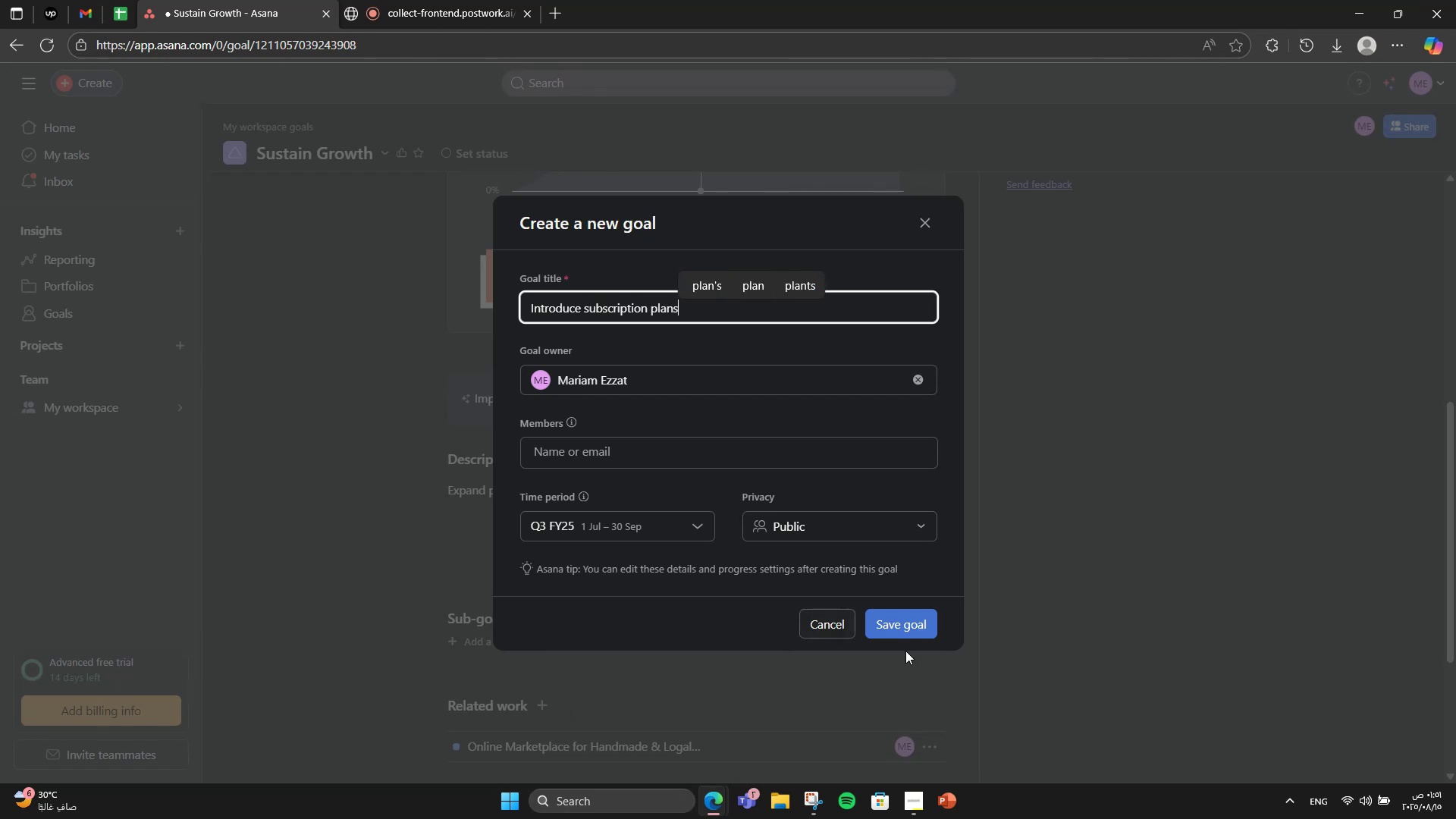 
left_click([906, 630])
 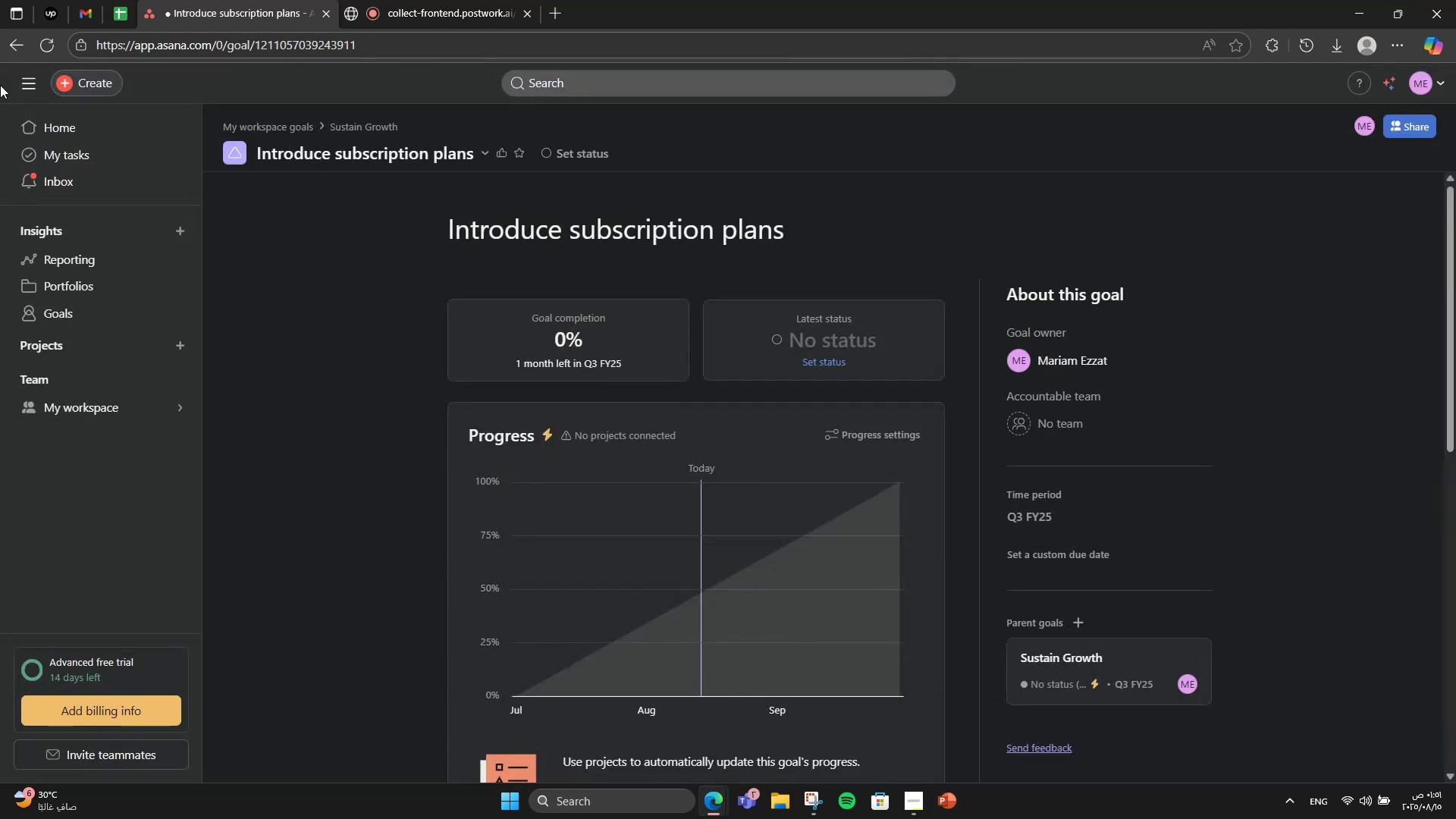 
left_click([0, 42])
 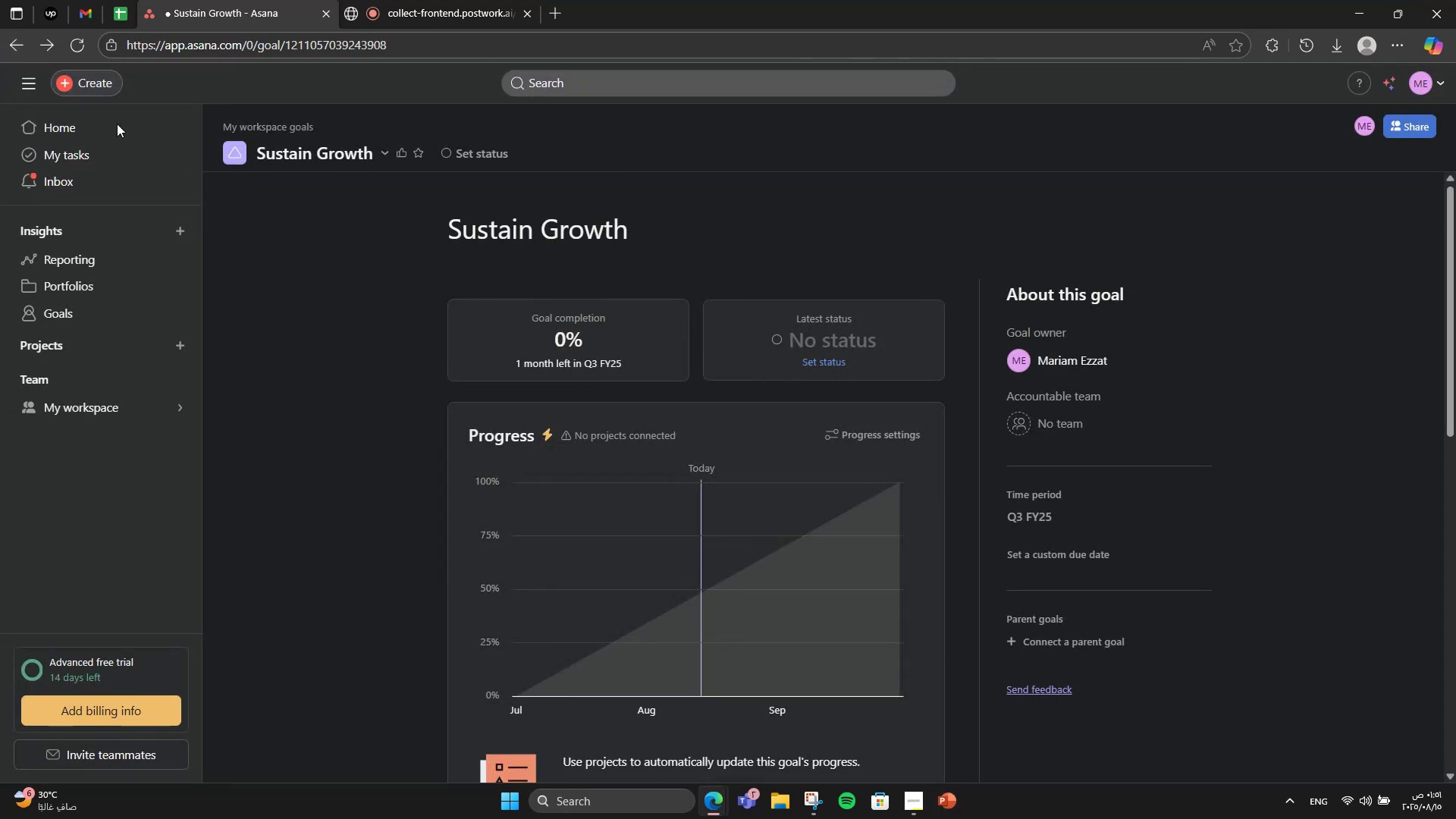 
scroll: coordinate [701, 598], scroll_direction: down, amount: 7.0
 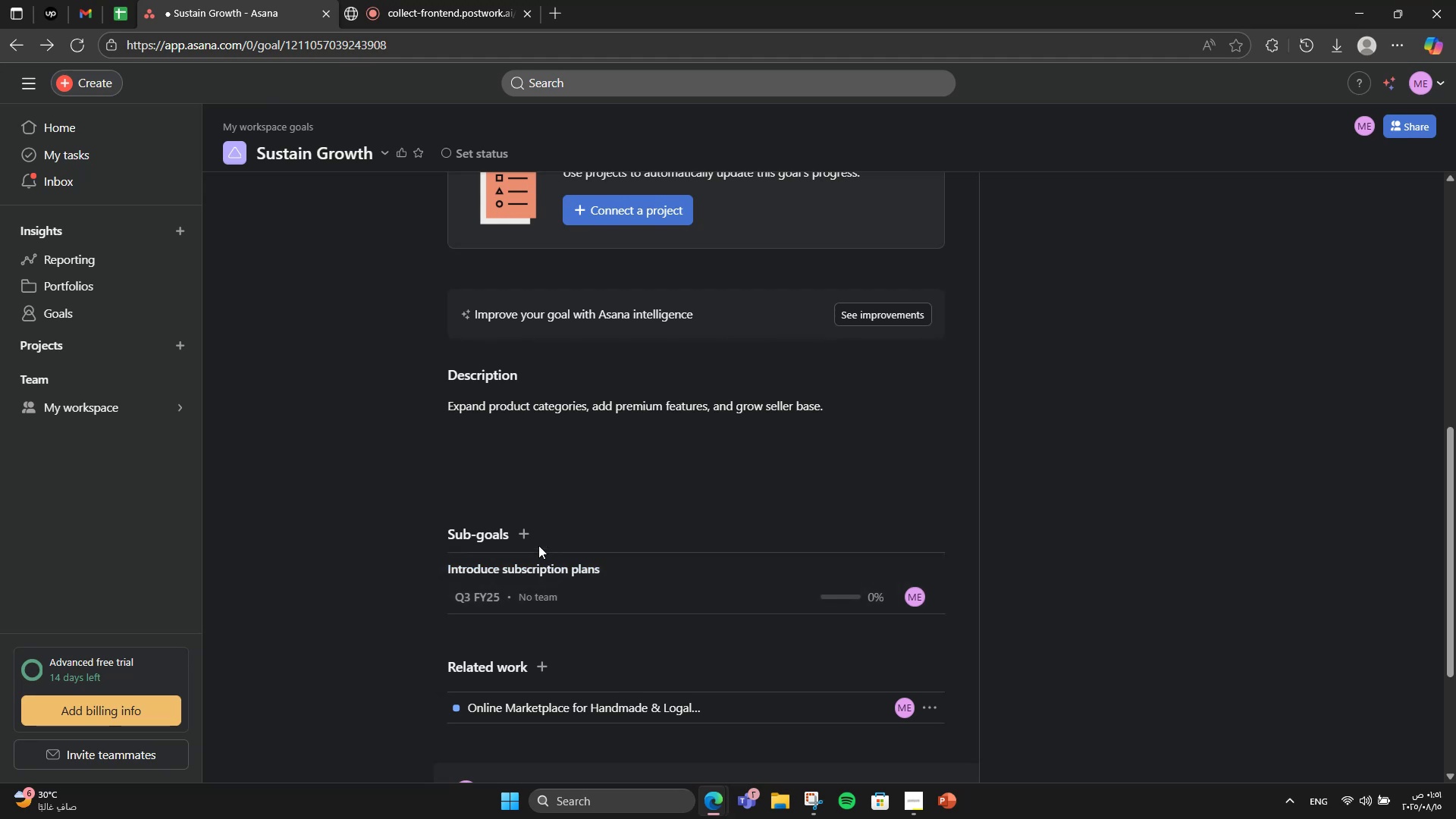 
left_click([518, 527])
 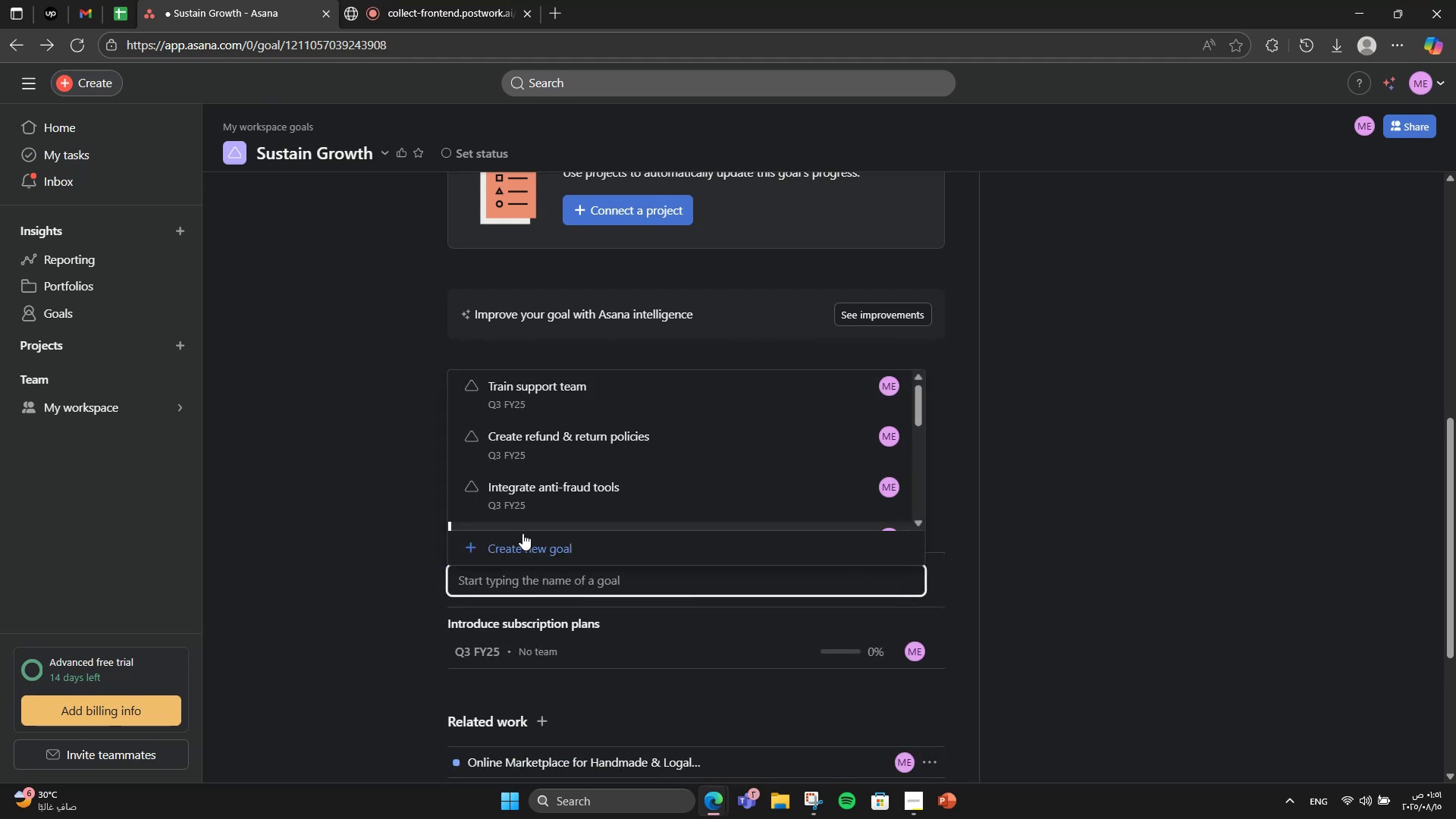 
left_click([538, 546])
 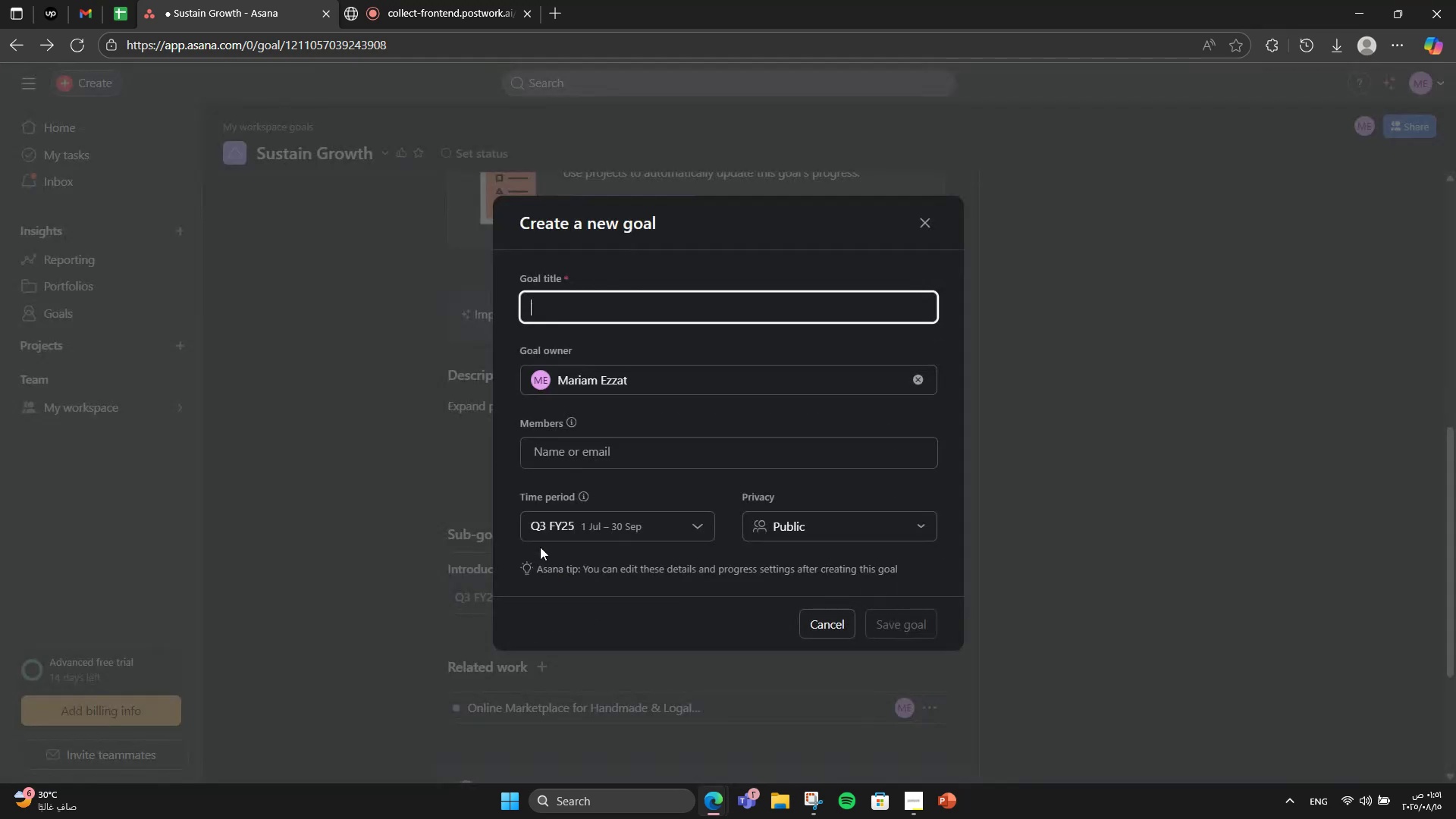 
type(Create )
 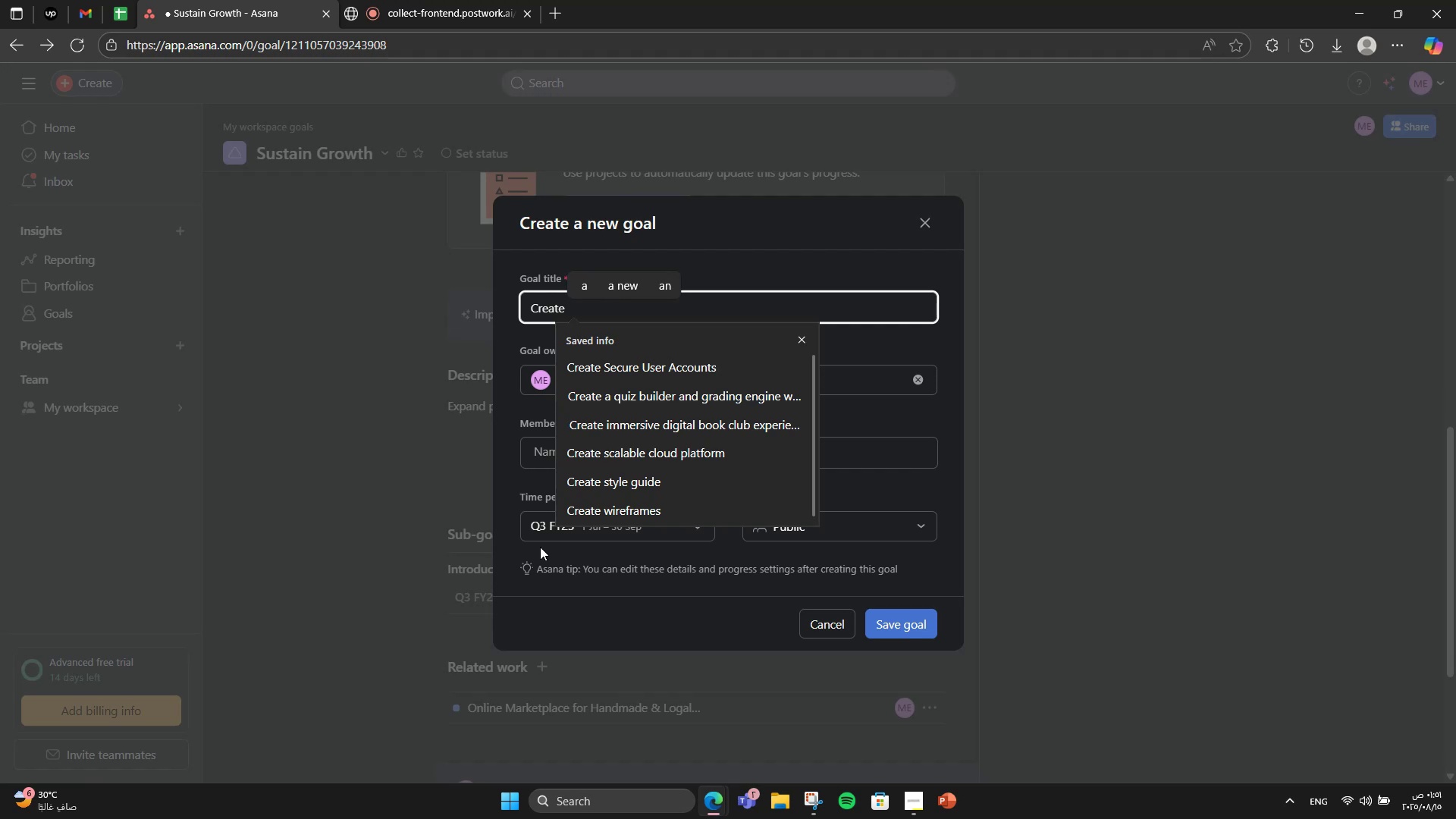 
wait(7.13)
 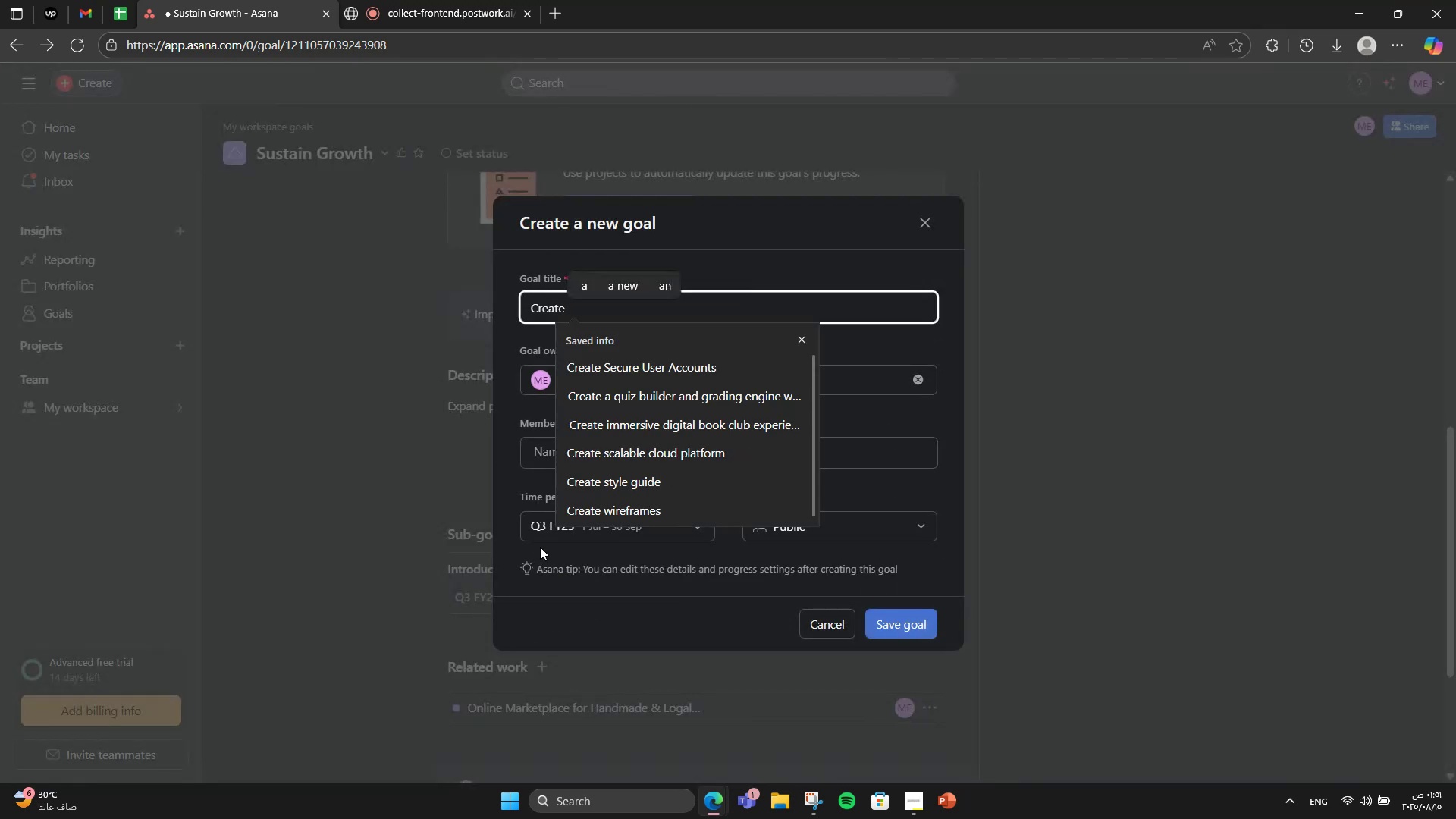 
hold_key(key=Backspace, duration=0.95)
 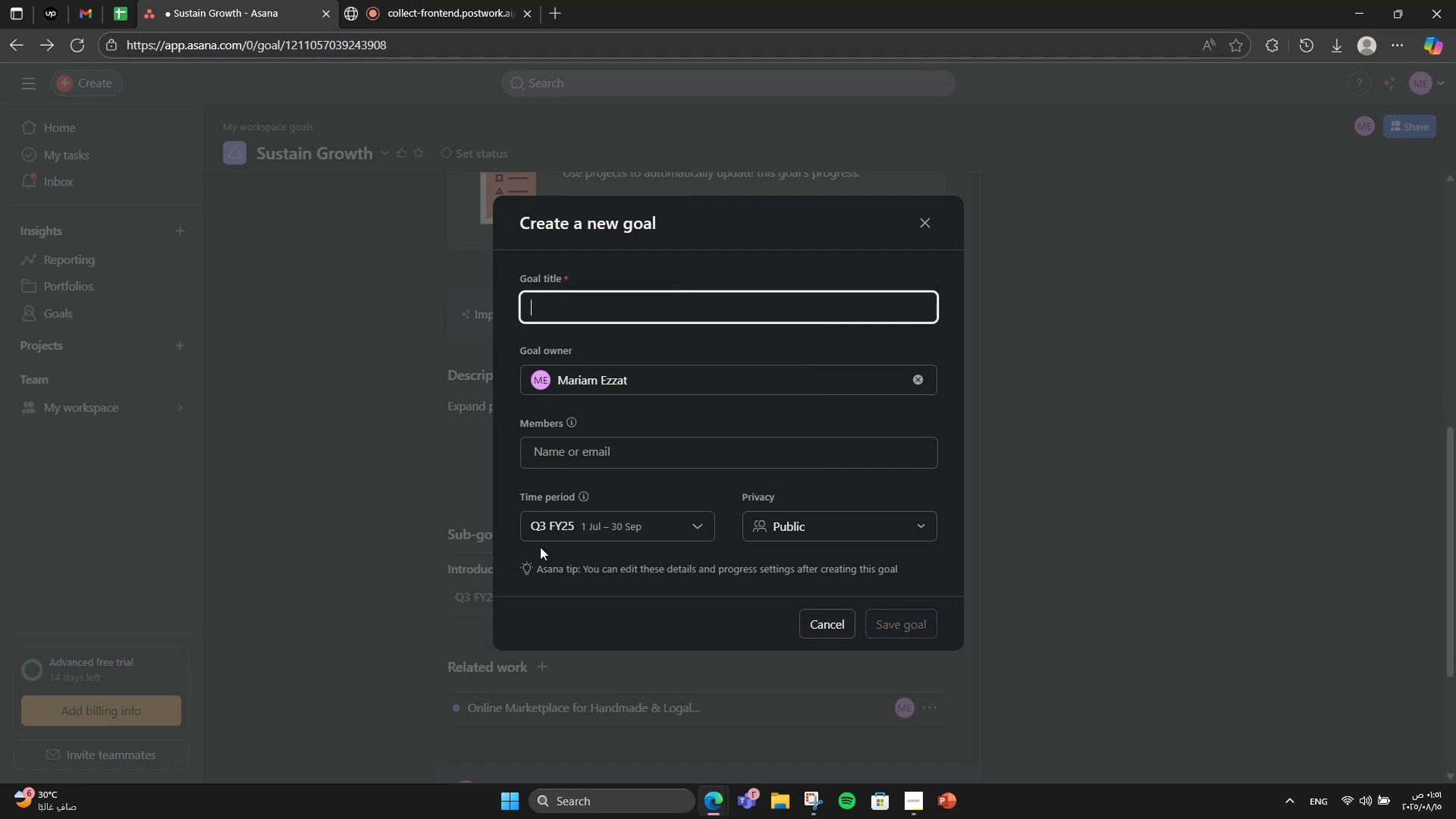 
type(Launch premium store)
 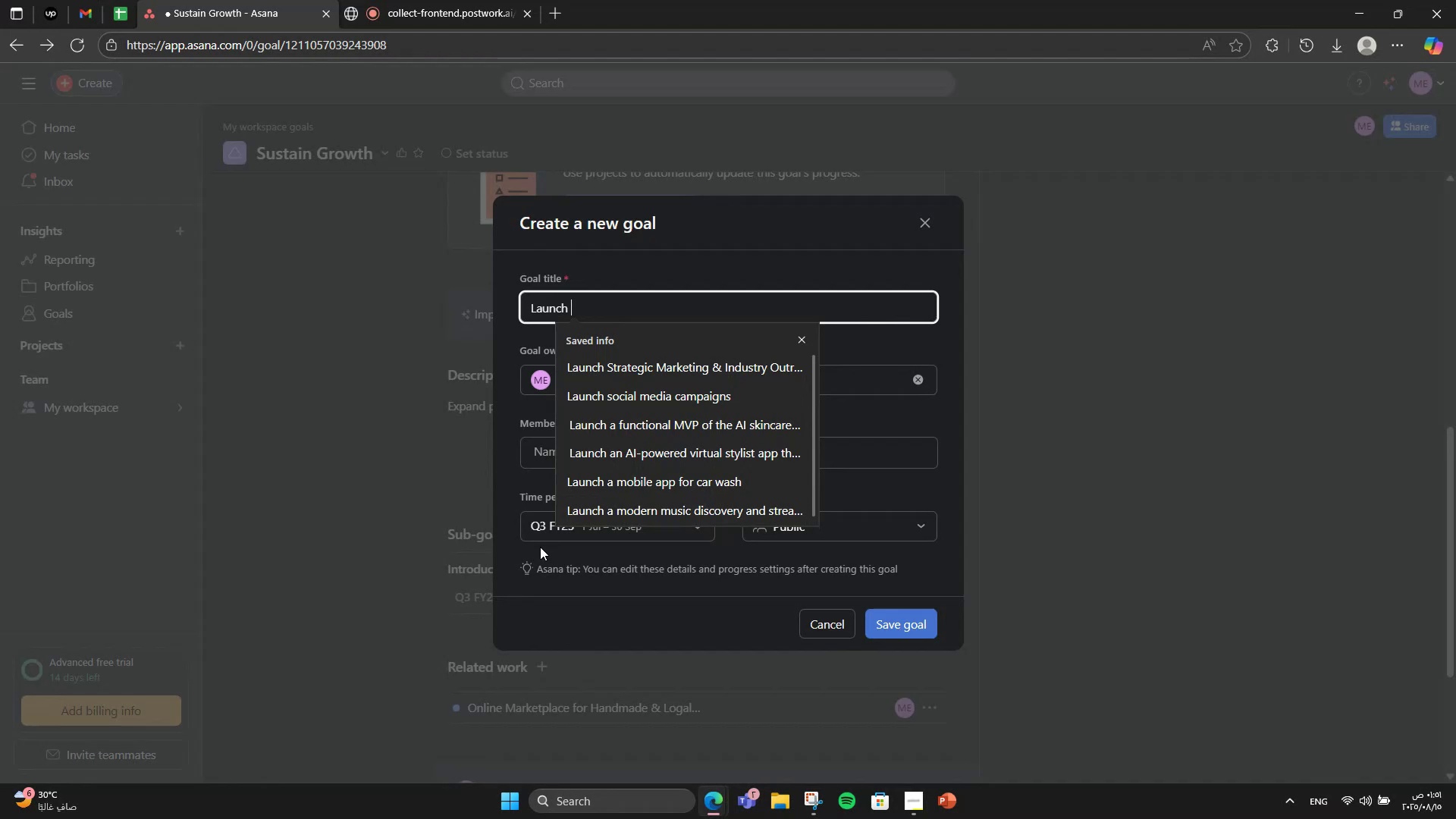 
type(fronts)
 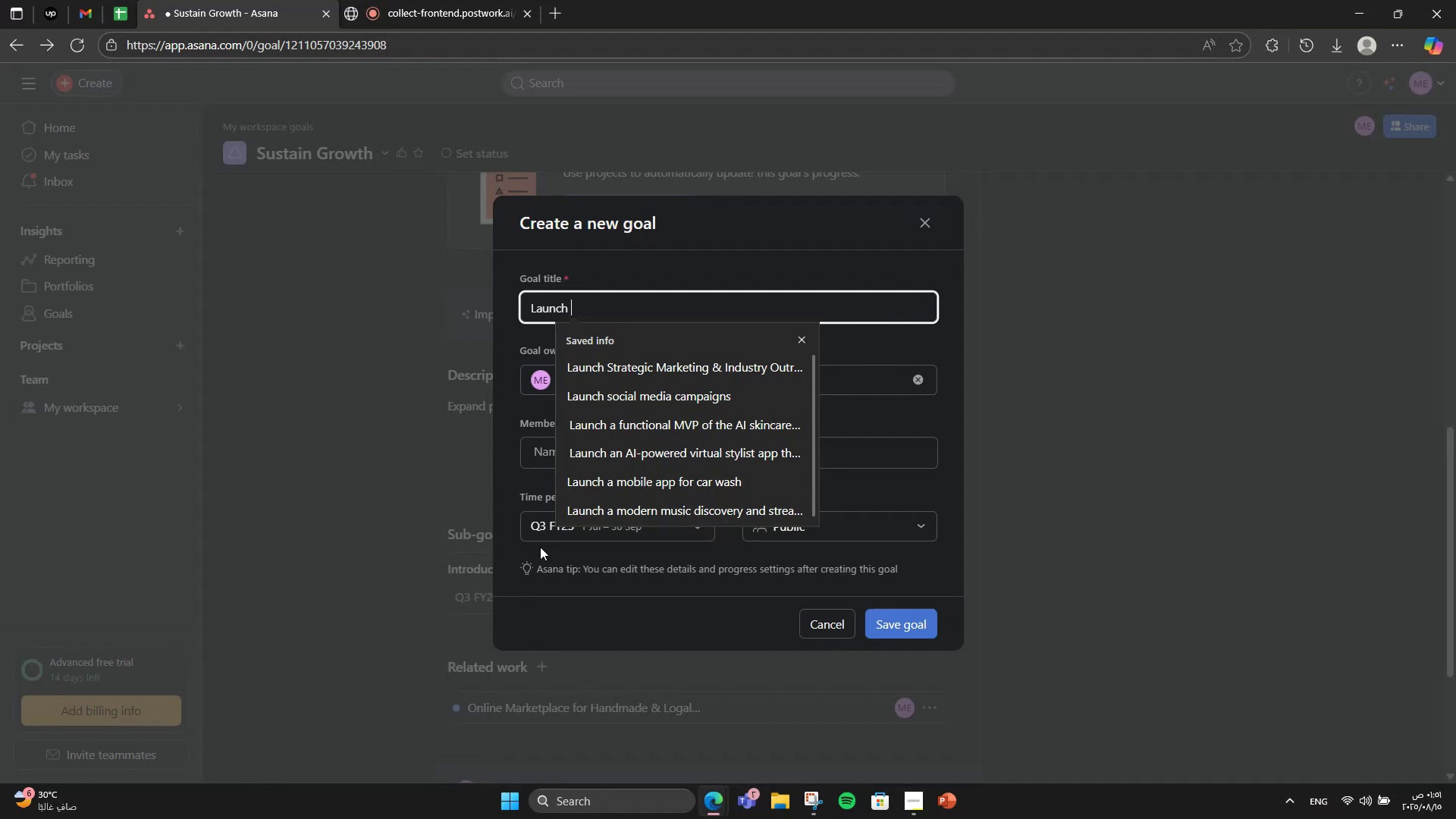 
left_click([913, 624])
 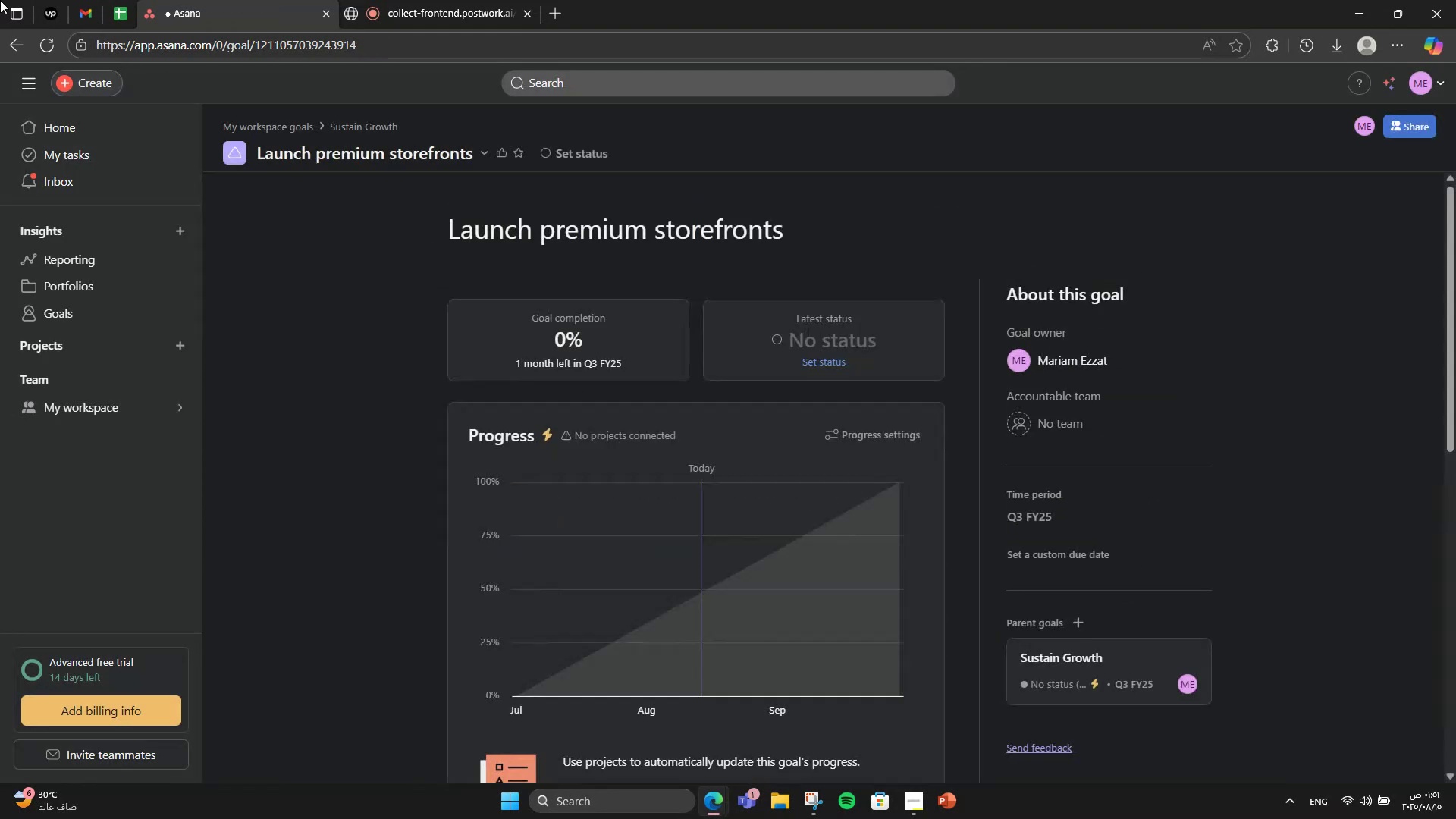 
left_click([0, 50])
 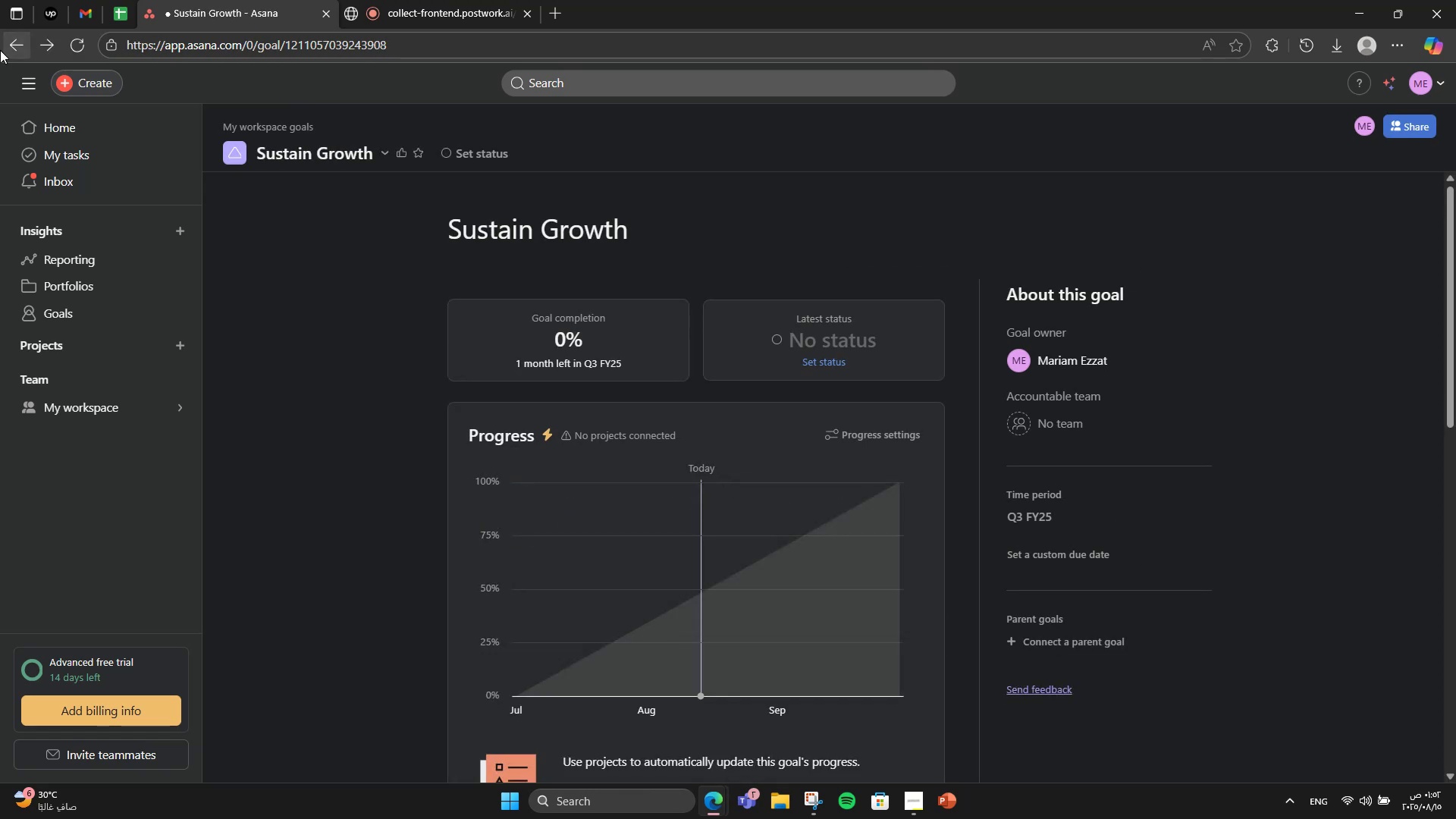 
scroll: coordinate [1026, 488], scroll_direction: down, amount: 7.0
 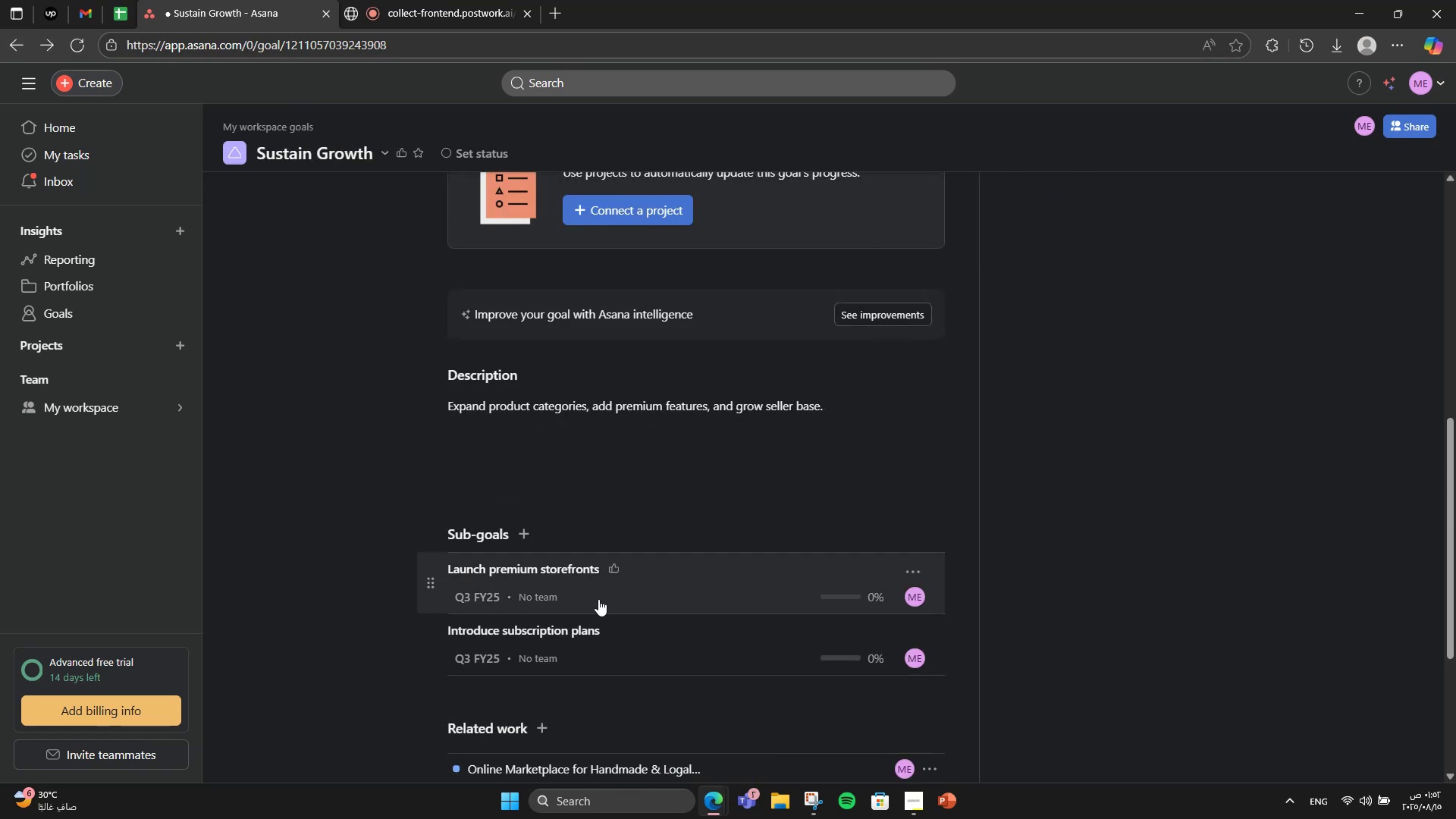 
left_click([529, 535])
 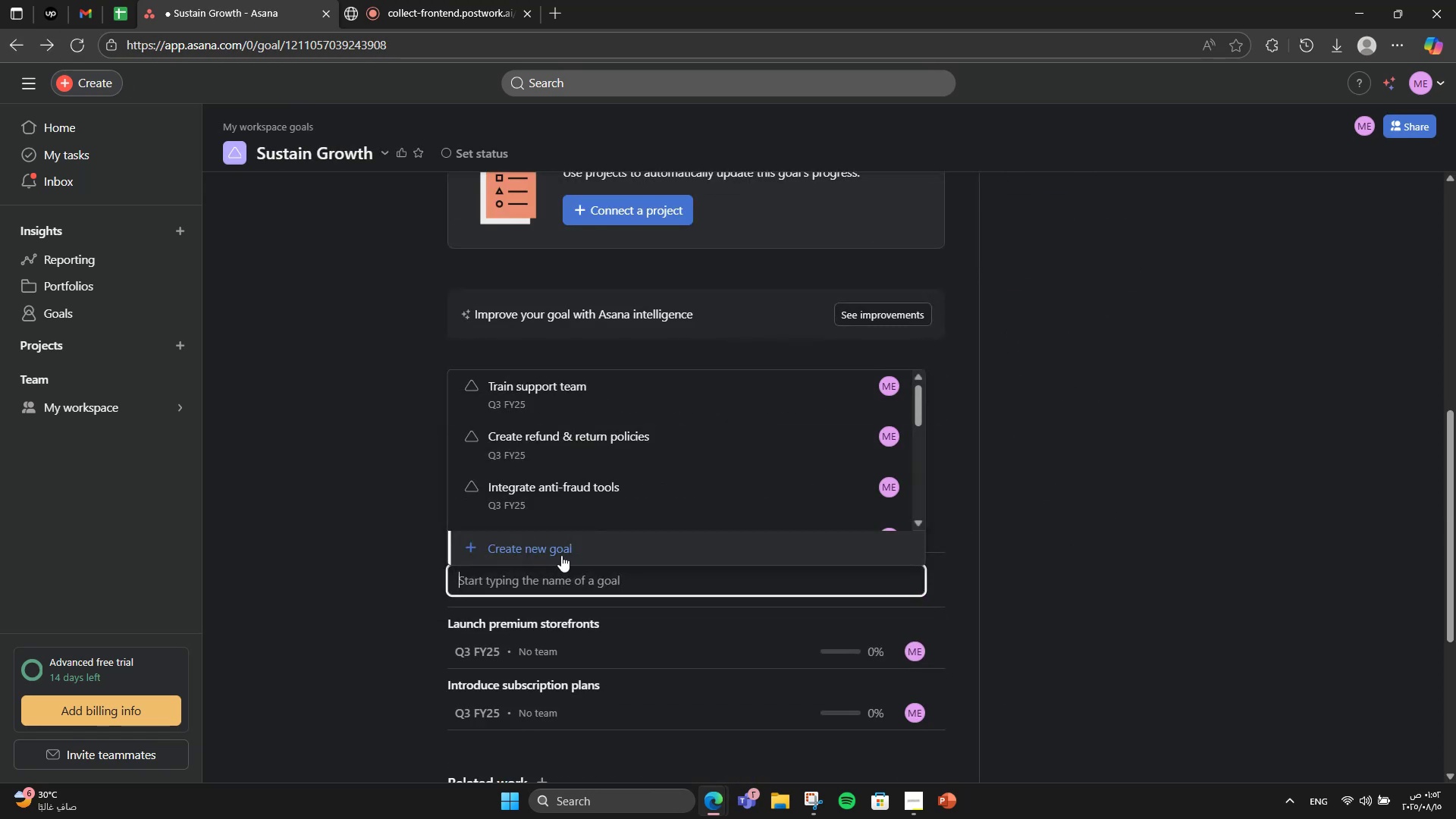 
left_click([560, 544])
 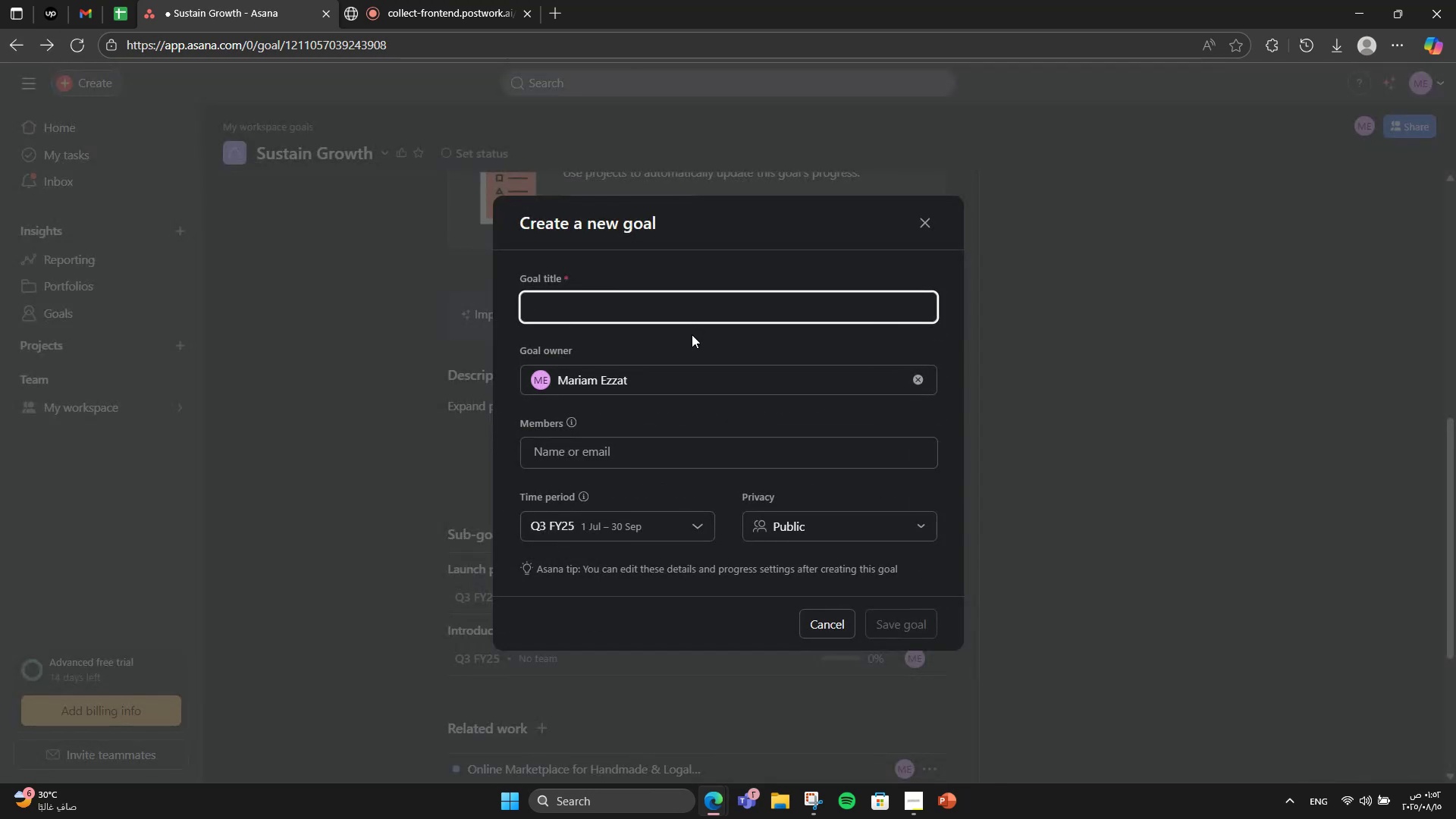 
type(Exo=)
key(Backspace)
key(Backspace)
type(plore global artisan )
 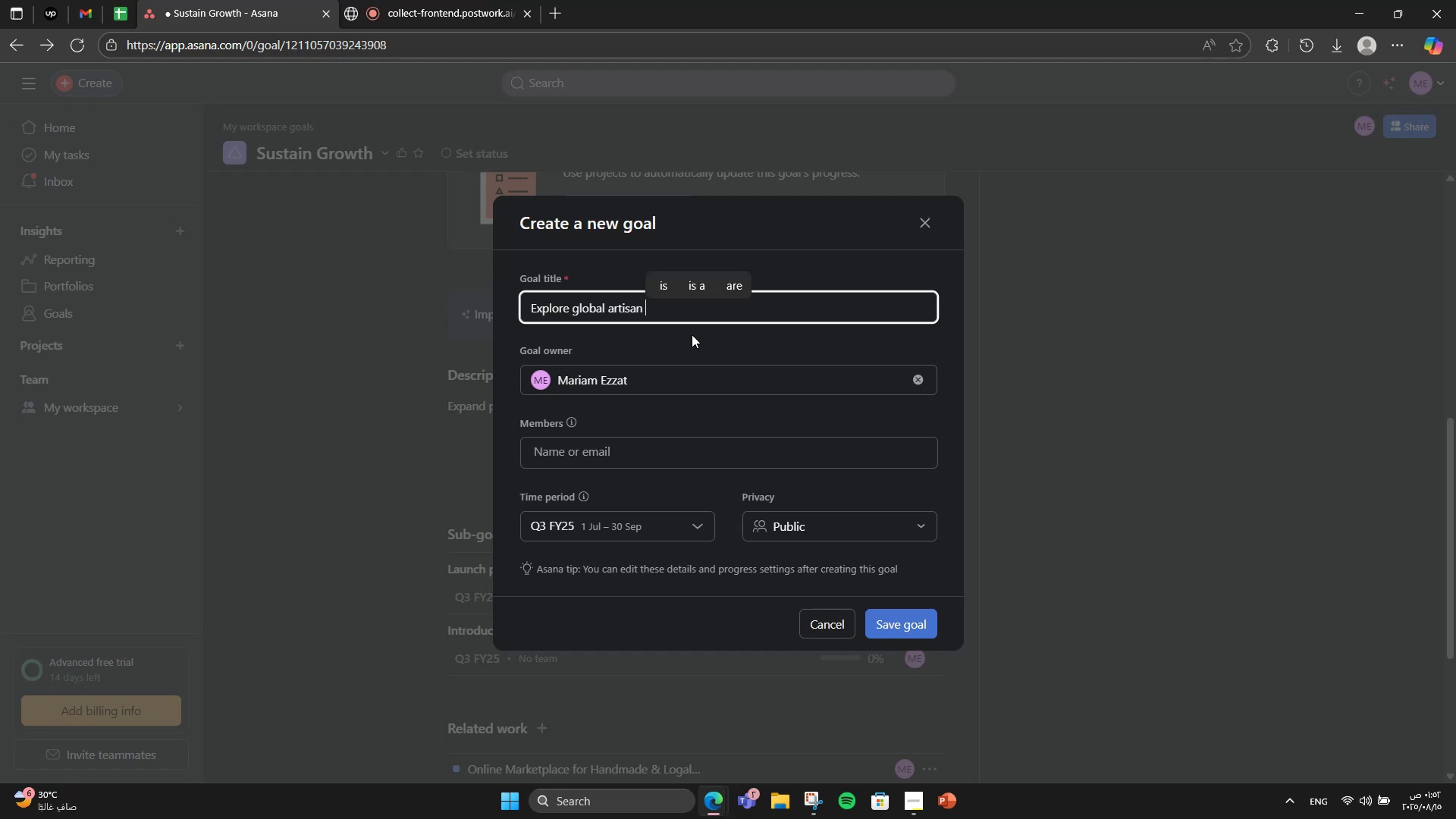 
type(network)
 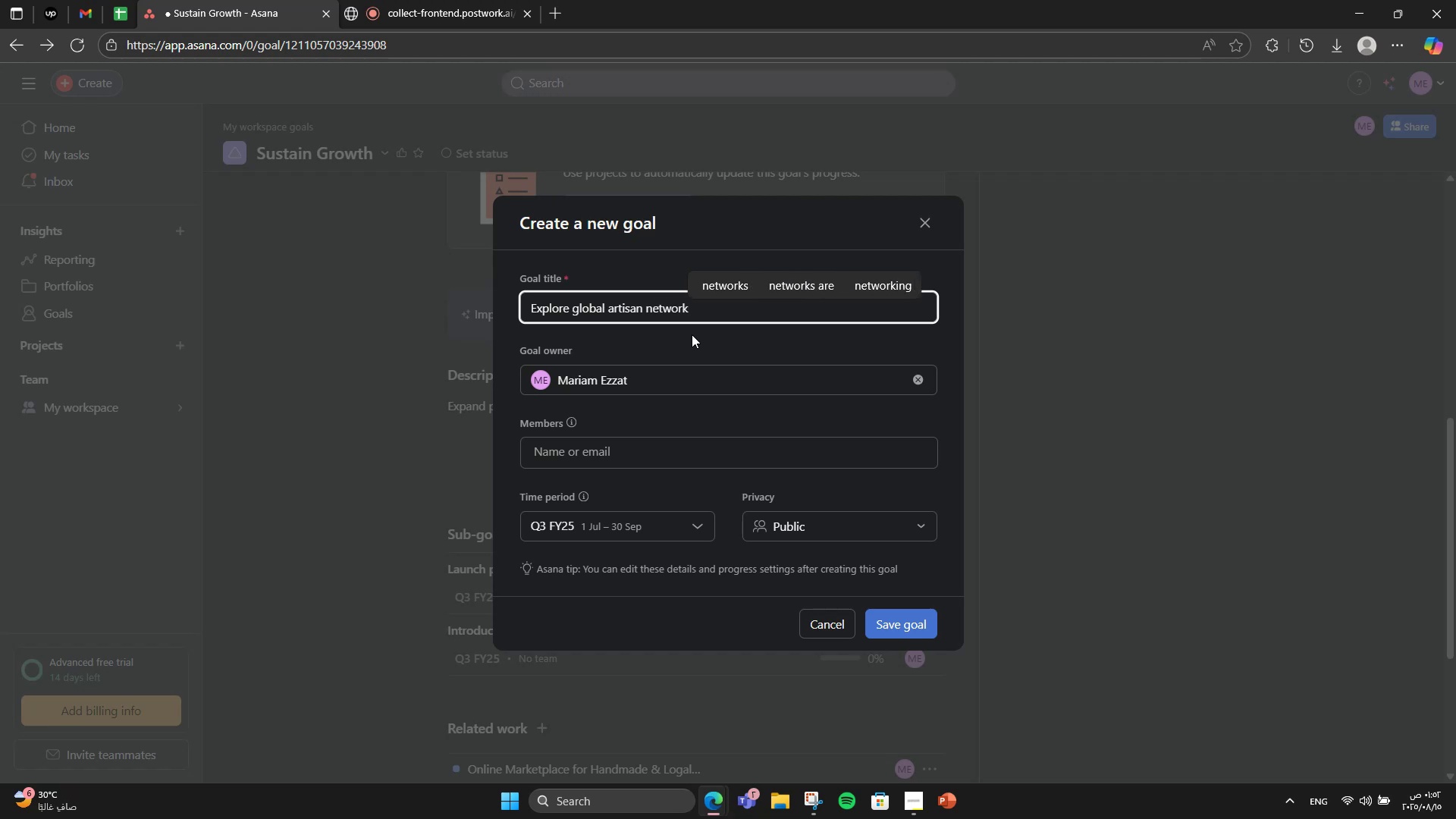 
left_click([921, 635])
 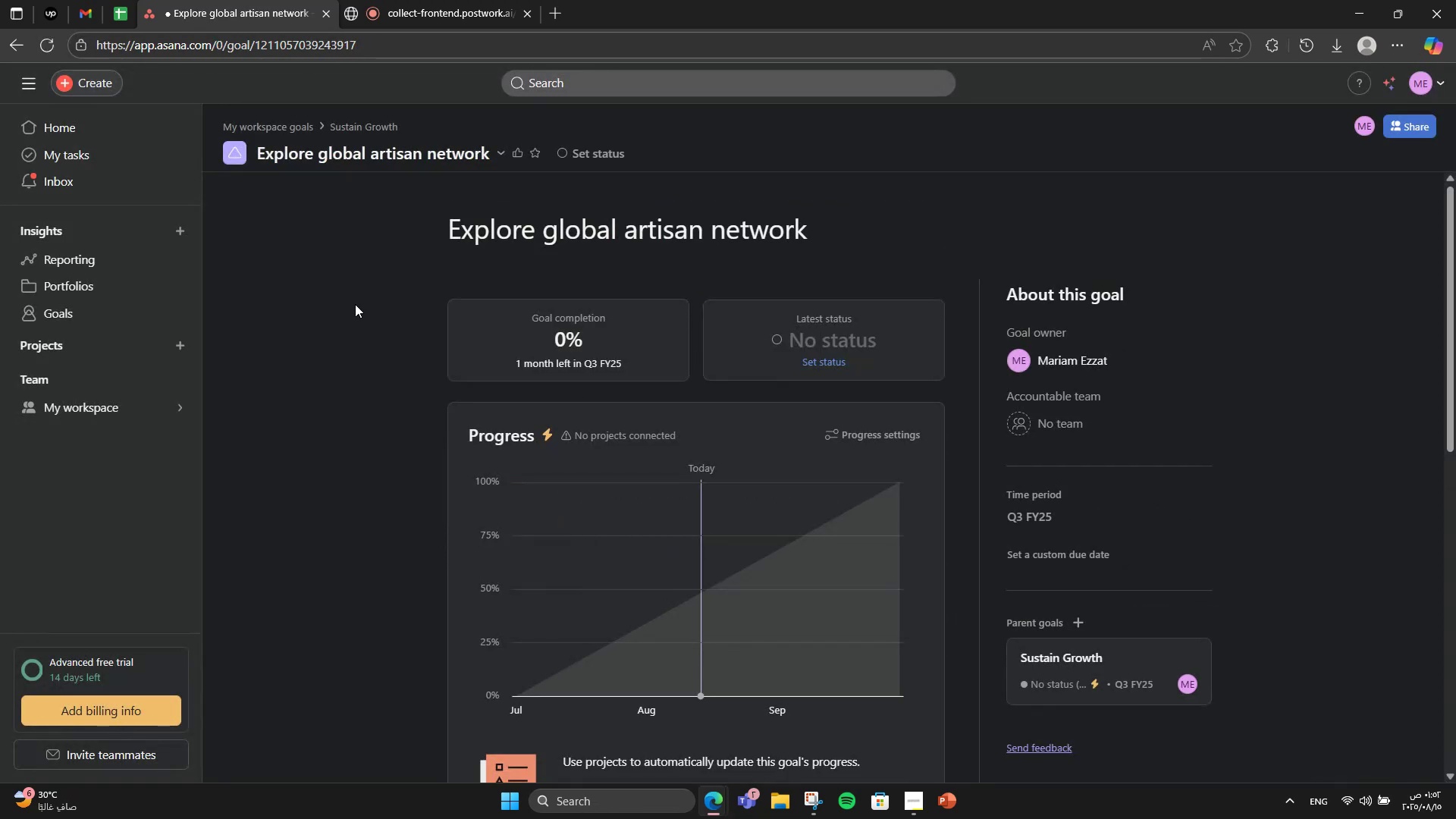 
left_click([21, 43])
 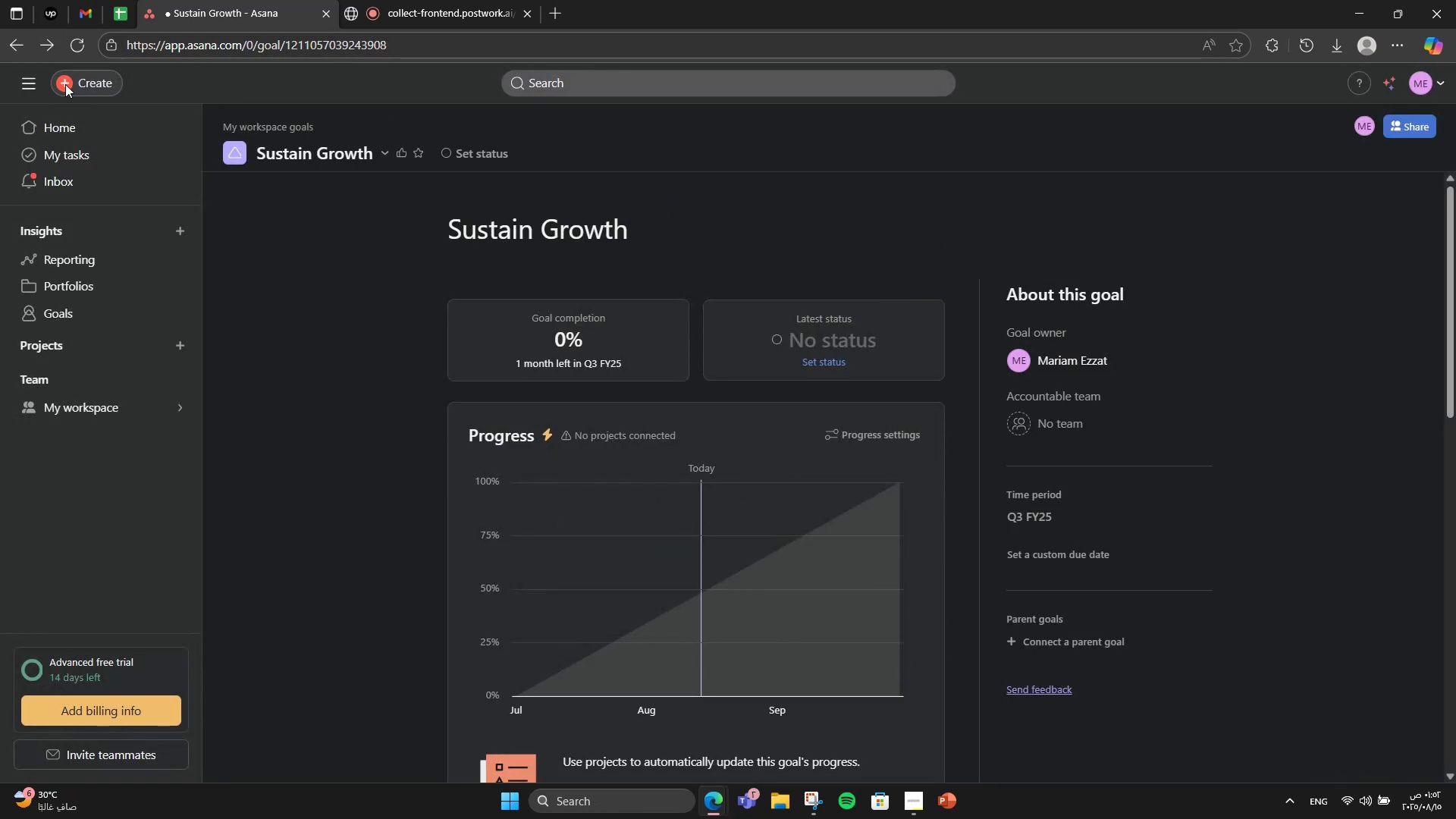 
scroll: coordinate [466, 353], scroll_direction: down, amount: 7.0
 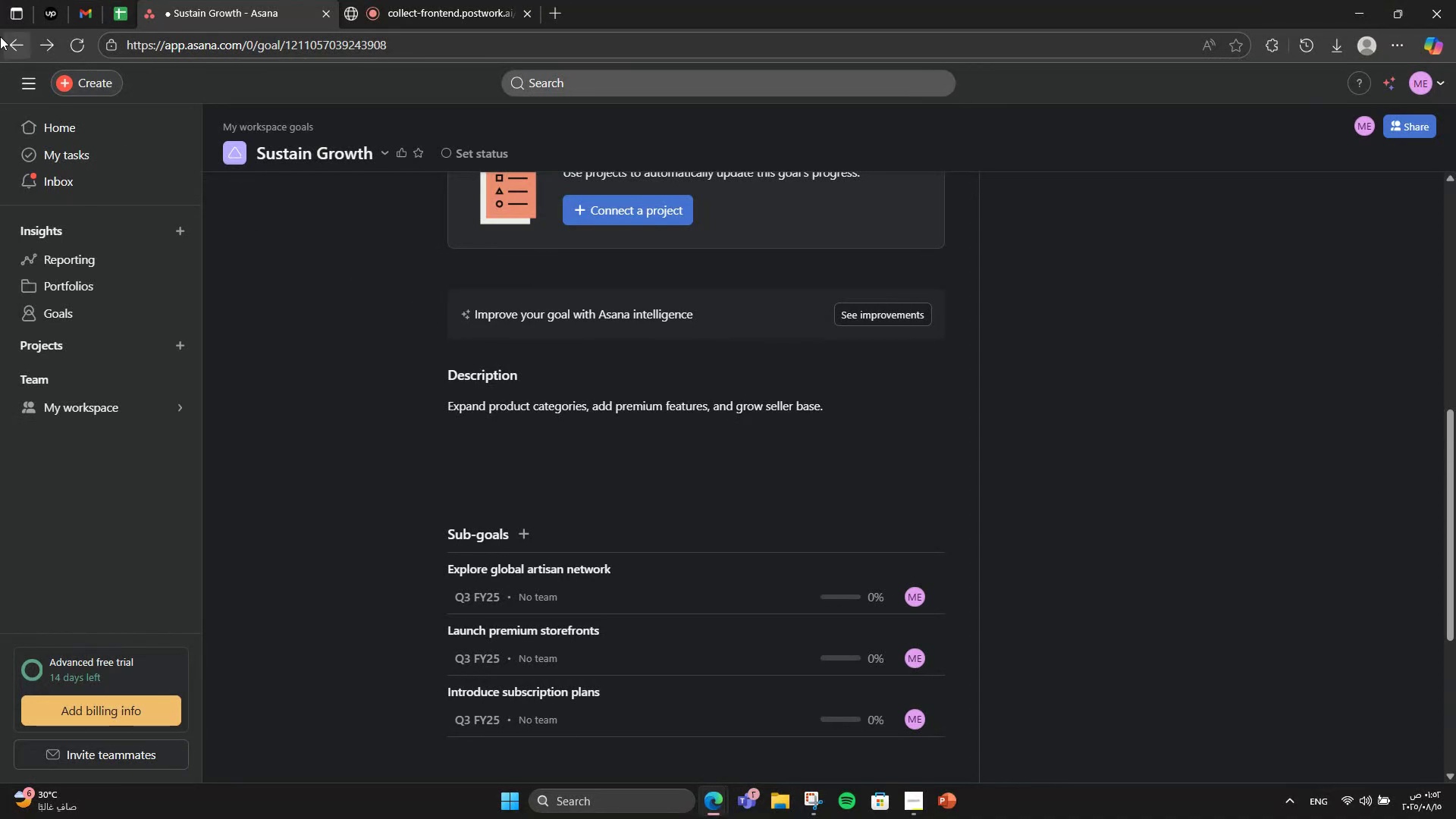 
left_click([0, 34])
 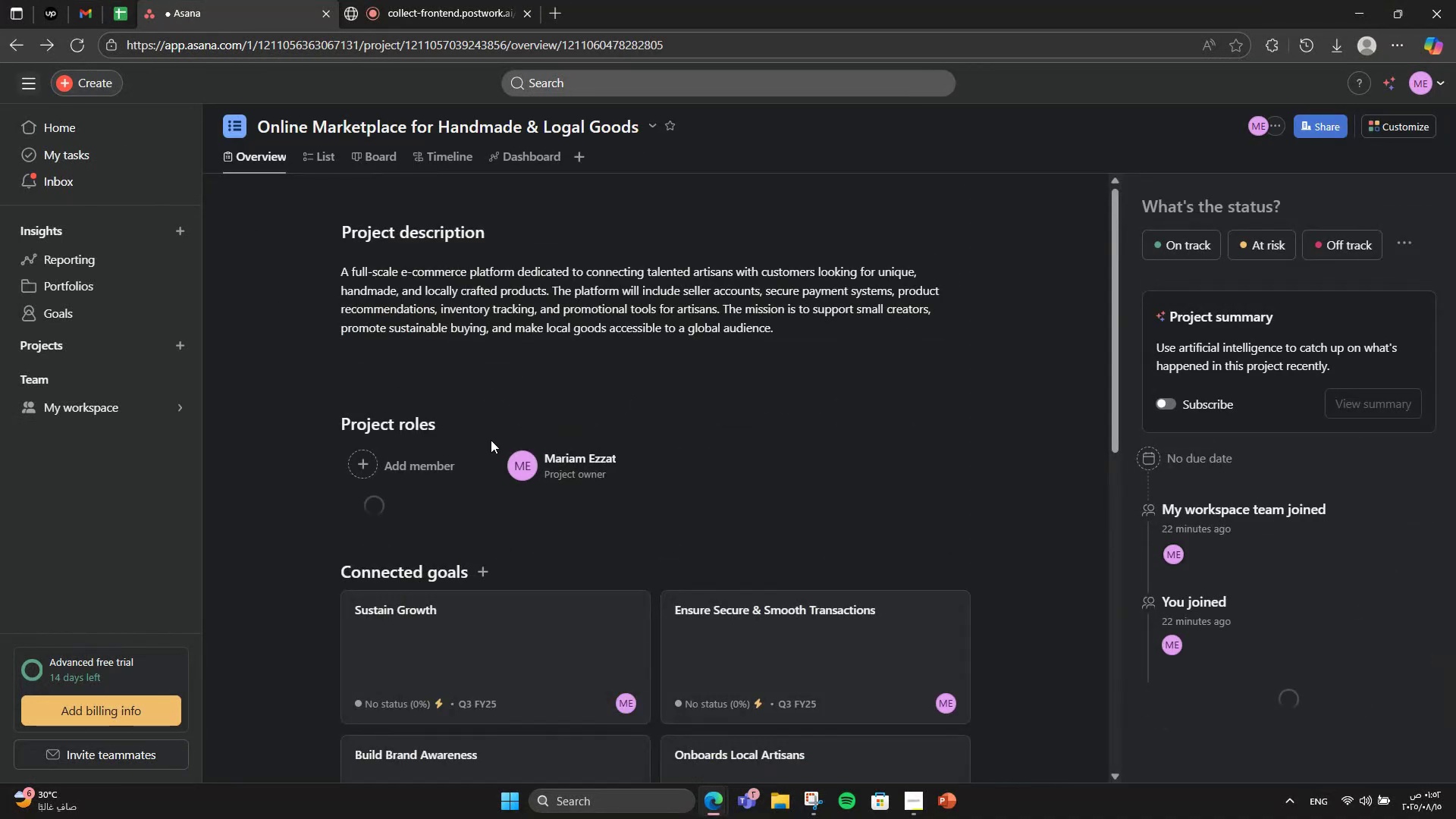 
scroll: coordinate [498, 441], scroll_direction: down, amount: 3.0
 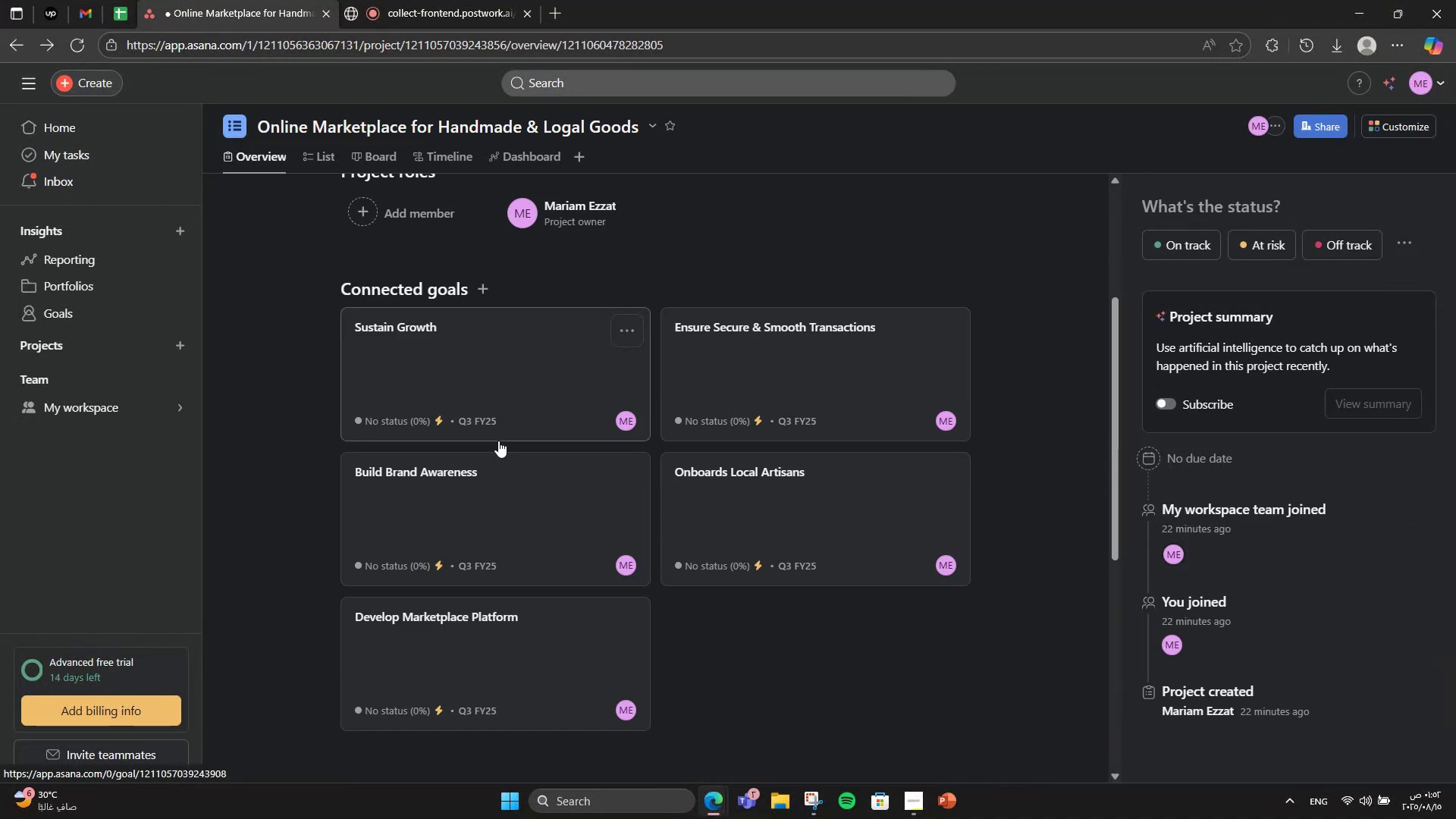 
wait(10.12)
 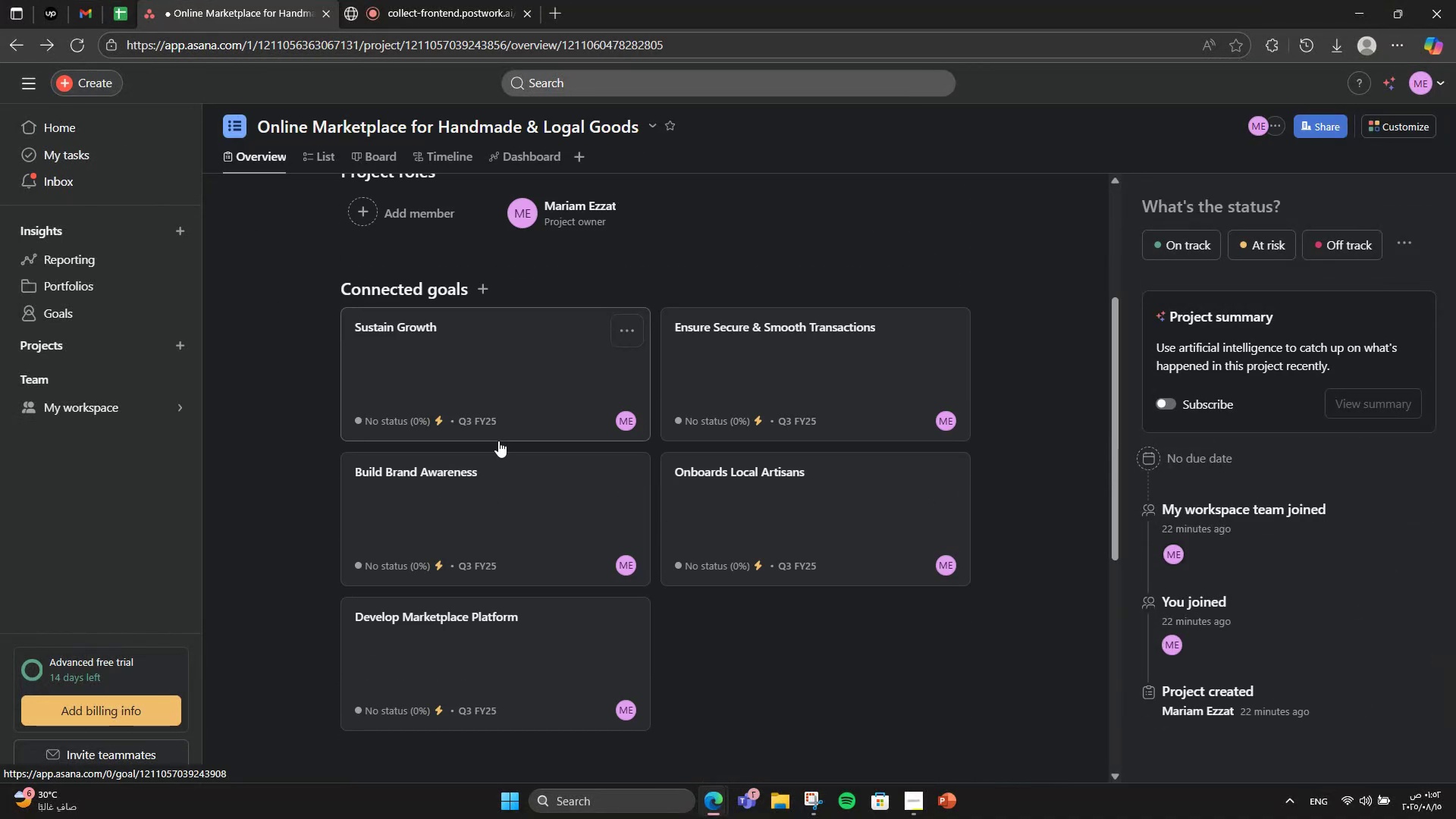 
scroll: coordinate [581, 608], scroll_direction: down, amount: 9.0
 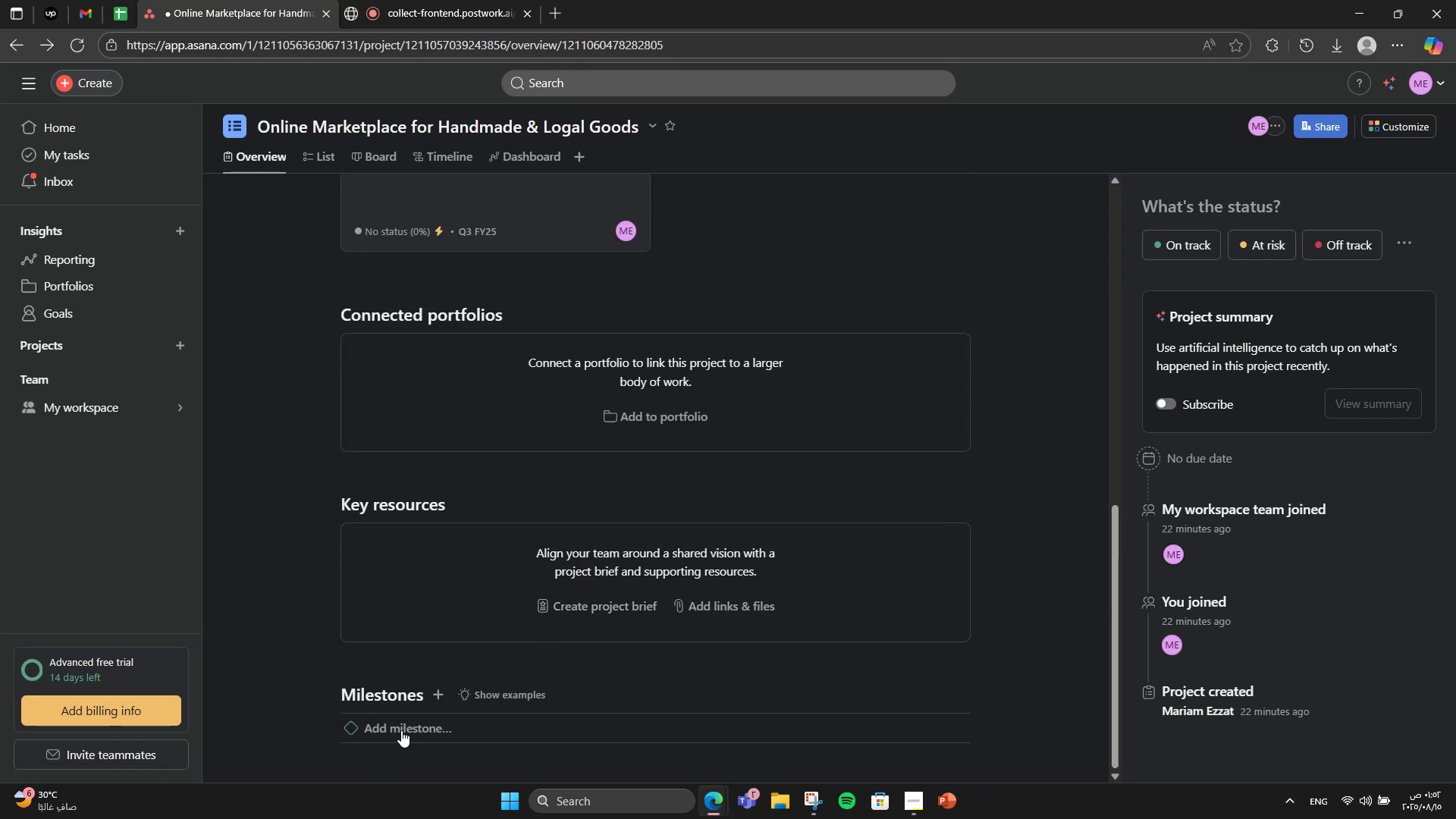 
left_click([404, 736])
 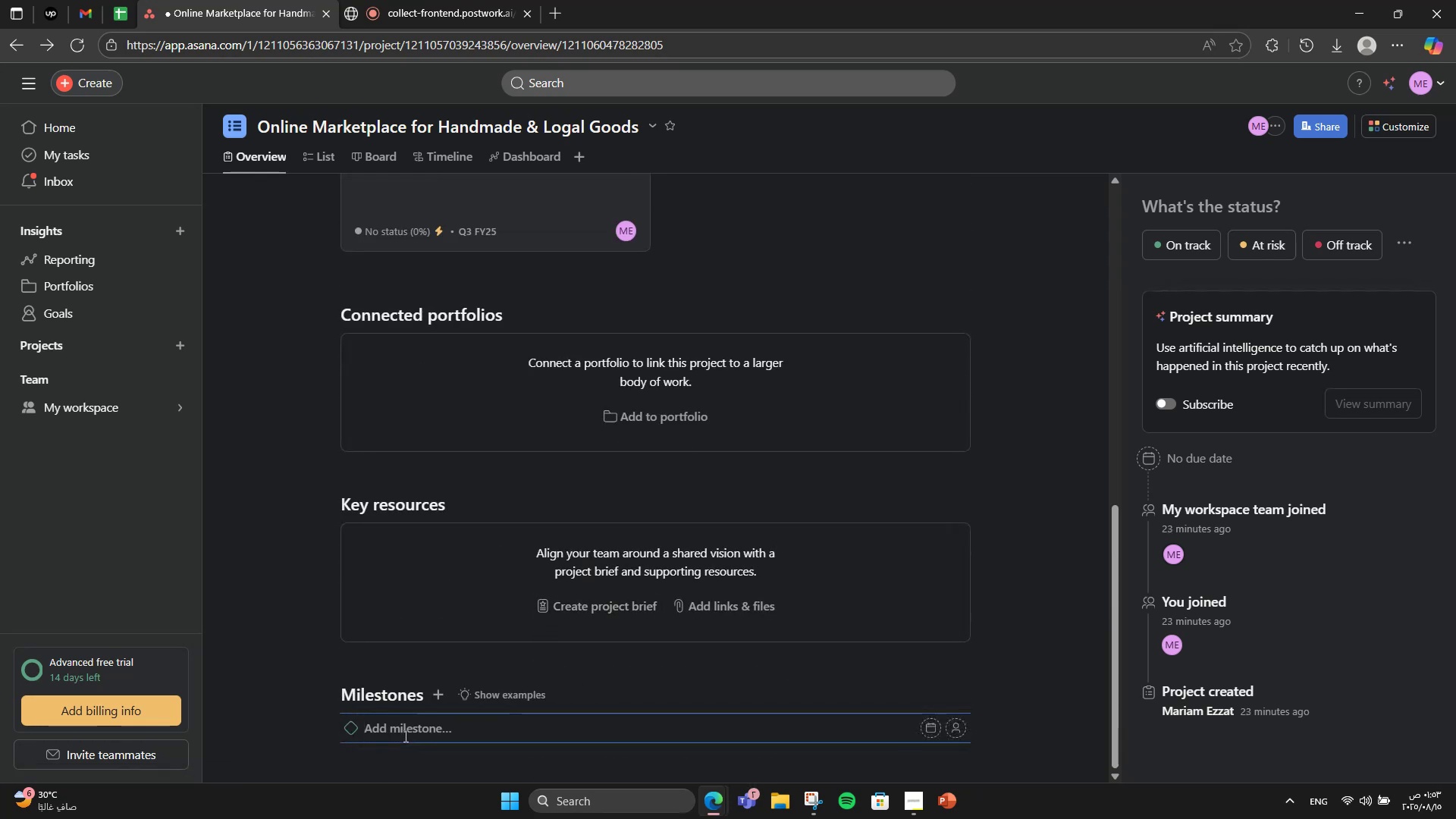 
type(Beta Platform Ready)
 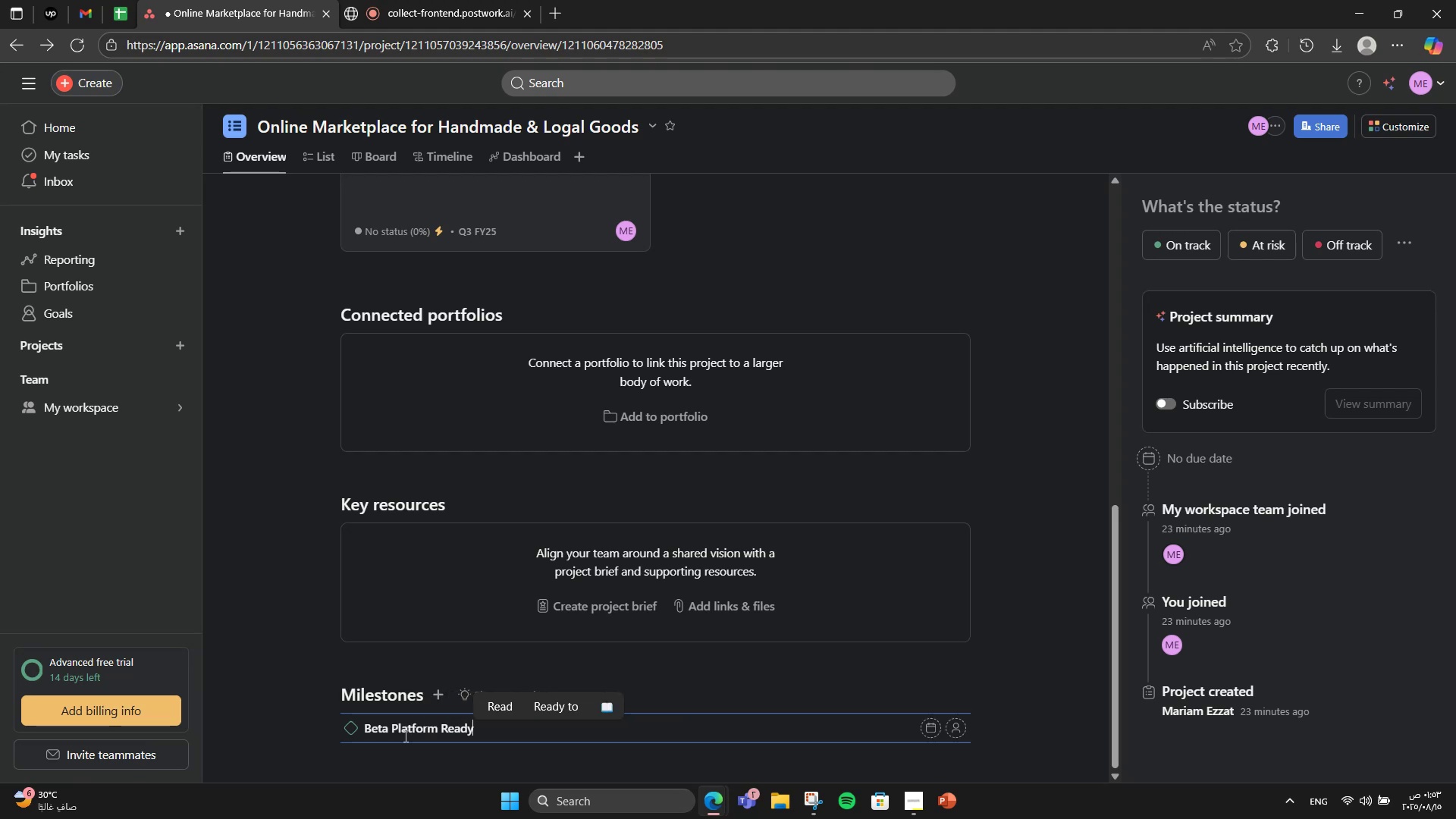 
key(Enter)
 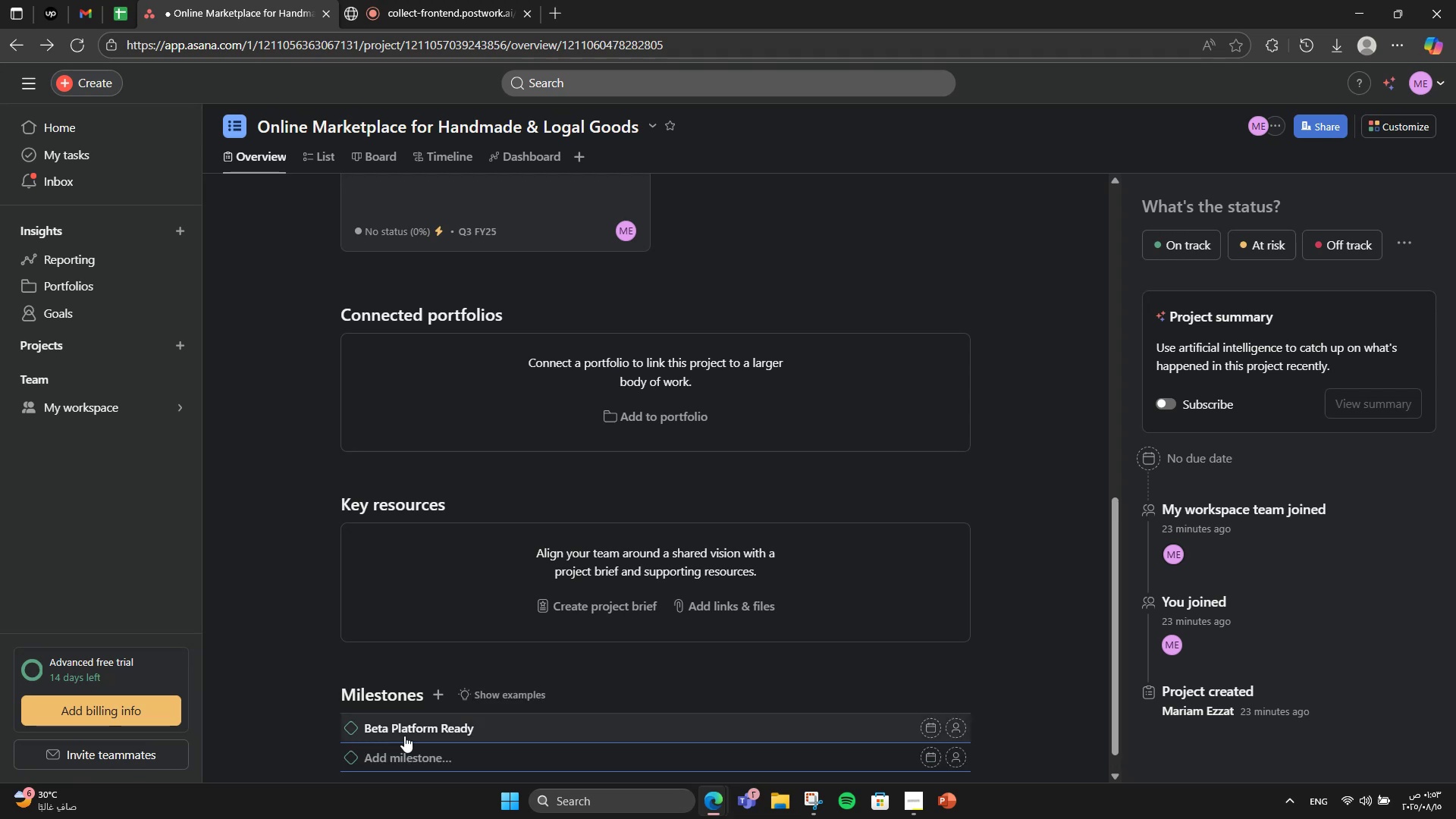 
type(First 100 Artisab)
key(Backspace)
type(ns Onboarded)
key(NumpadEnter)
 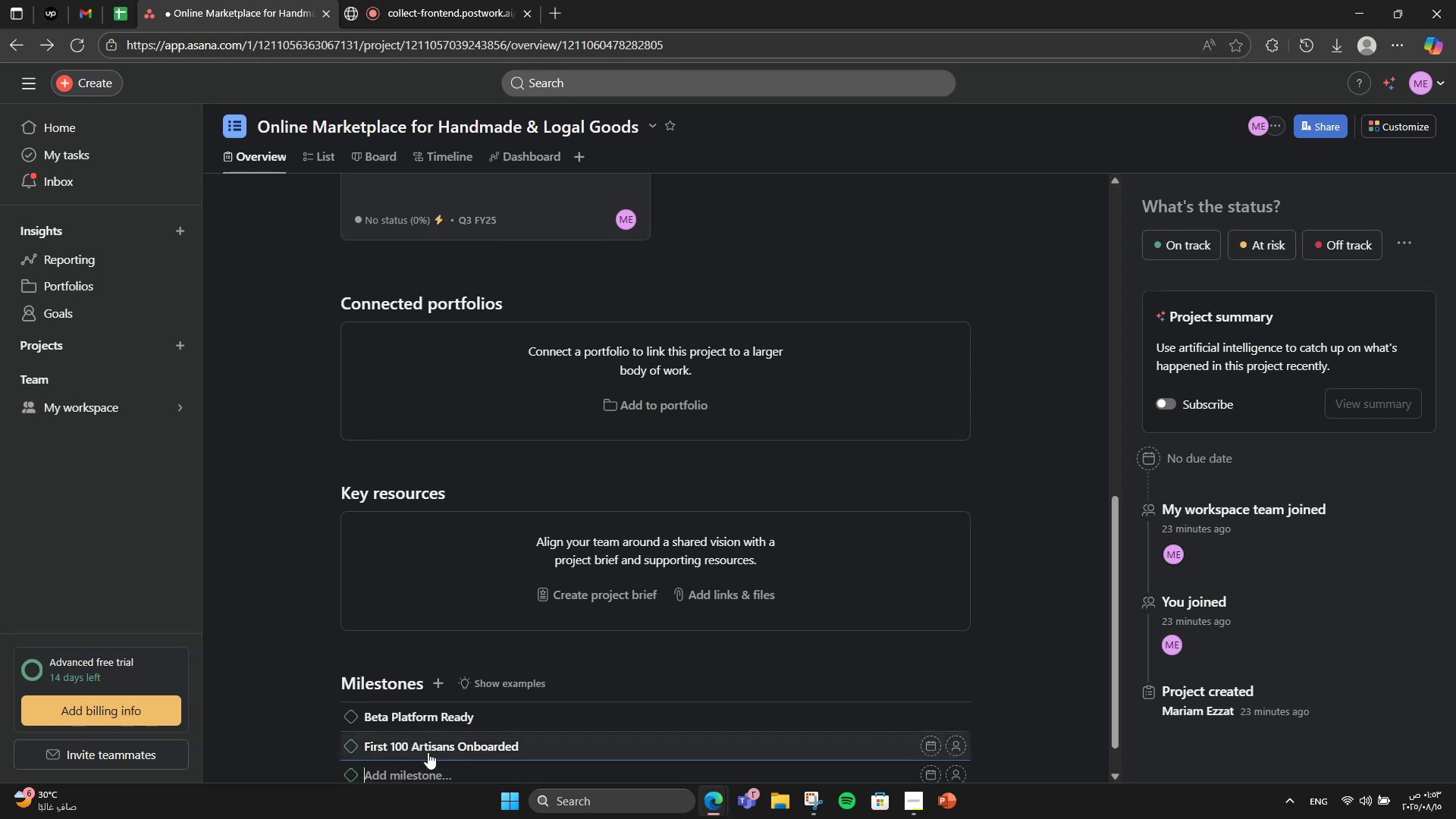 
scroll: coordinate [429, 753], scroll_direction: down, amount: 3.0
 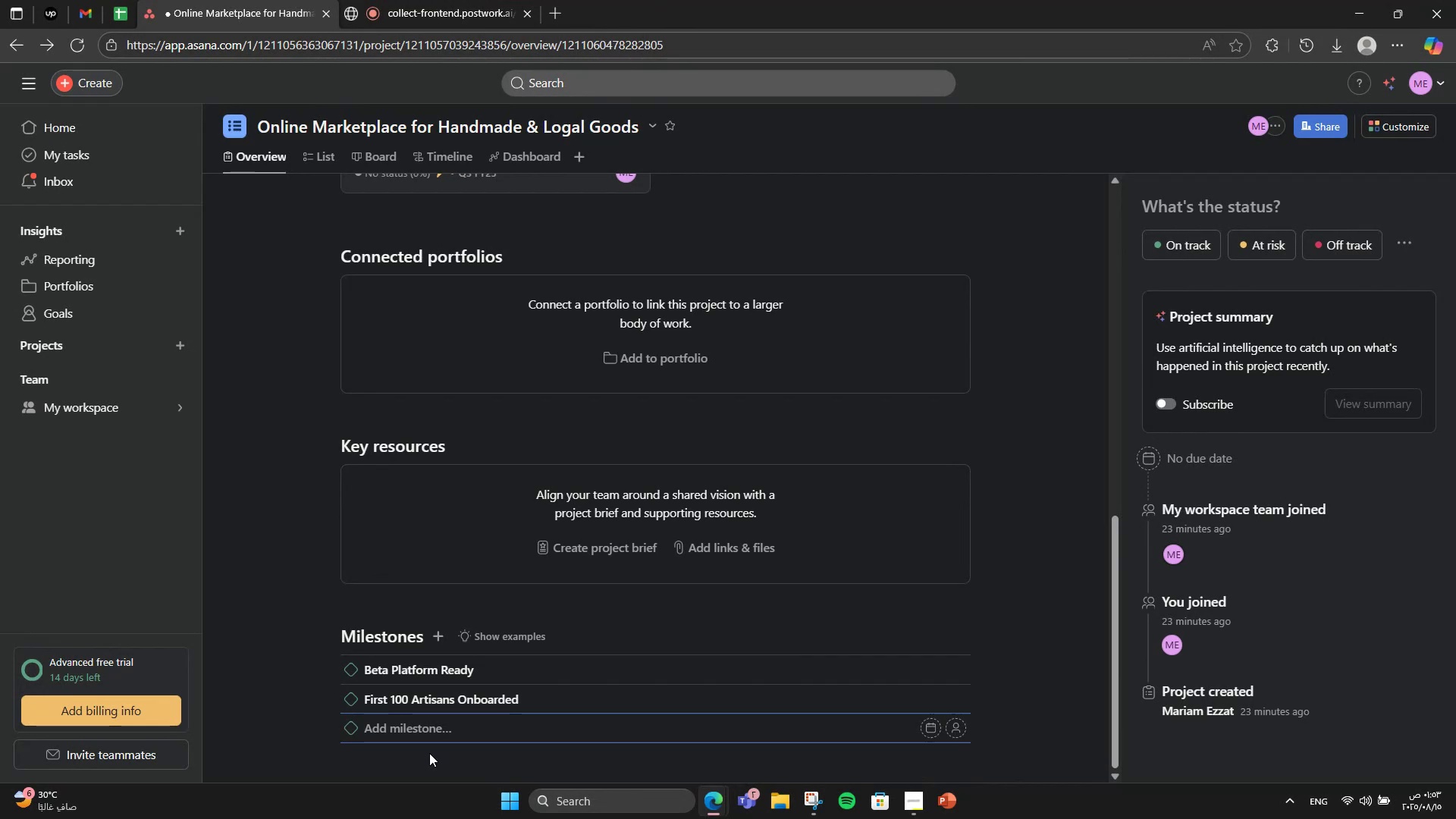 
type(Marketing c)
key(Backspace)
type(Campaign Launch)
 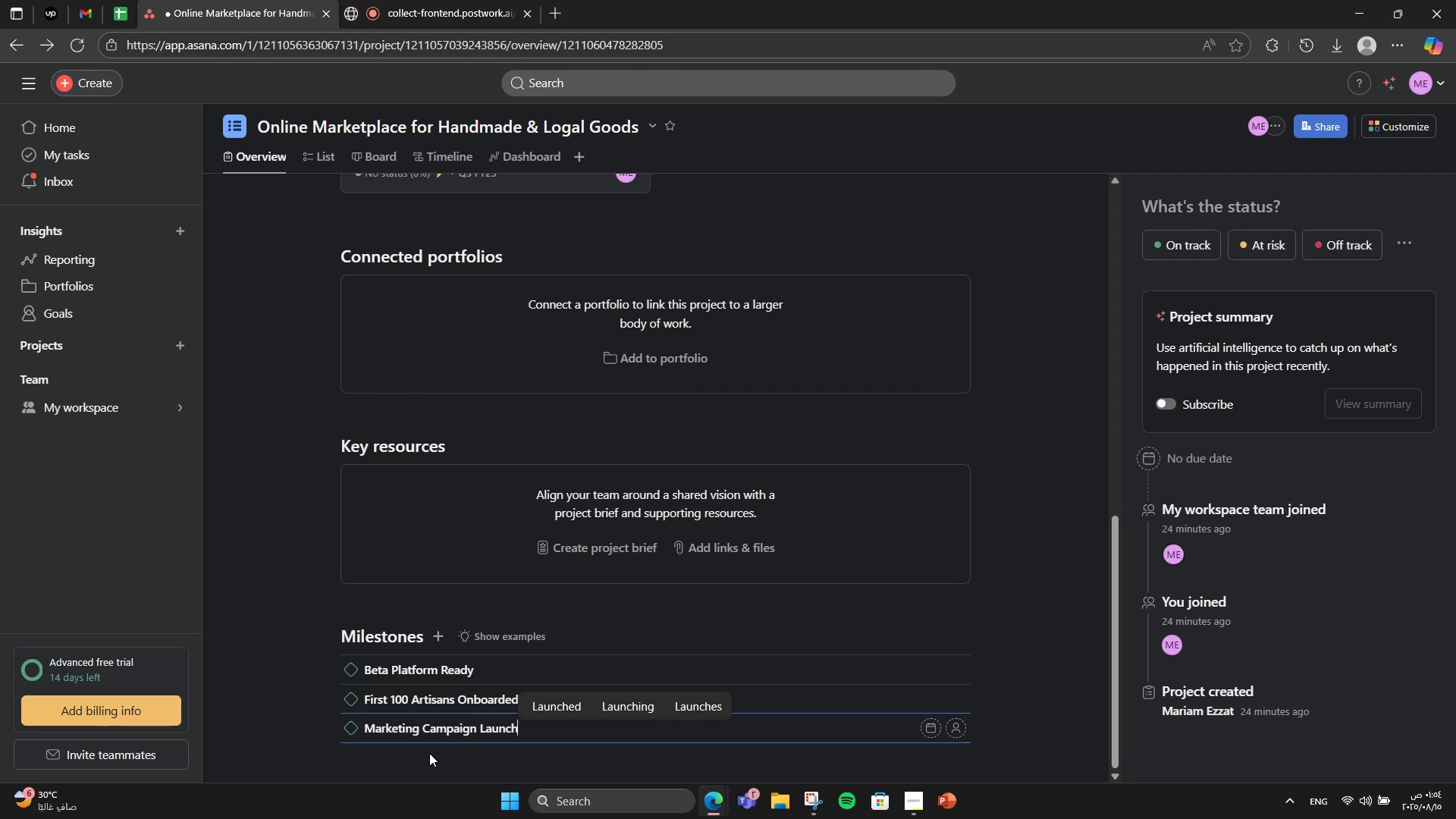 
key(Enter)
 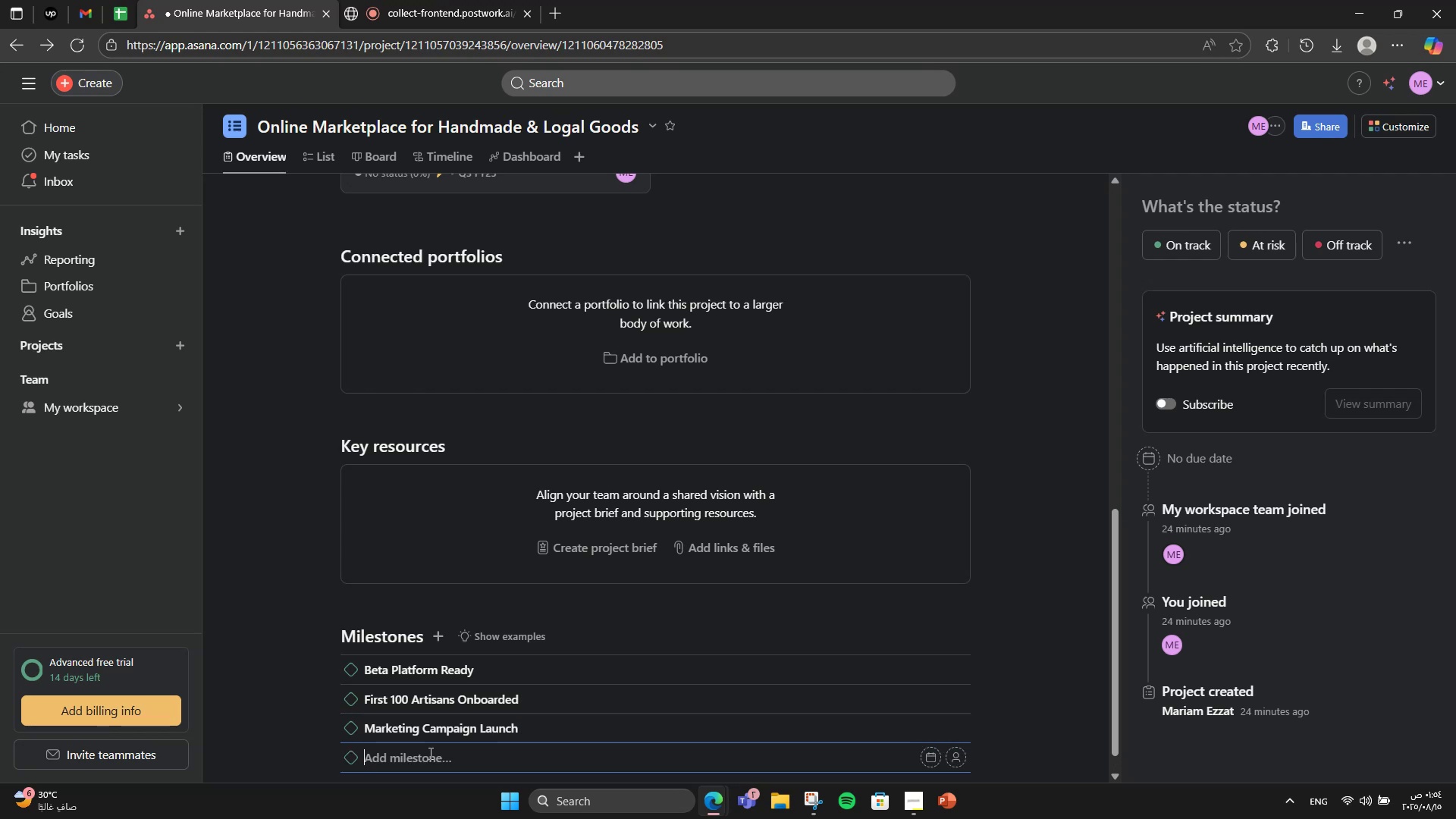 
wait(5.86)
 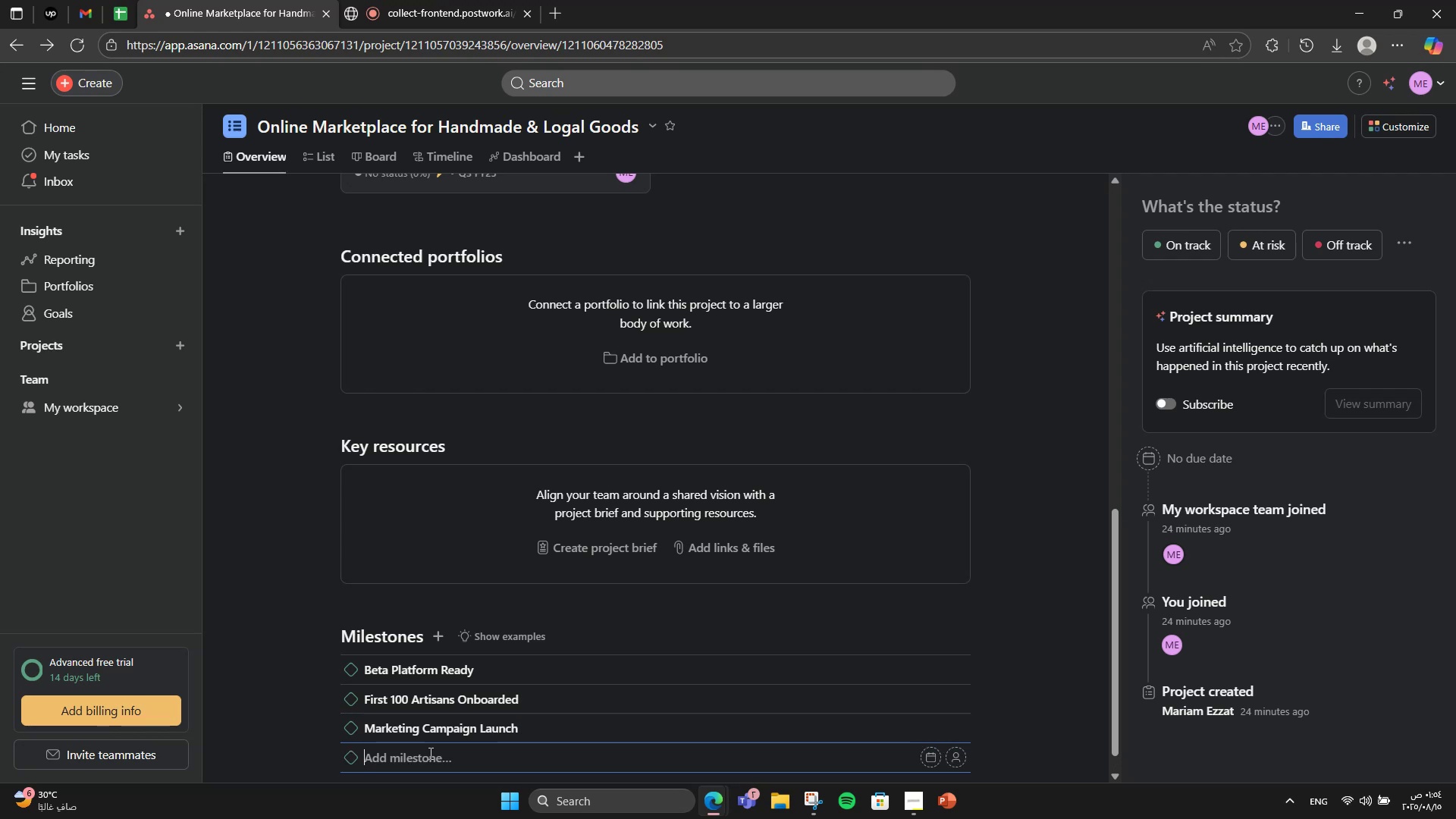 
type(Secuure)
 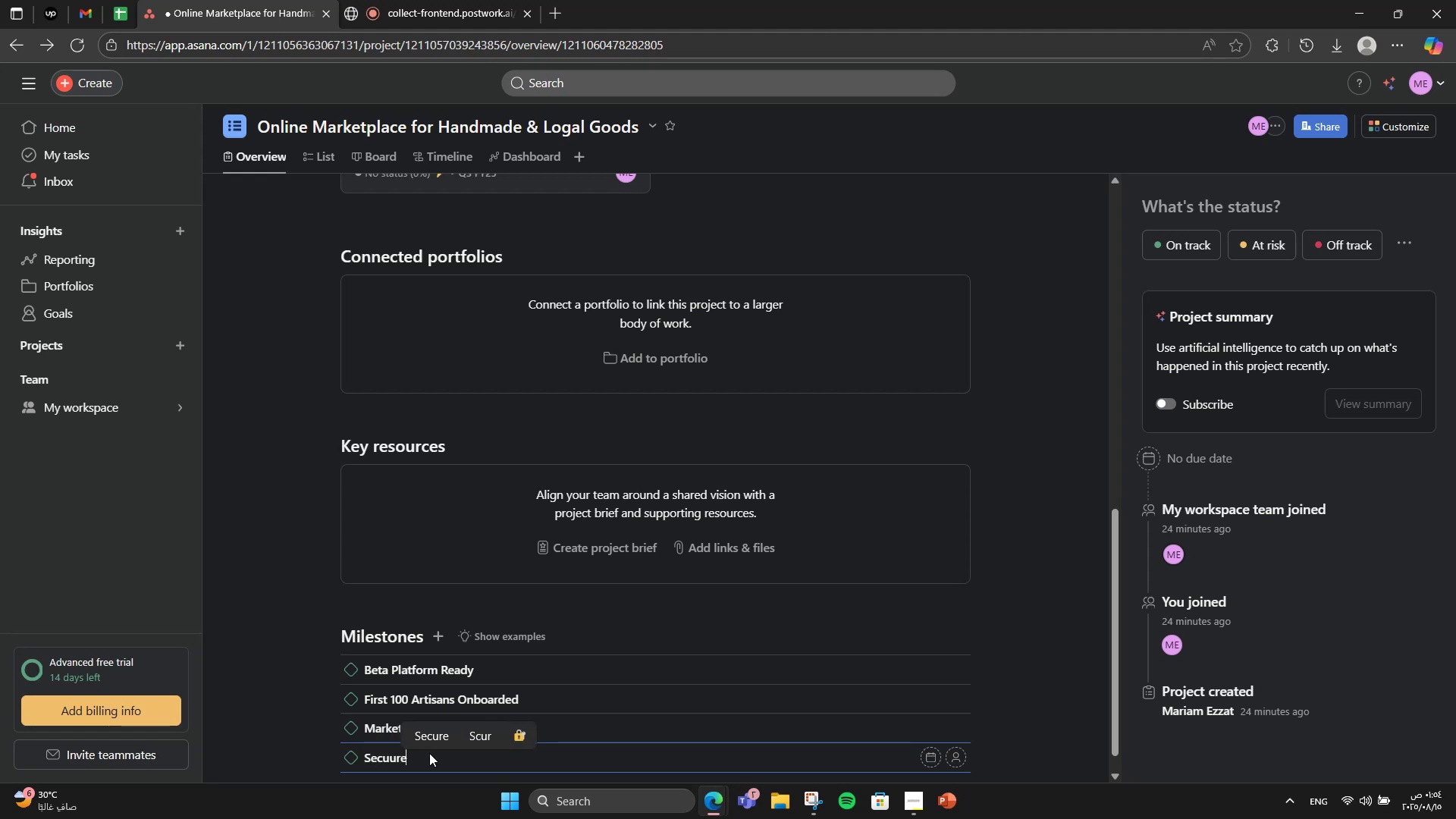 
key(Alt+AltLeft)
 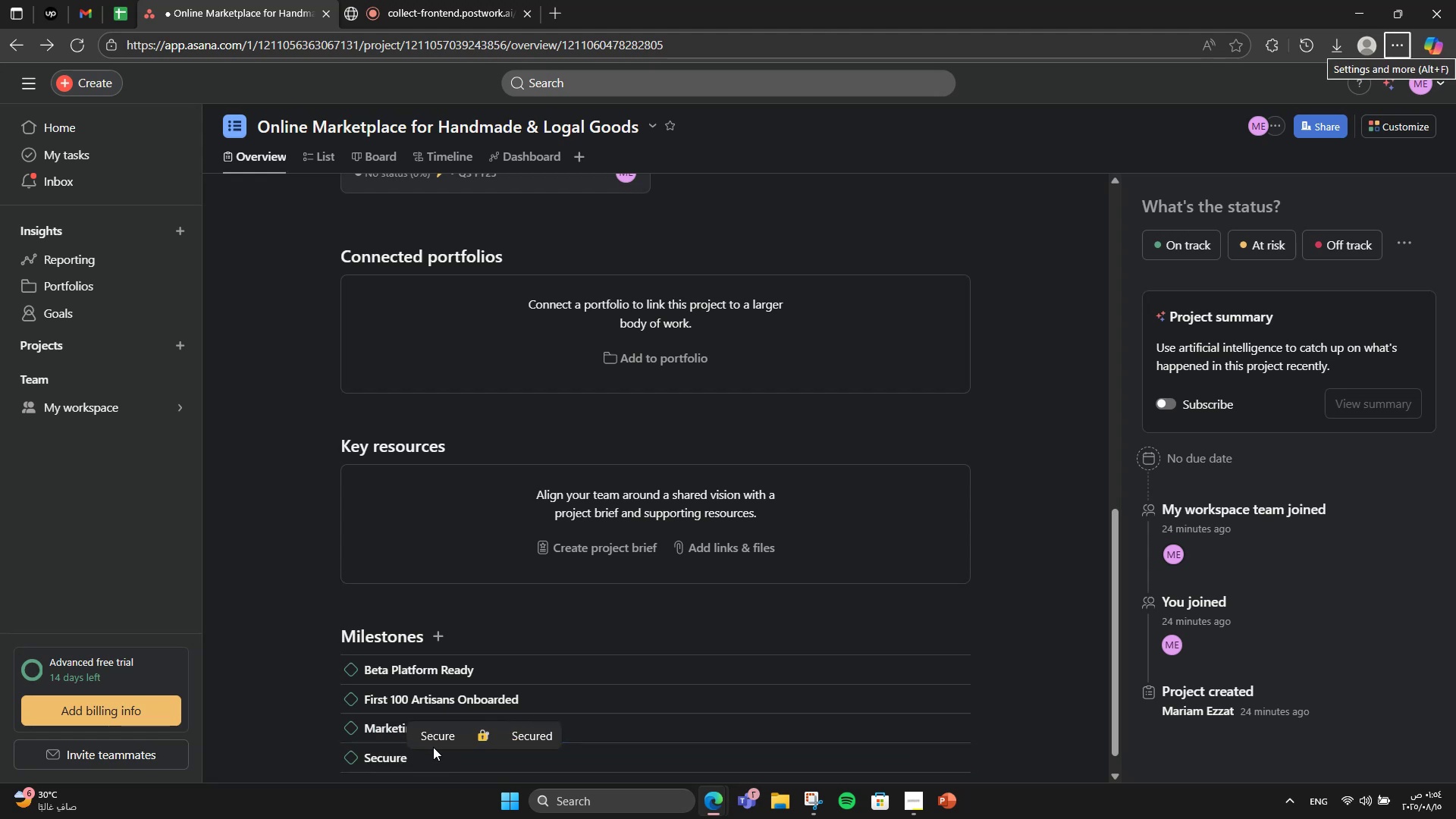 
left_click([406, 755])
 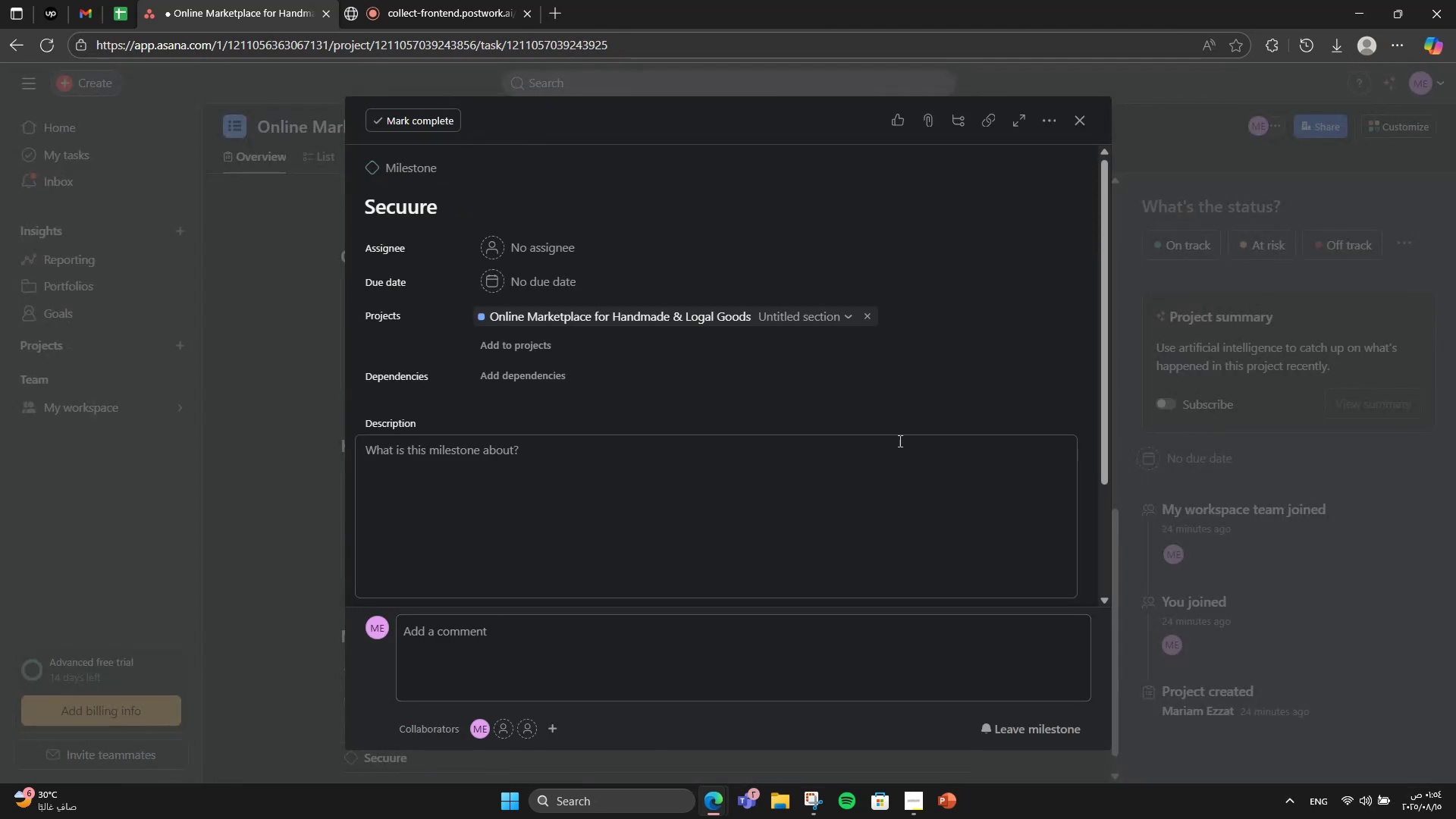 
double_click([441, 195])
 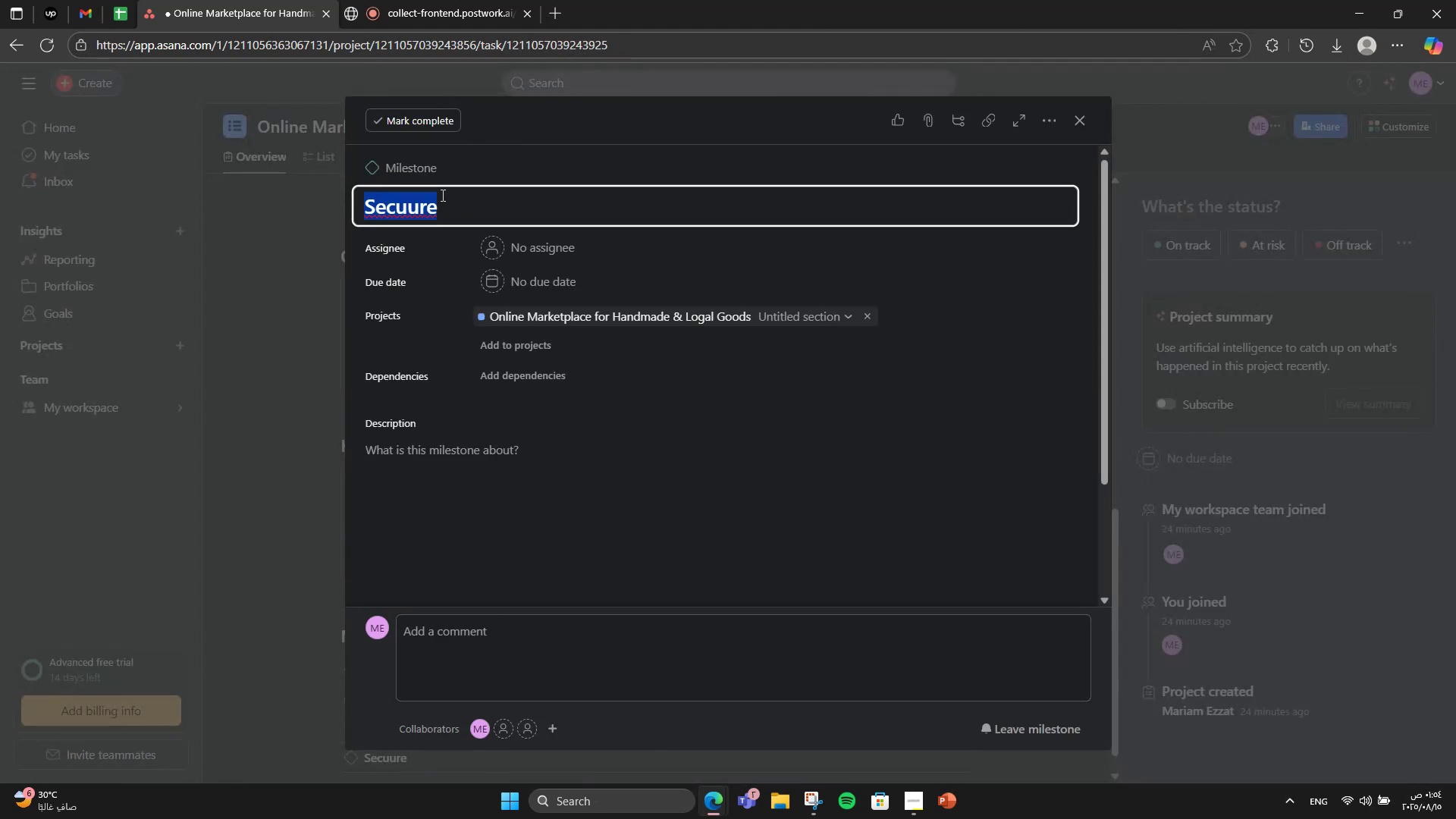 
type(Secure Payment & Fau)
 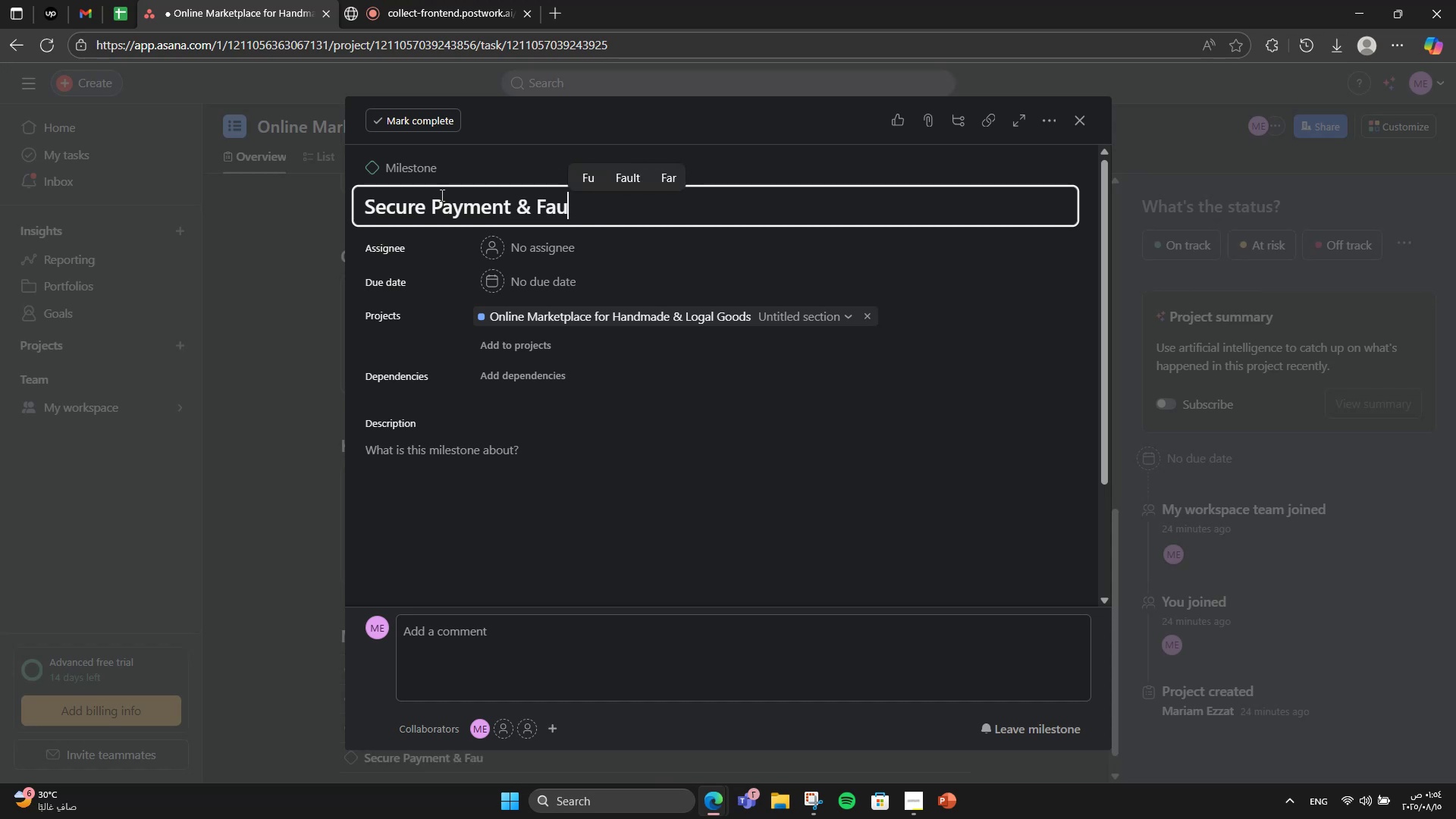 
key(Backspace)
key(Backspace)
type(raud Po)
key(Backspace)
type(rotection Live)
 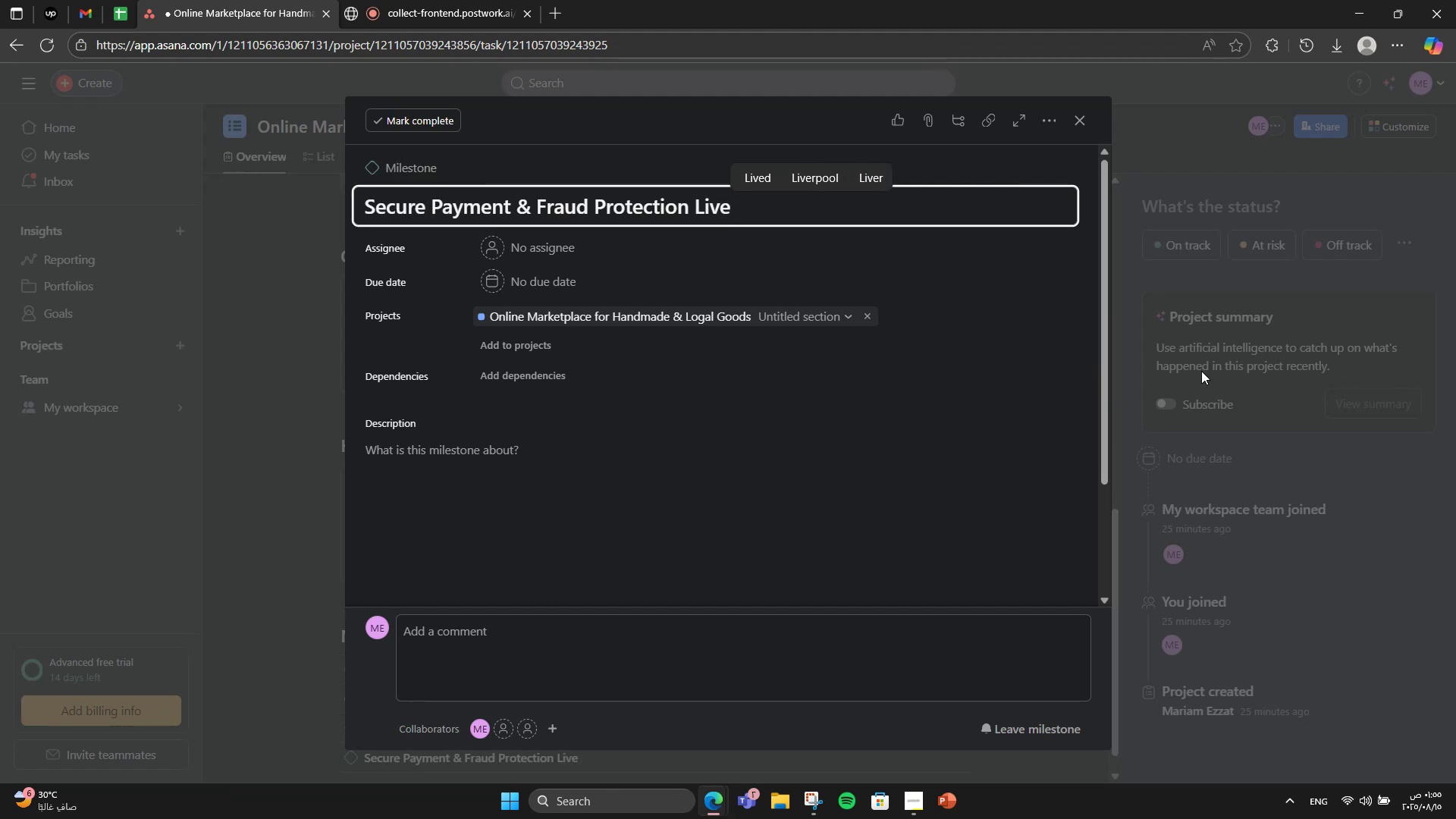 
left_click([1201, 371])
 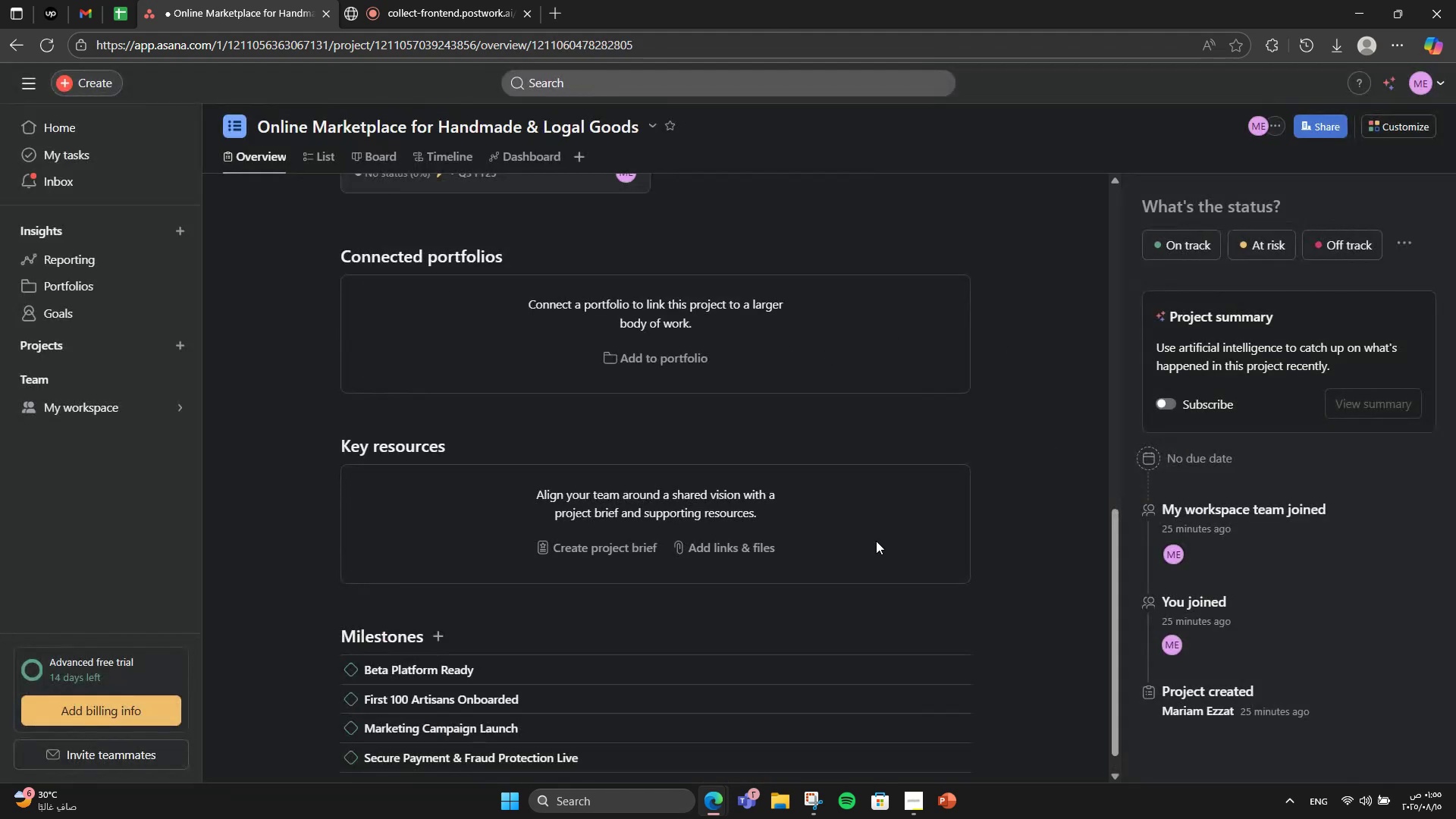 
scroll: coordinate [650, 618], scroll_direction: down, amount: 3.0
 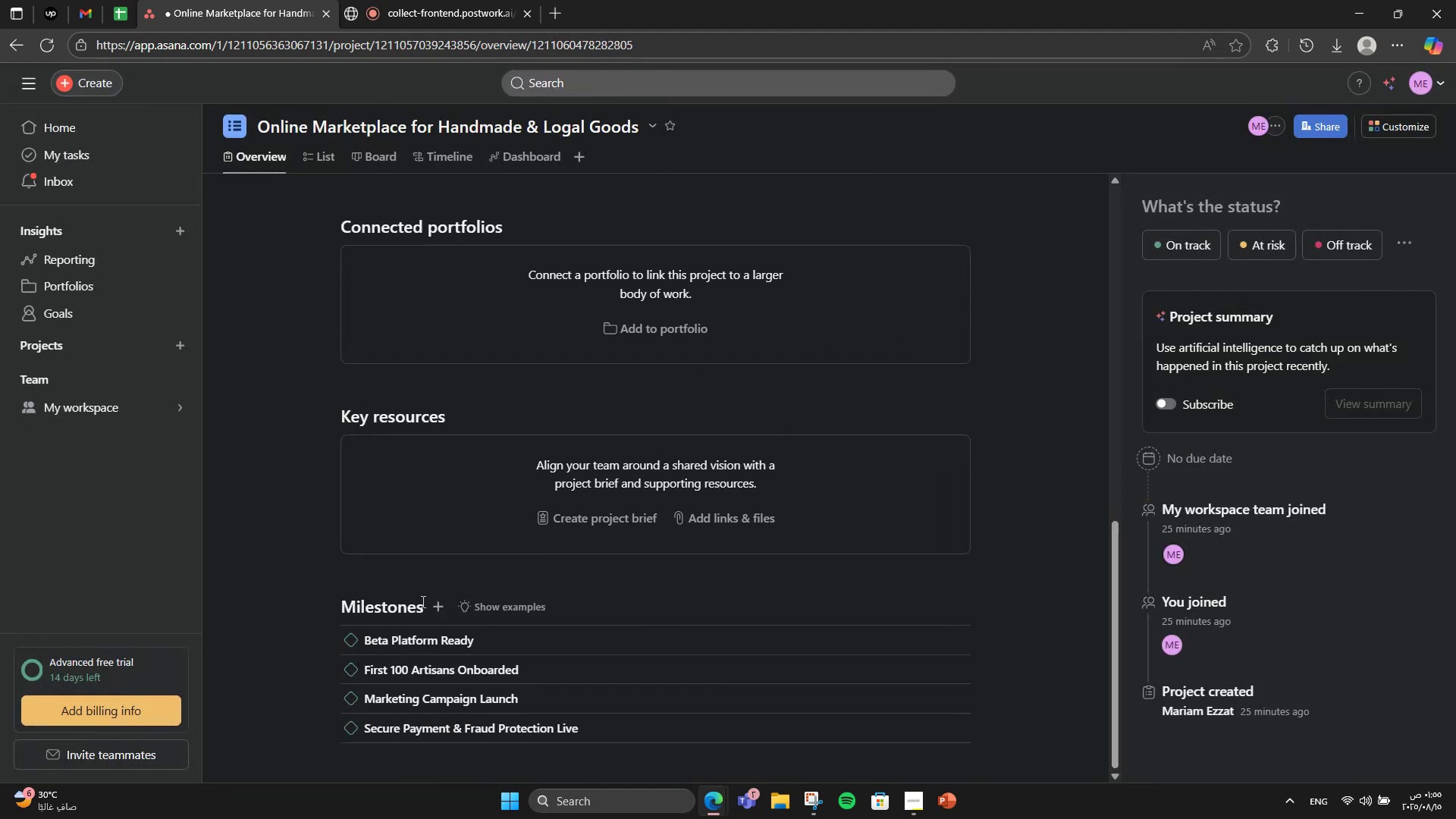 
left_click([431, 605])
 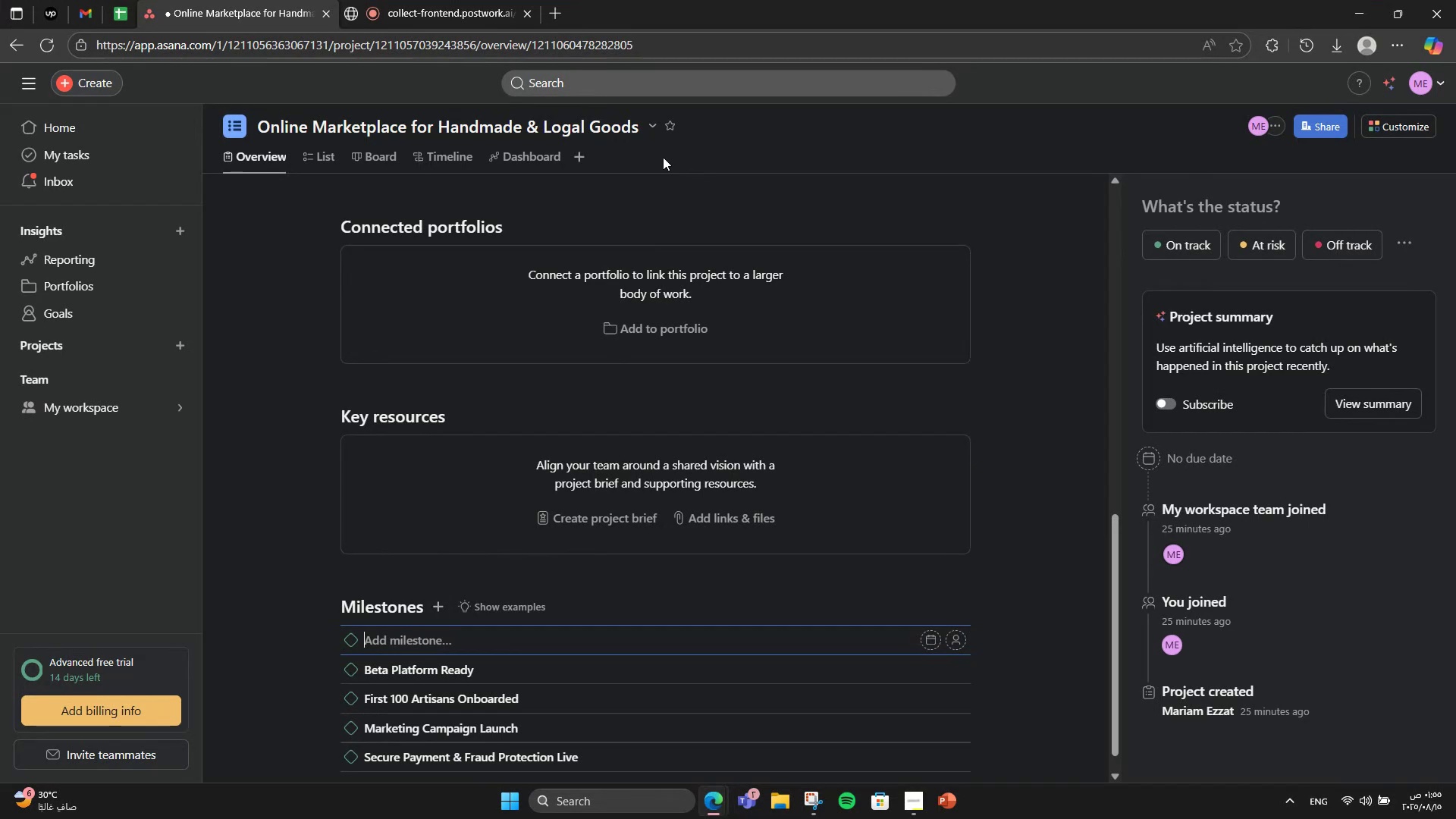 
left_click([461, 0])
 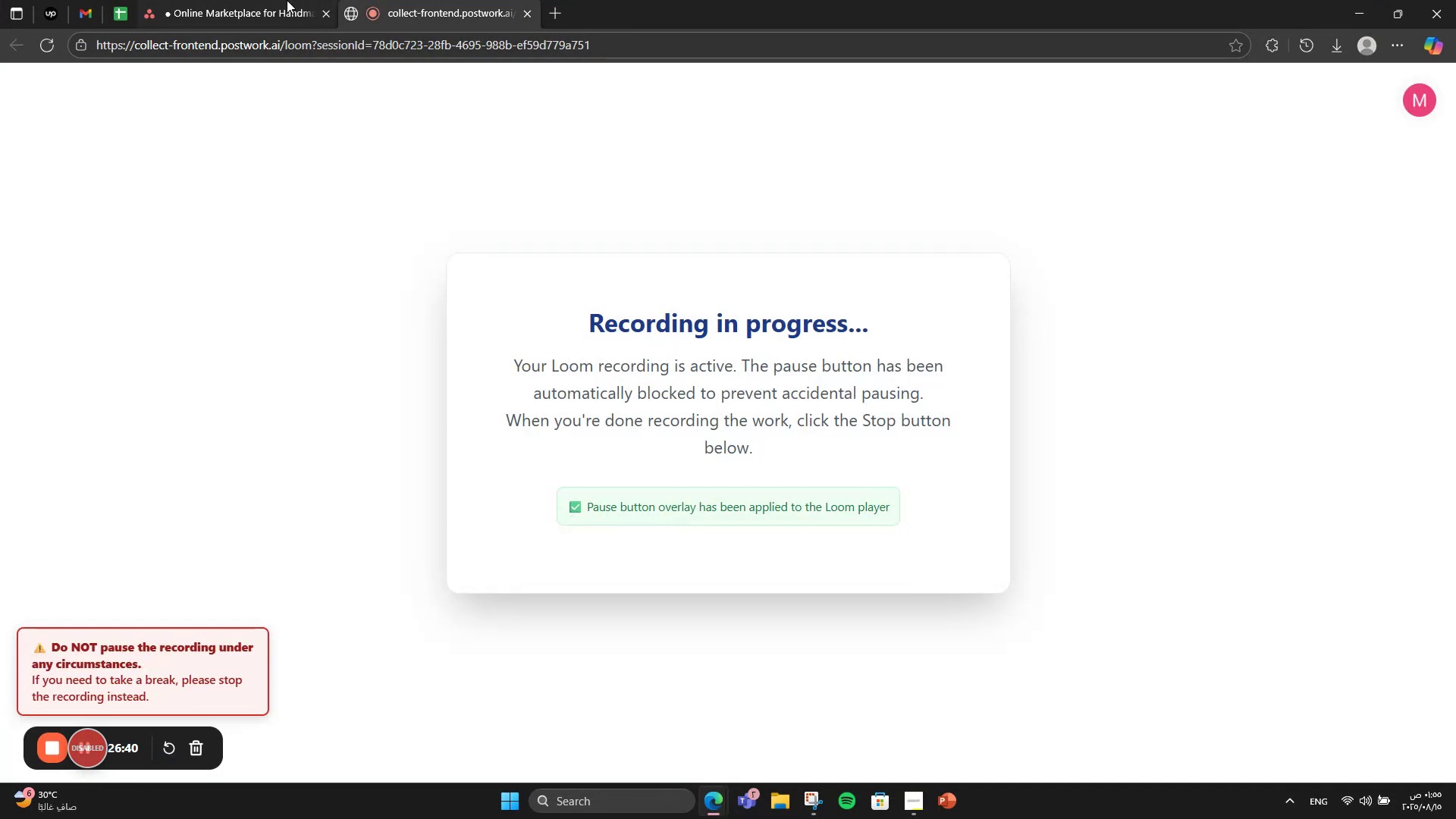 
left_click([286, 0])
 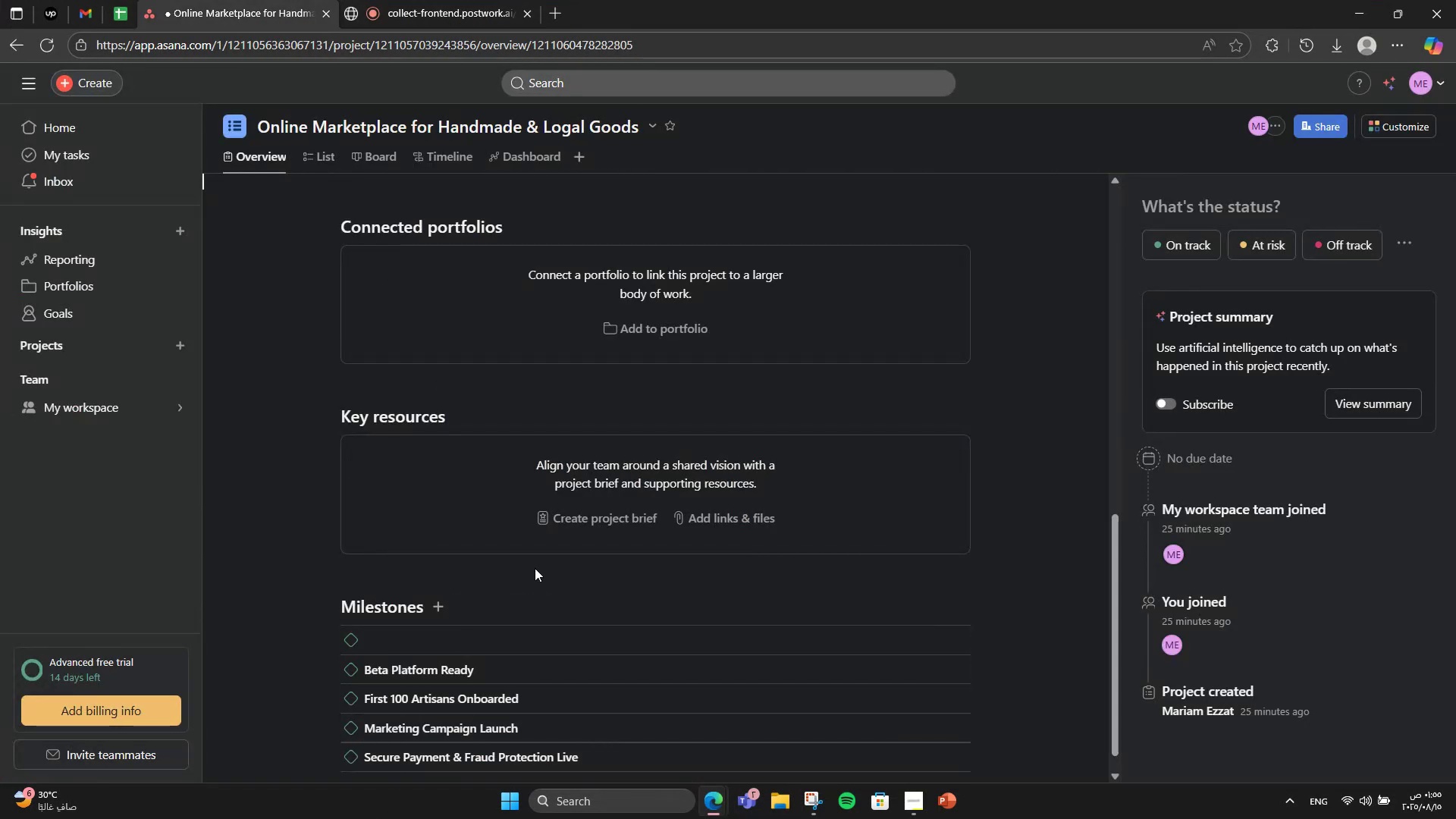 
left_click([529, 626])
 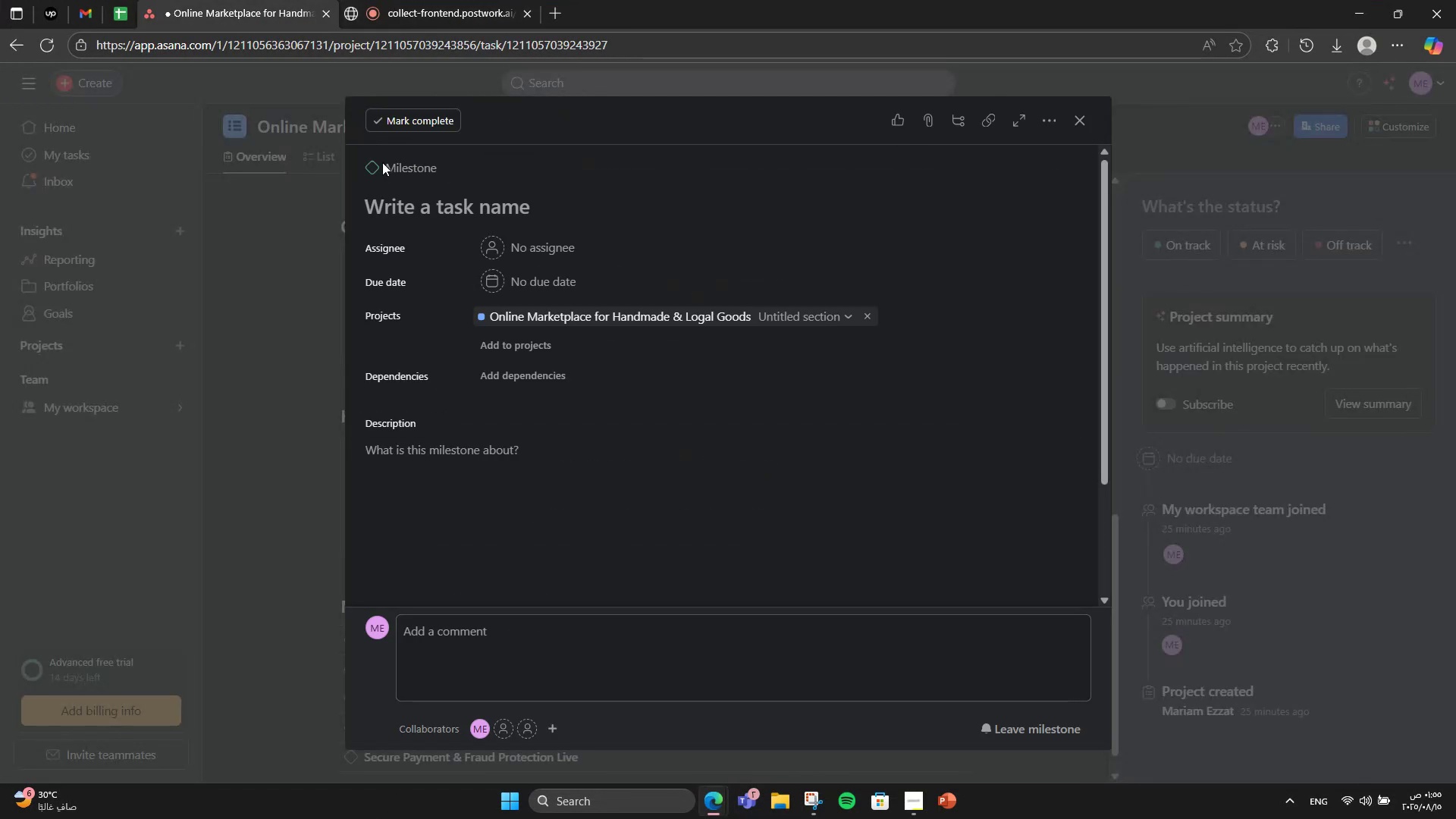 
left_click([391, 207])
 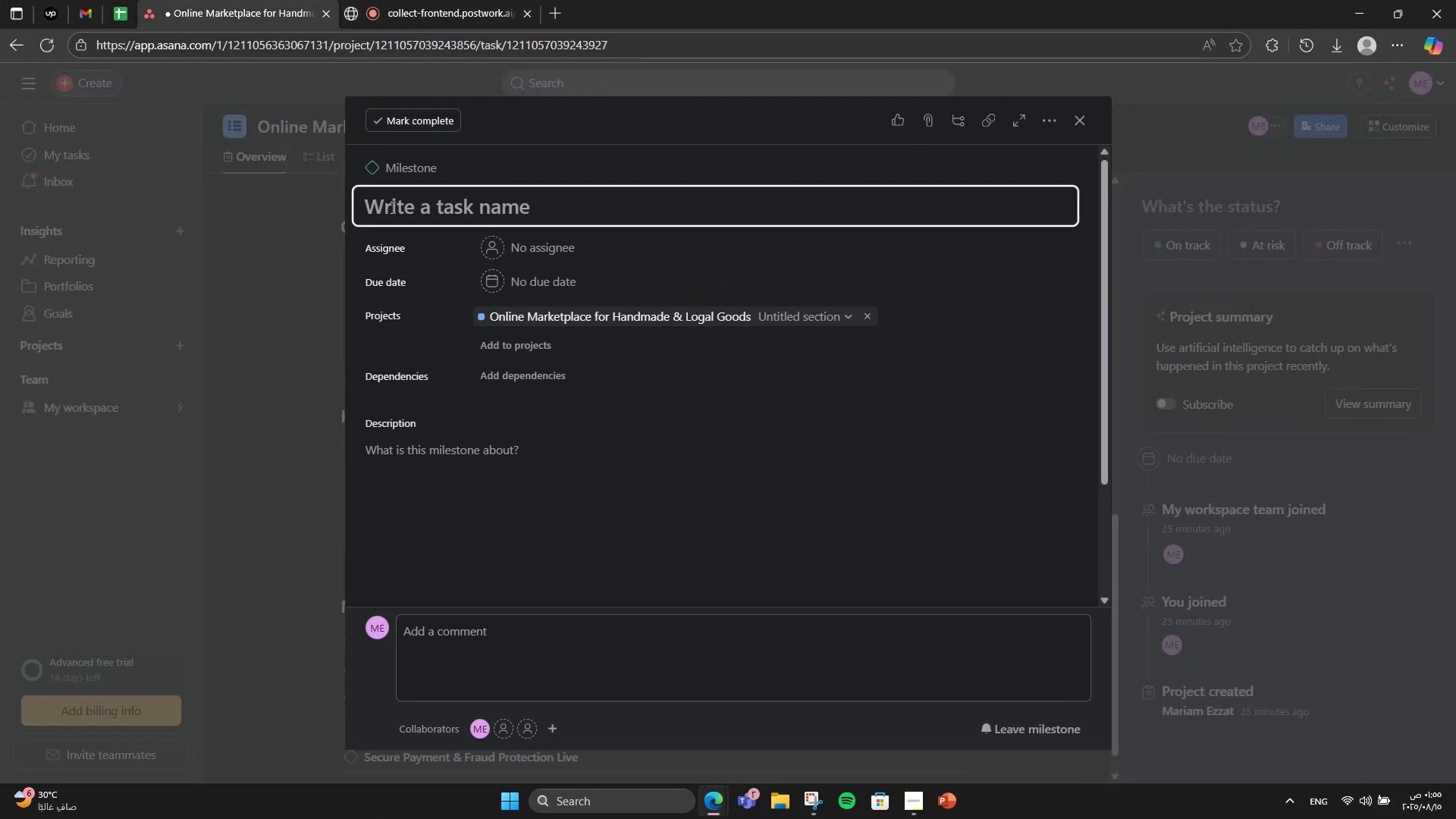 
type(Officai)
key(Backspace)
key(Backspace)
type(ial Platform Launch)
 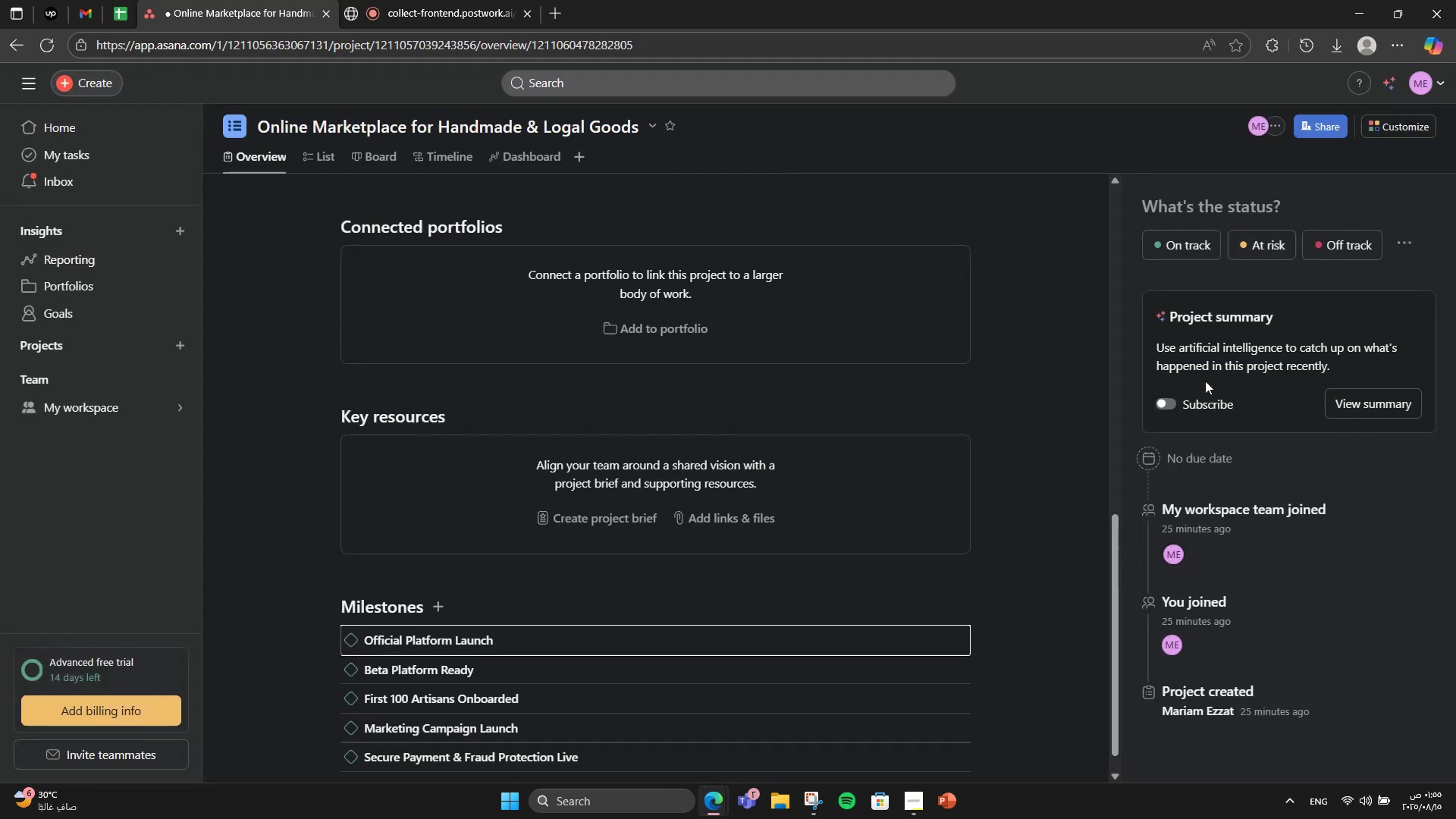 
scroll: coordinate [547, 626], scroll_direction: down, amount: 2.0
 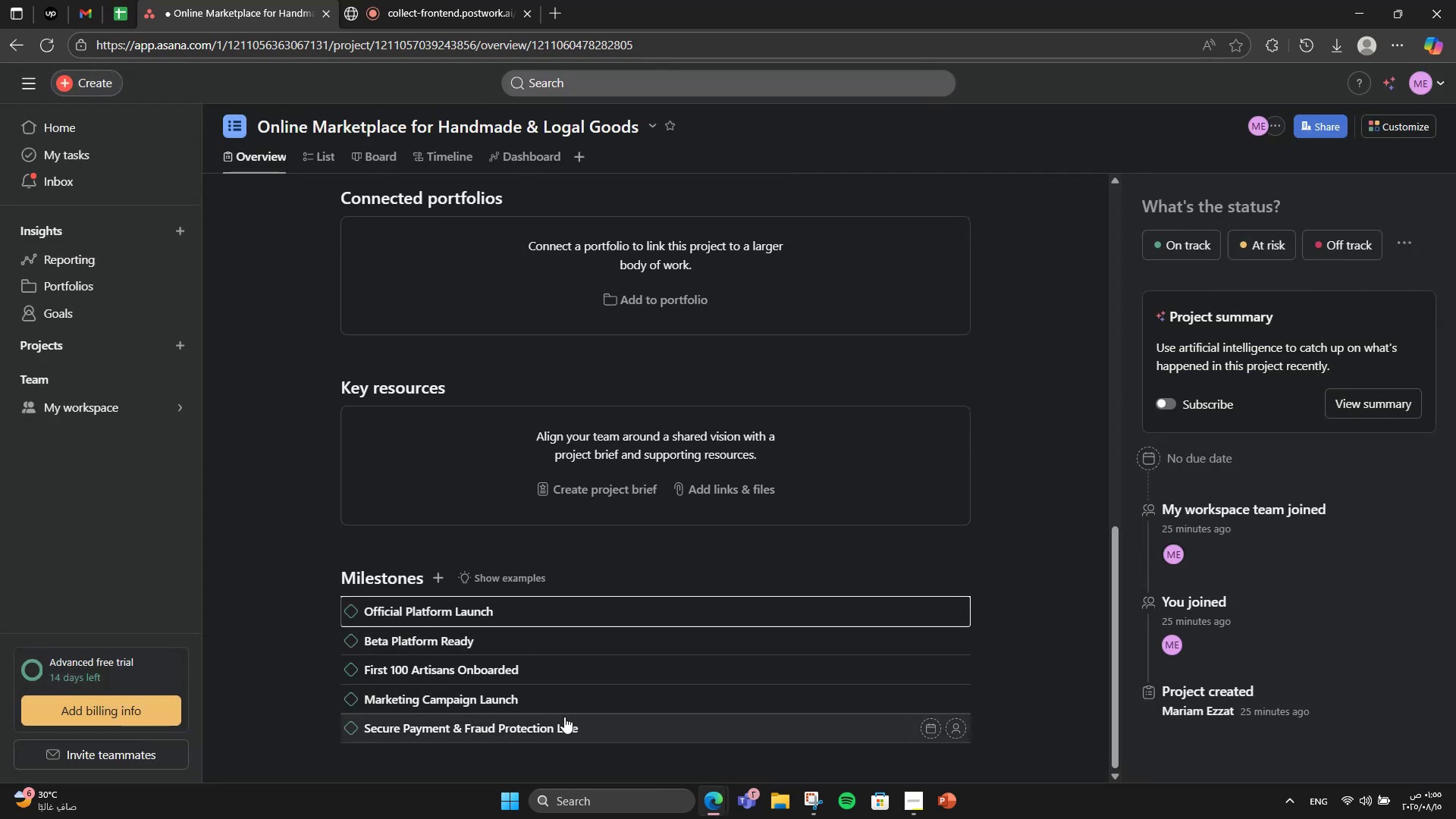 
left_click([577, 723])
 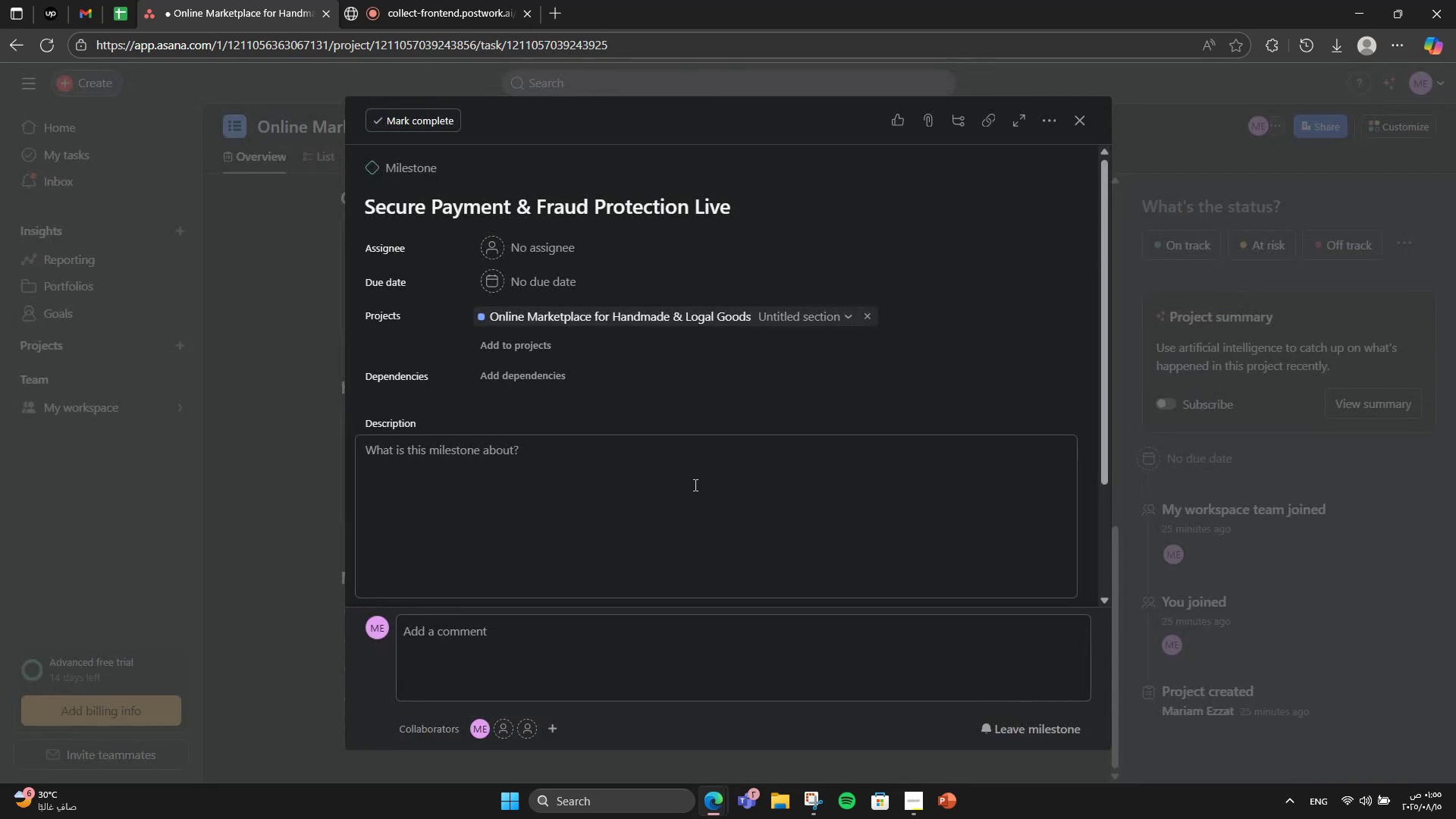 
wait(7.84)
 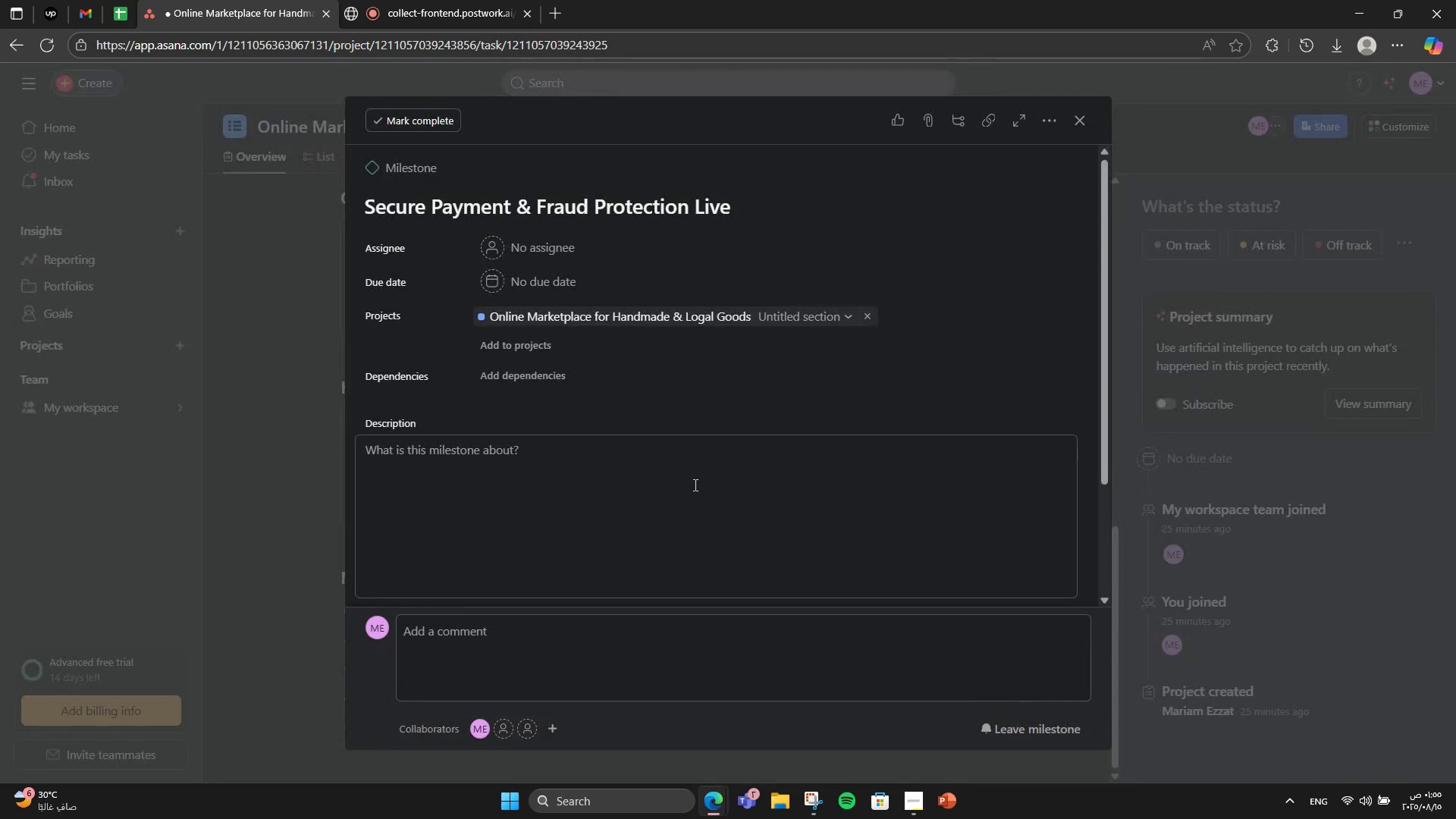 
left_click([717, 472])
 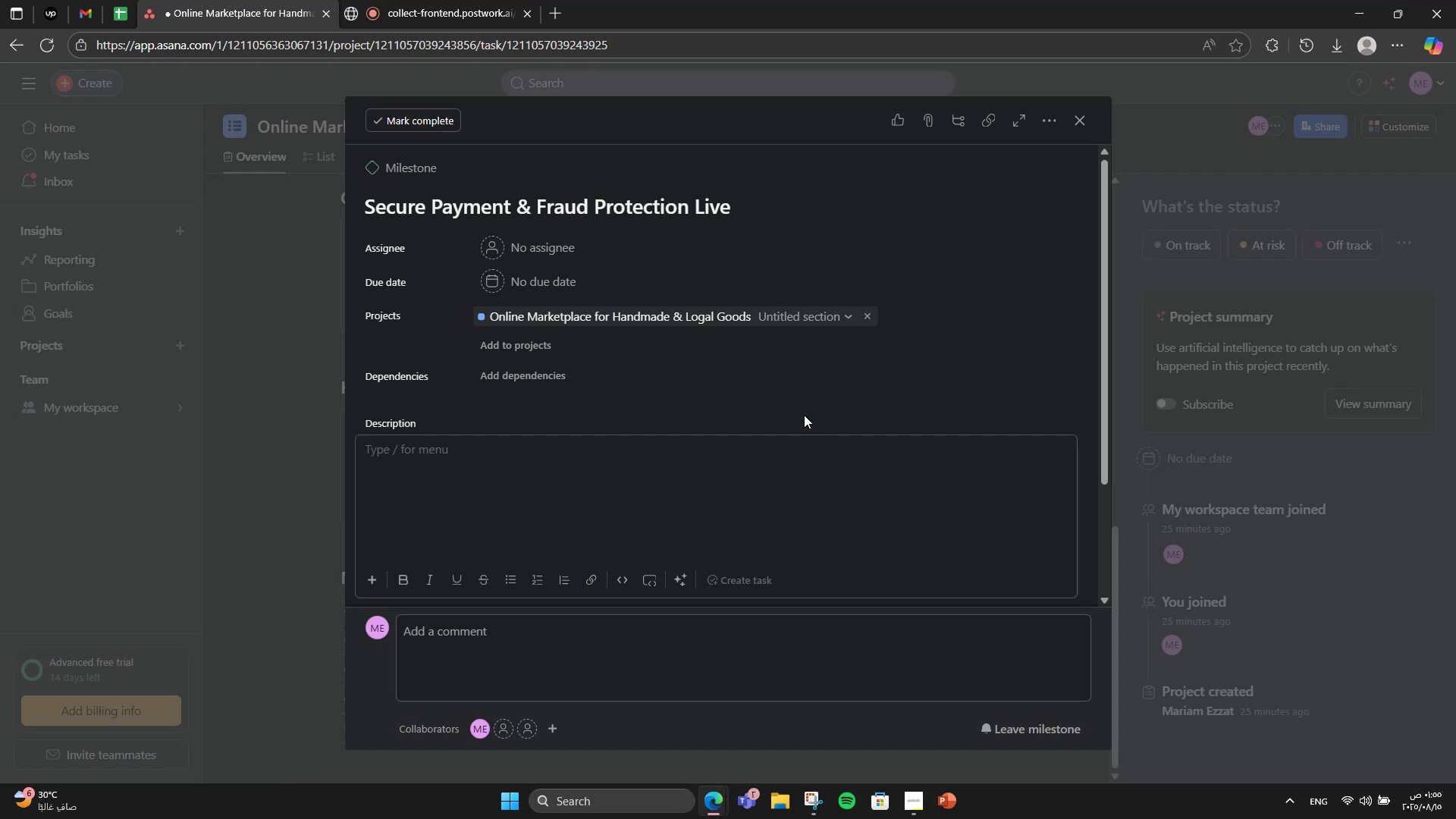 
wait(6.45)
 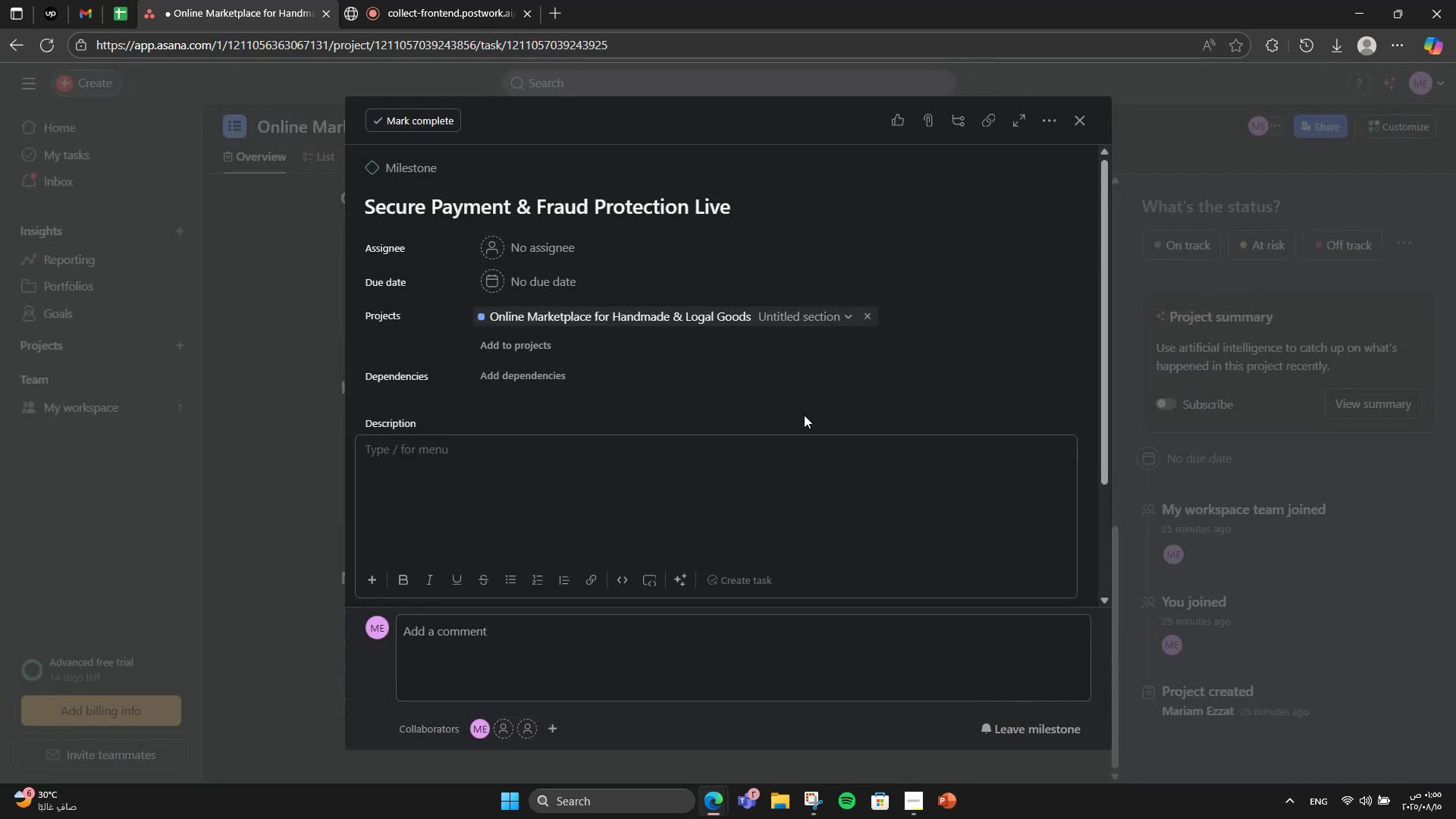 
type(Full payment secur)
 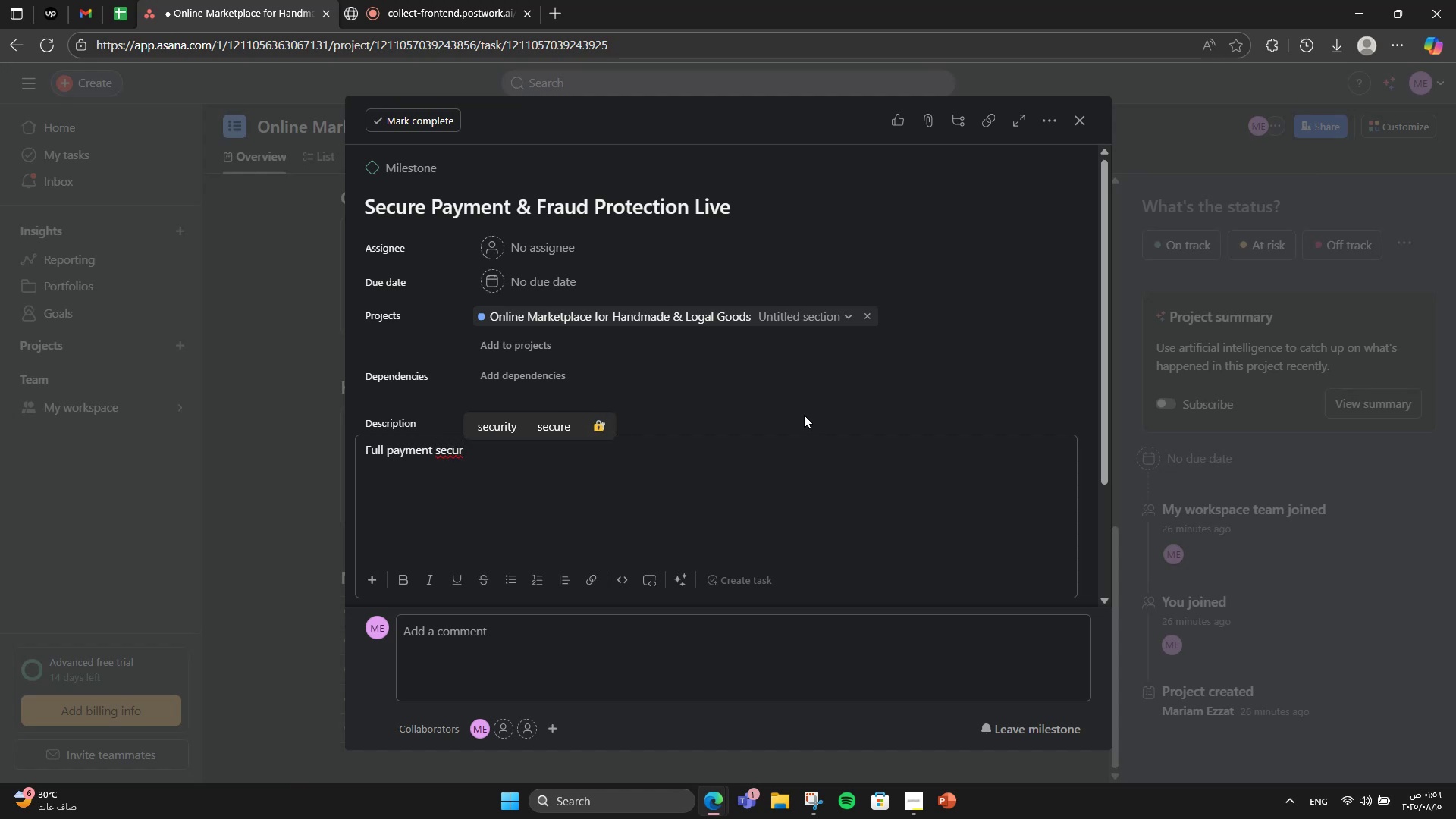 
type(ity )
 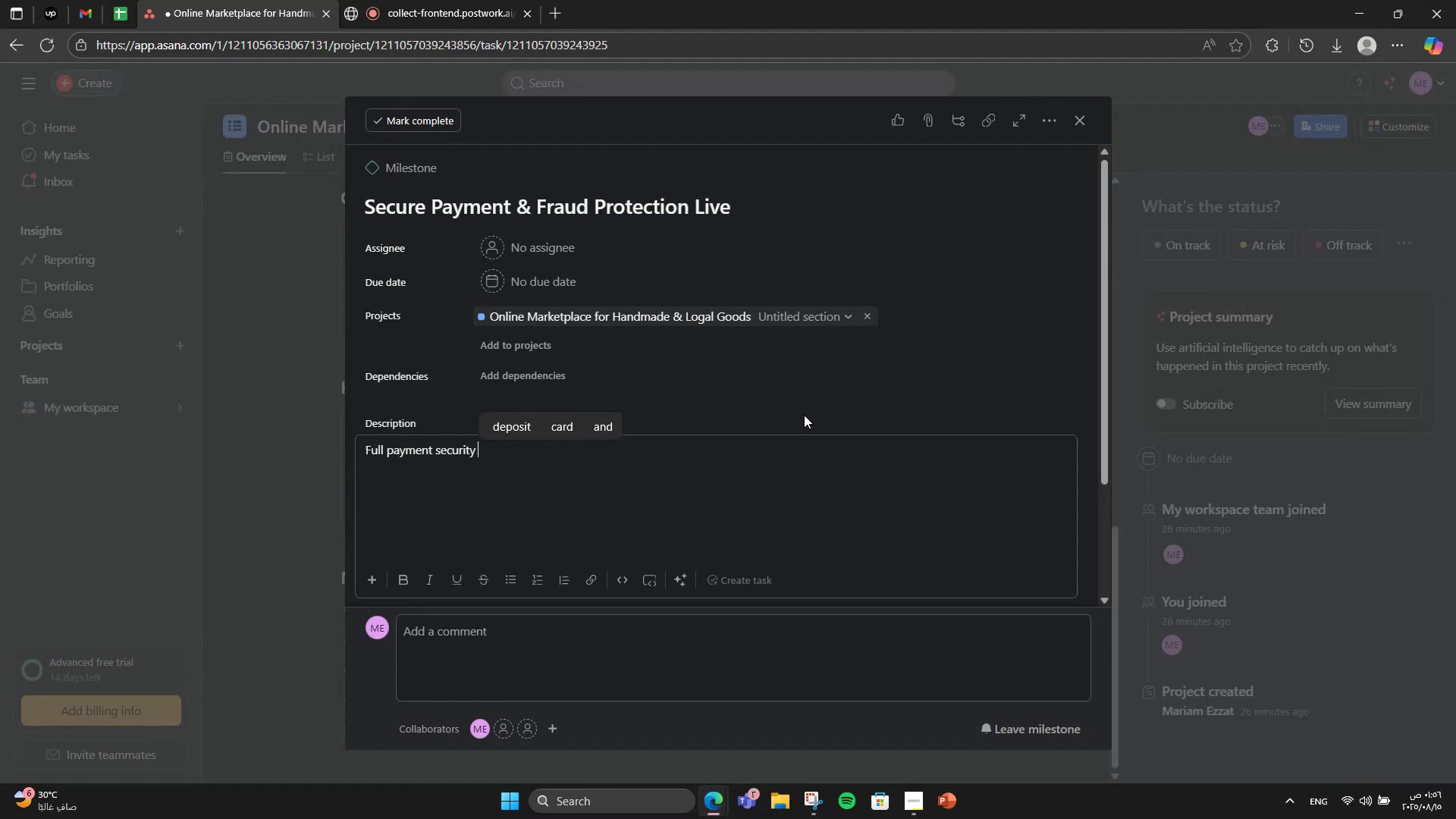 
type(and dispute systems)
key(Backspace)
type( operational.)
 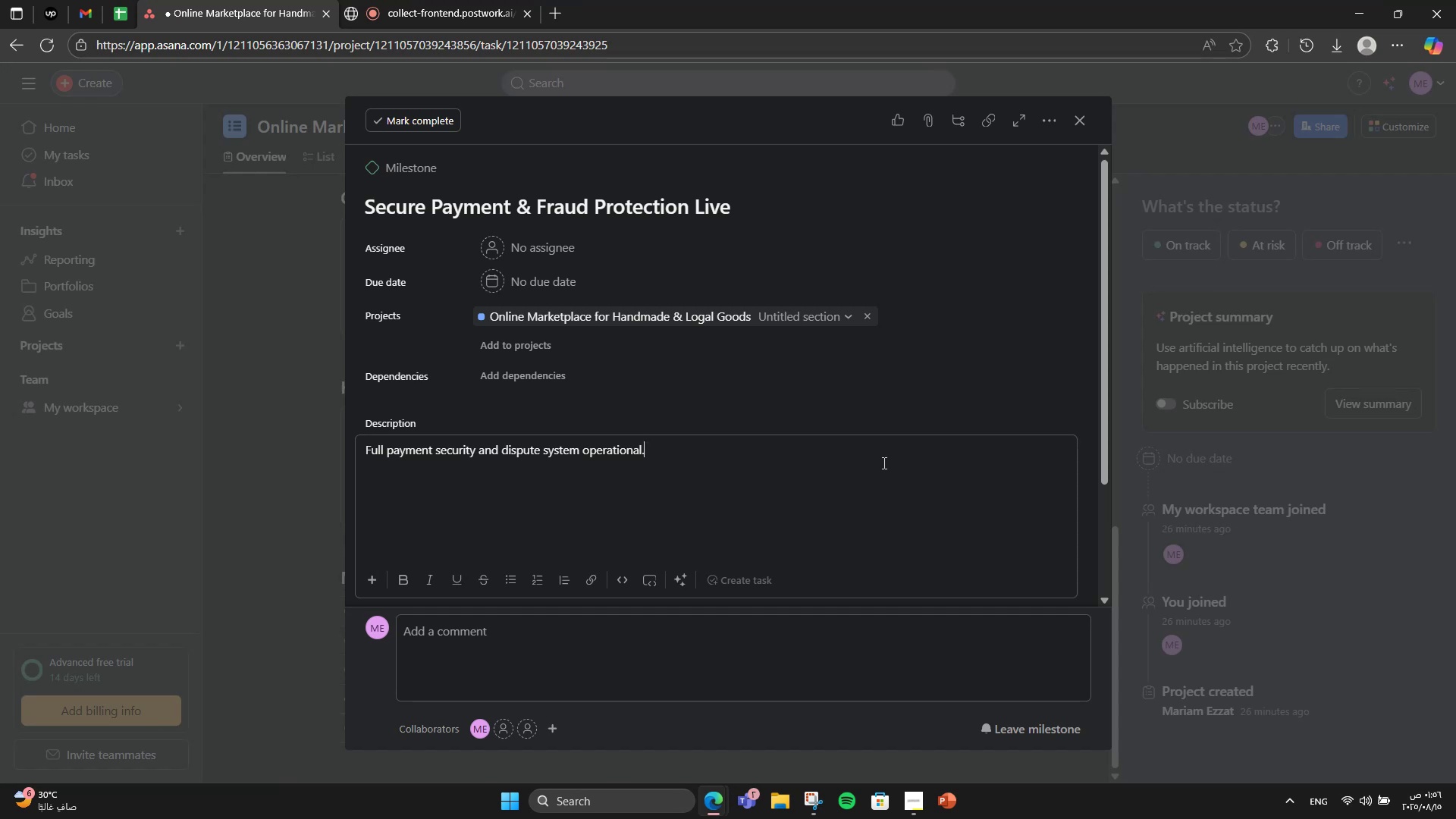 
wait(8.73)
 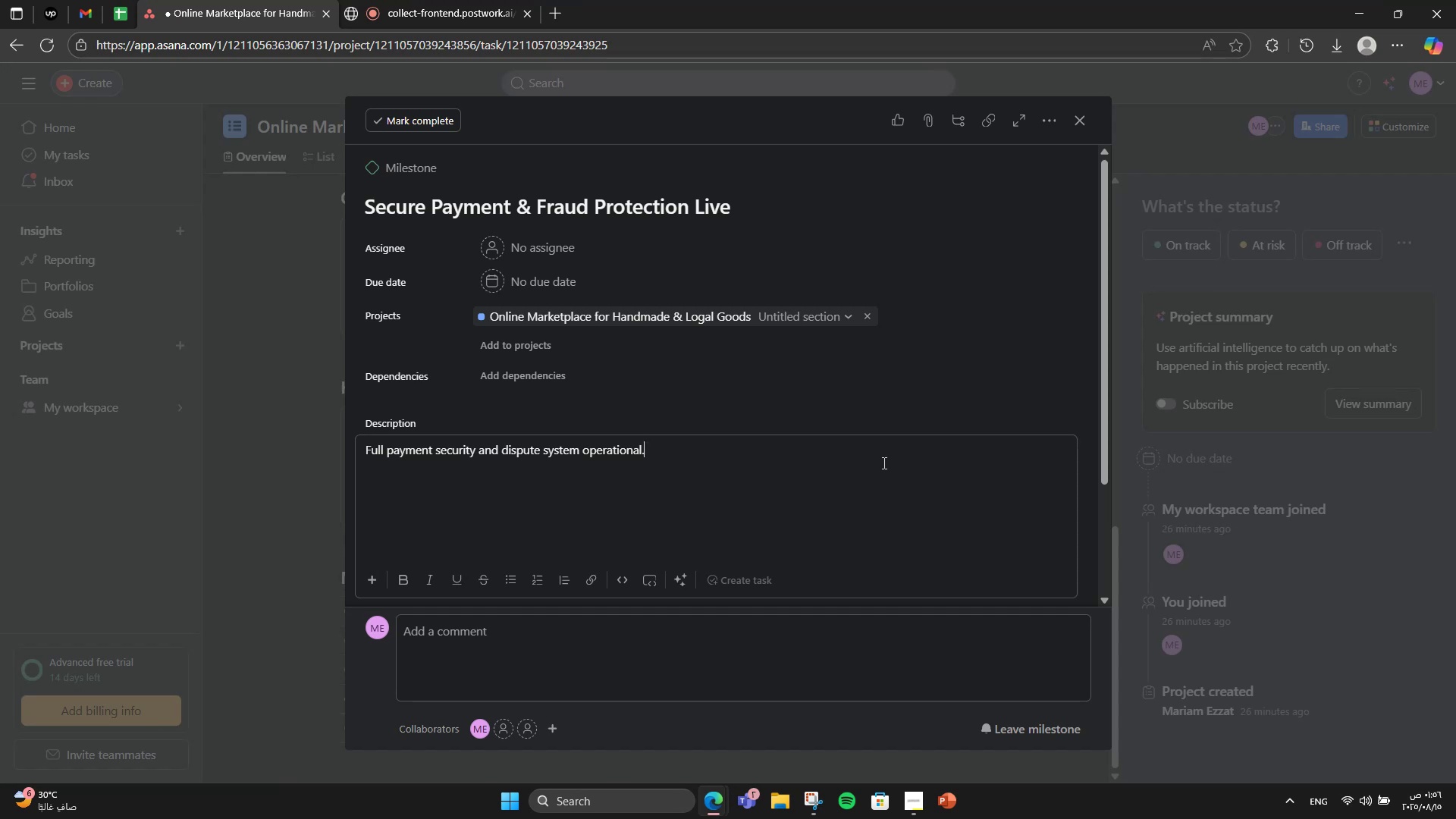 
left_click([676, 357])
 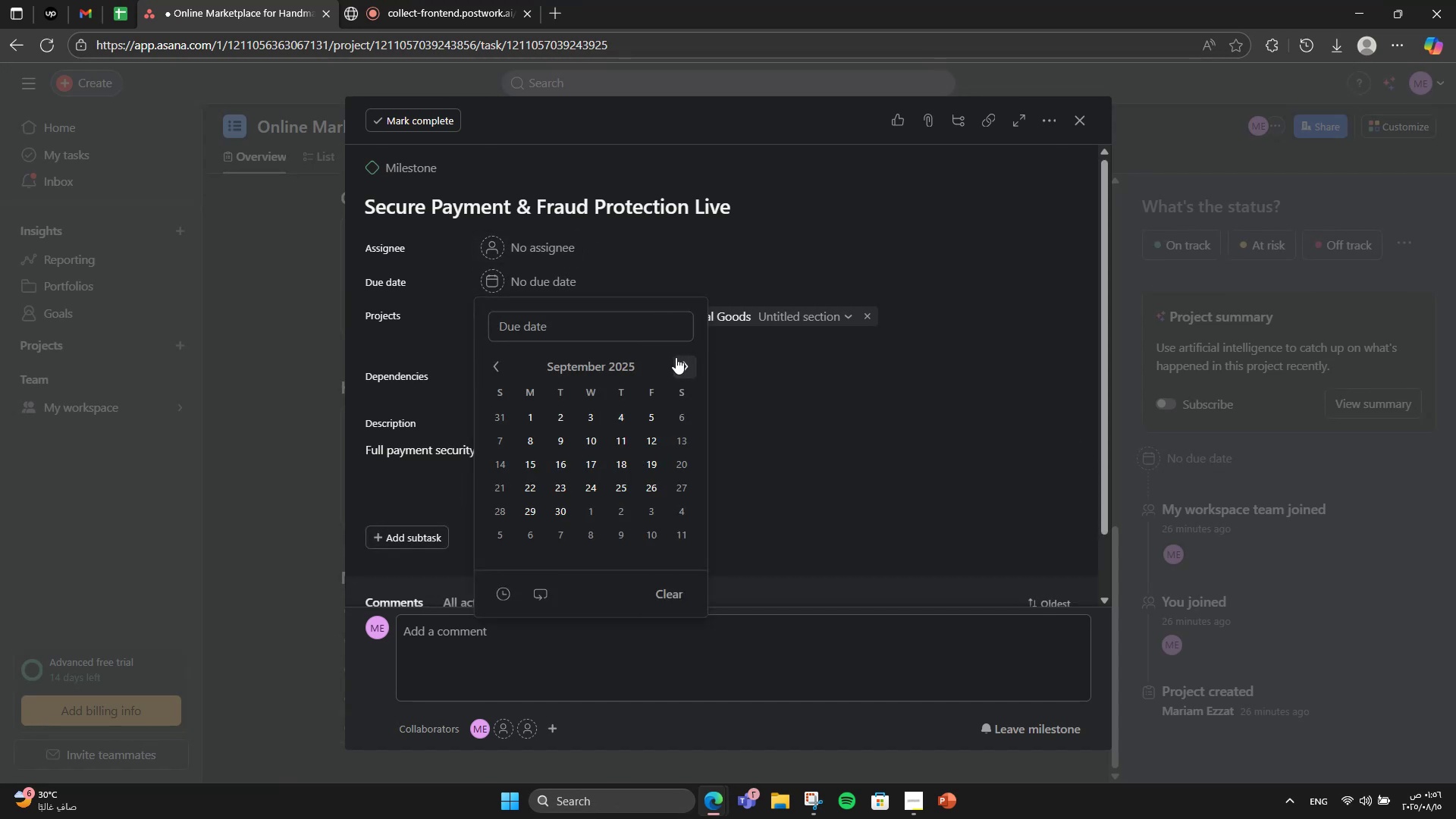 
left_click([676, 357])
 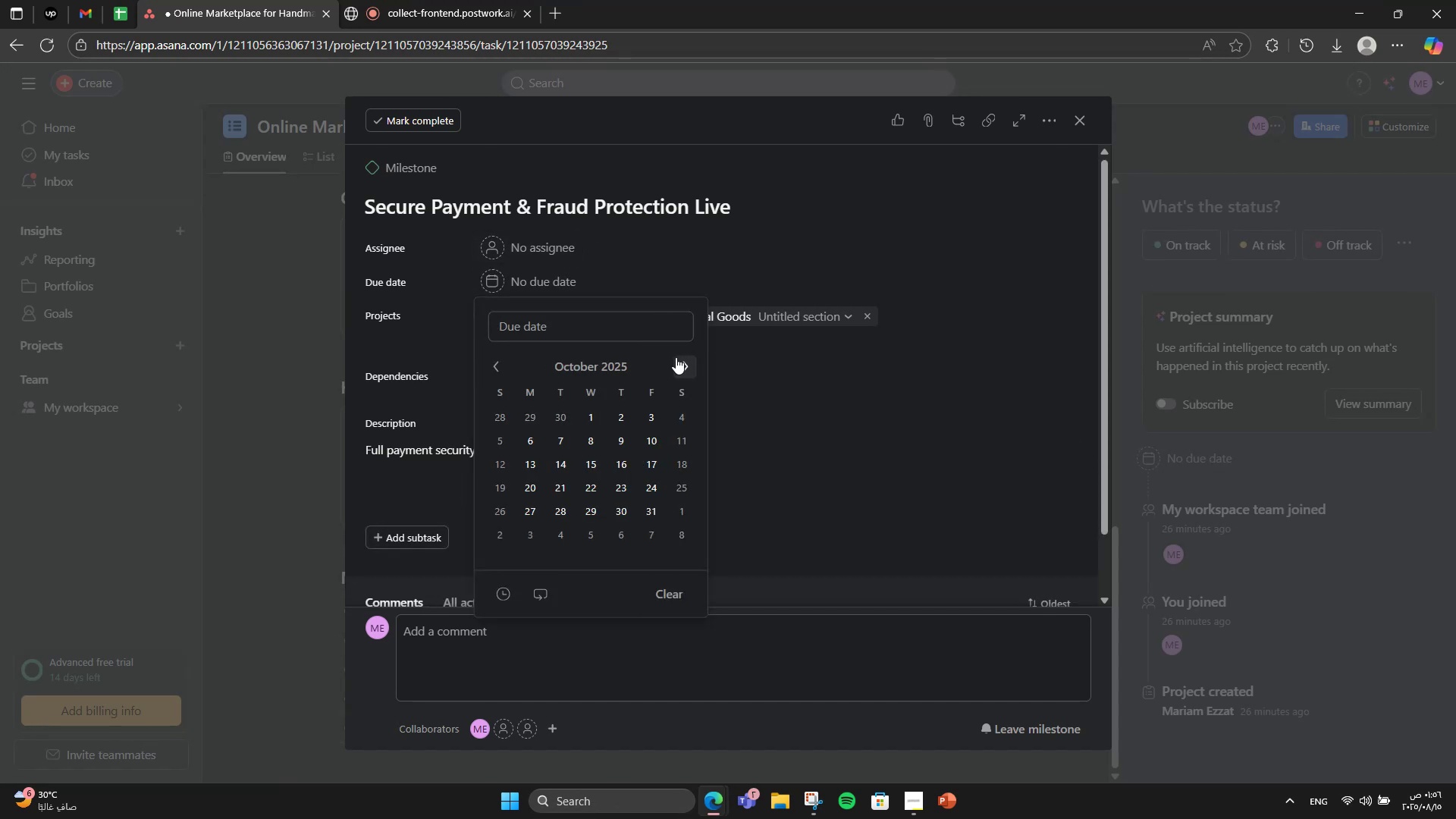 
left_click([676, 357])
 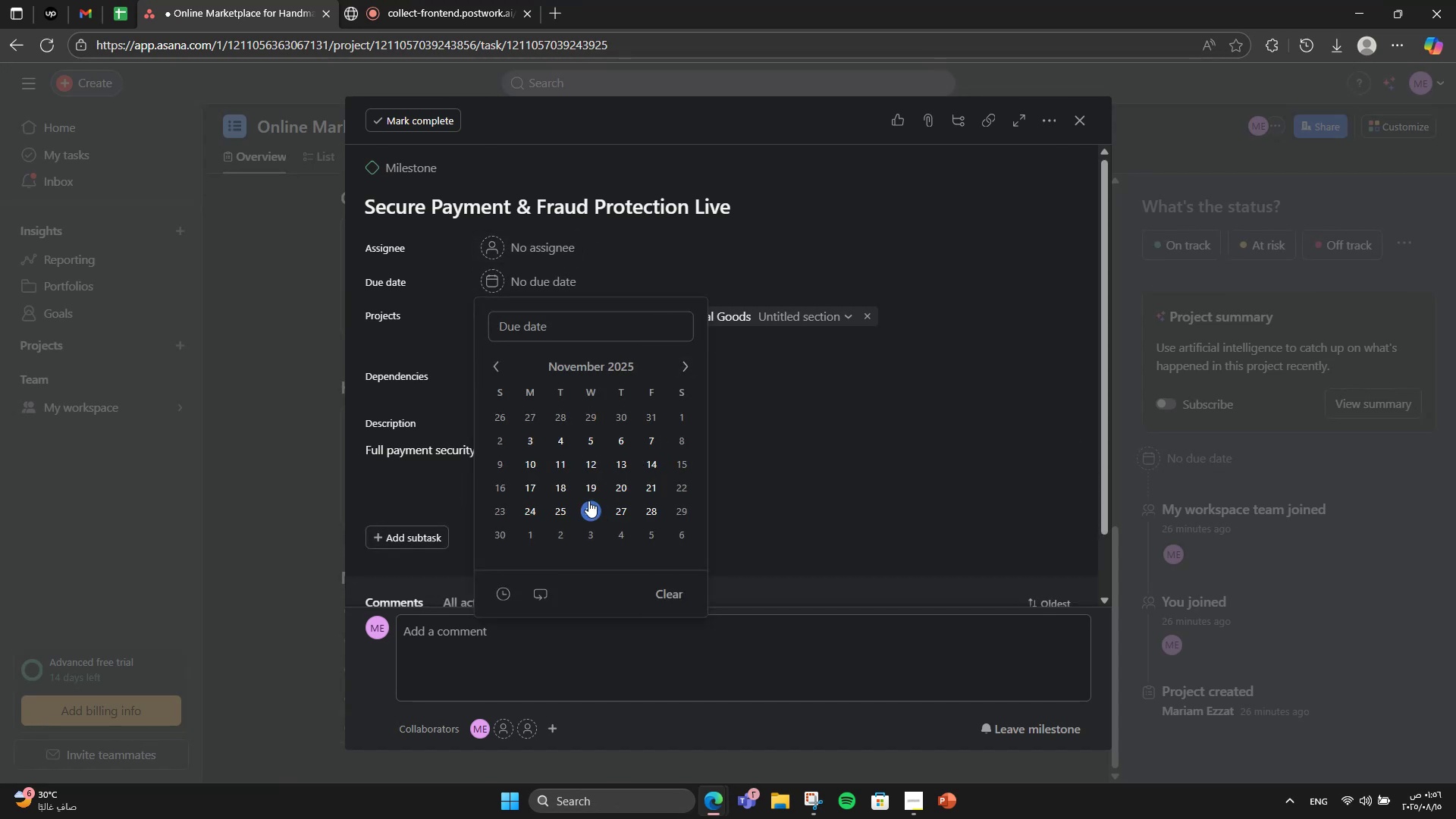 
left_click([565, 476])
 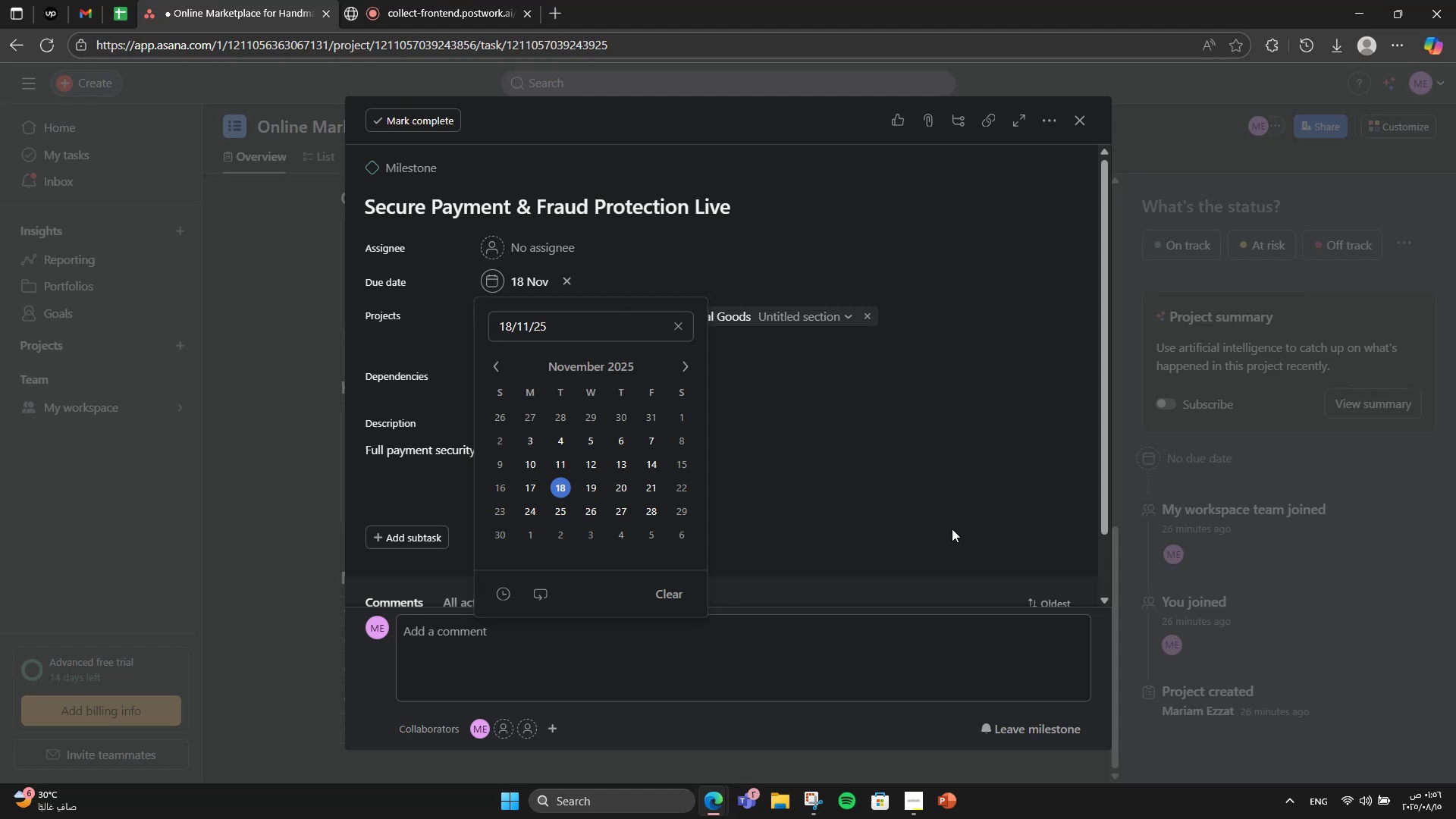 
left_click([942, 450])
 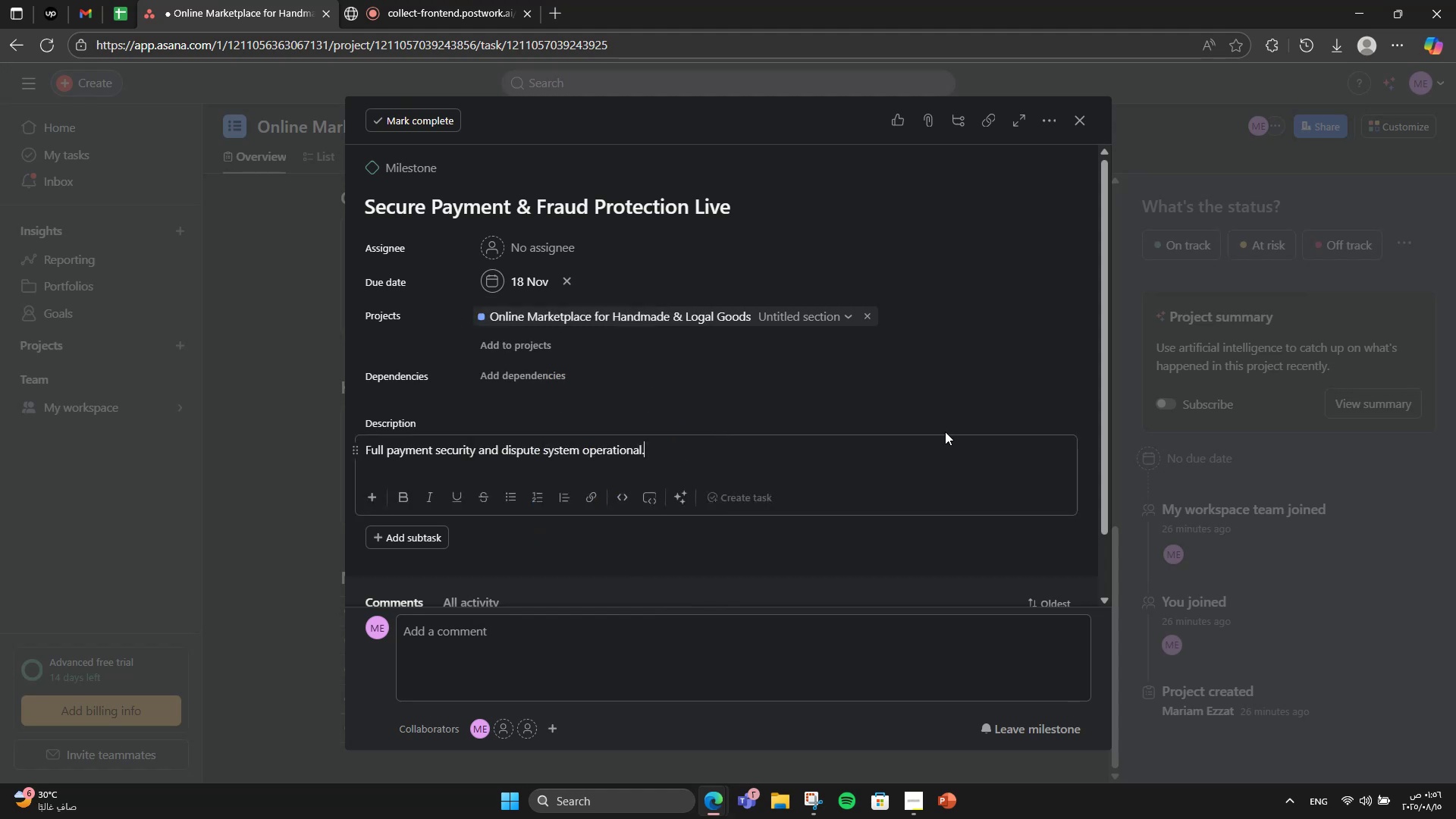 
left_click([962, 388])
 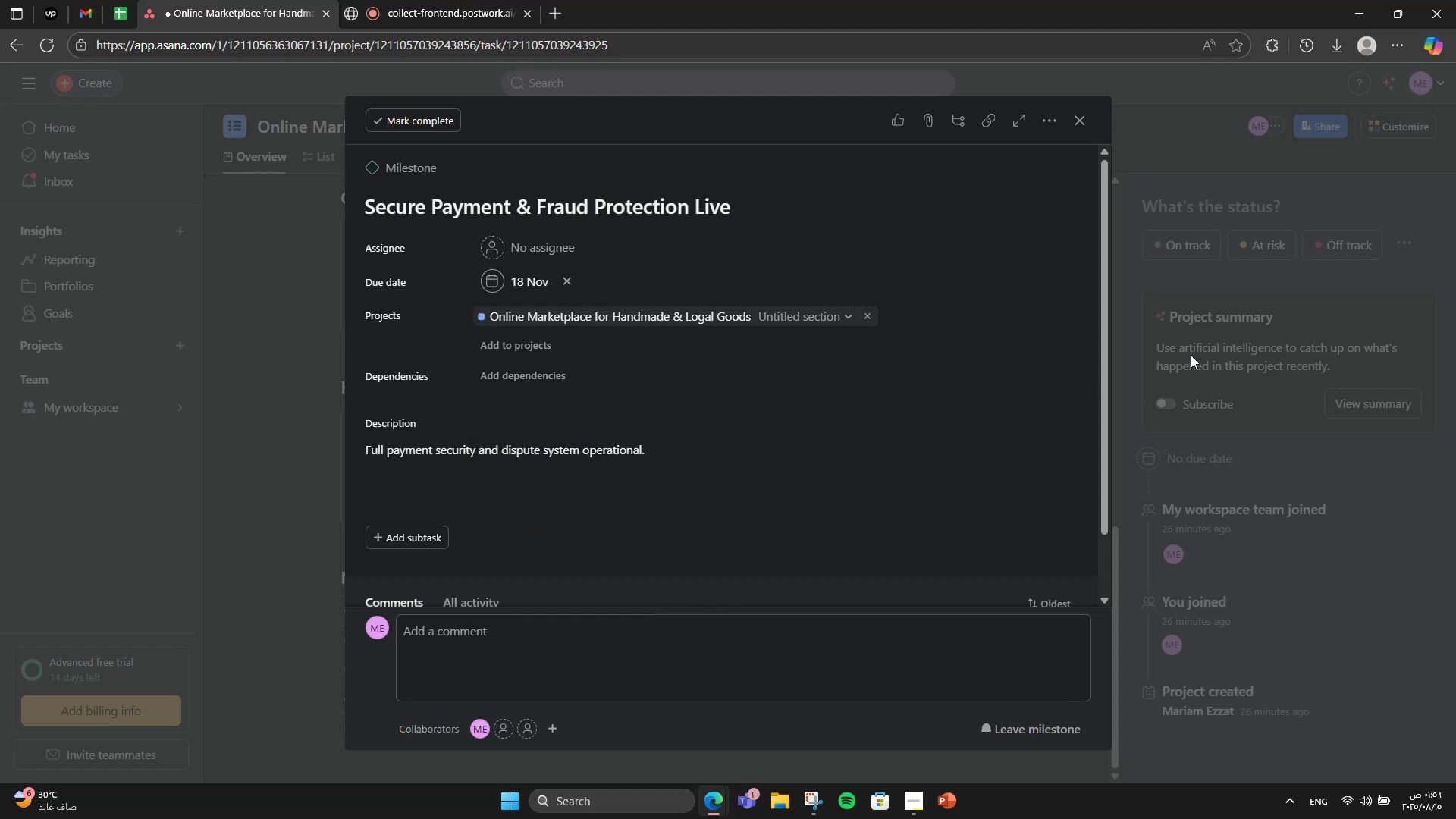 
left_click([1191, 355])
 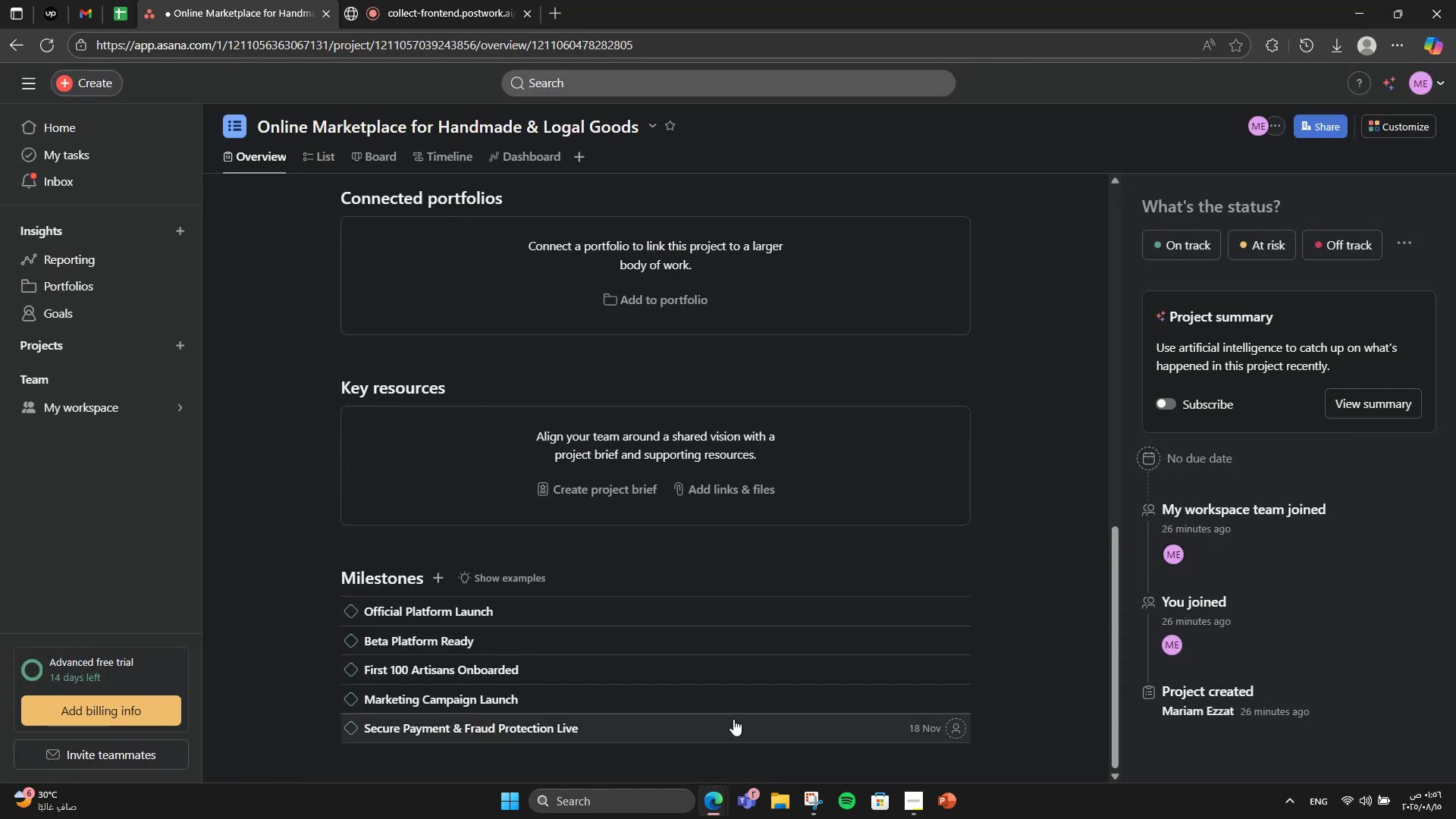 
left_click([726, 708])
 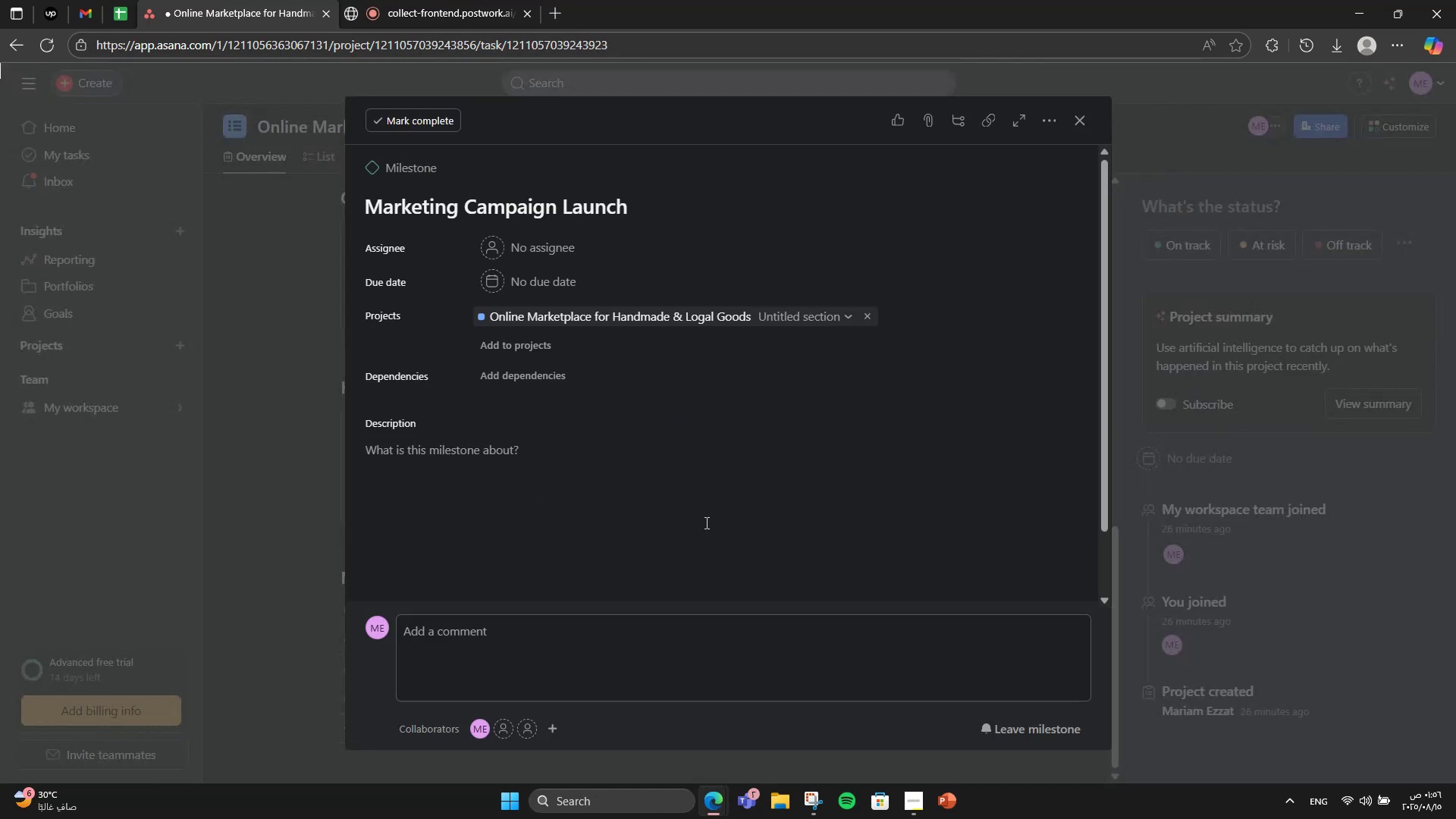 
left_click([705, 521])
 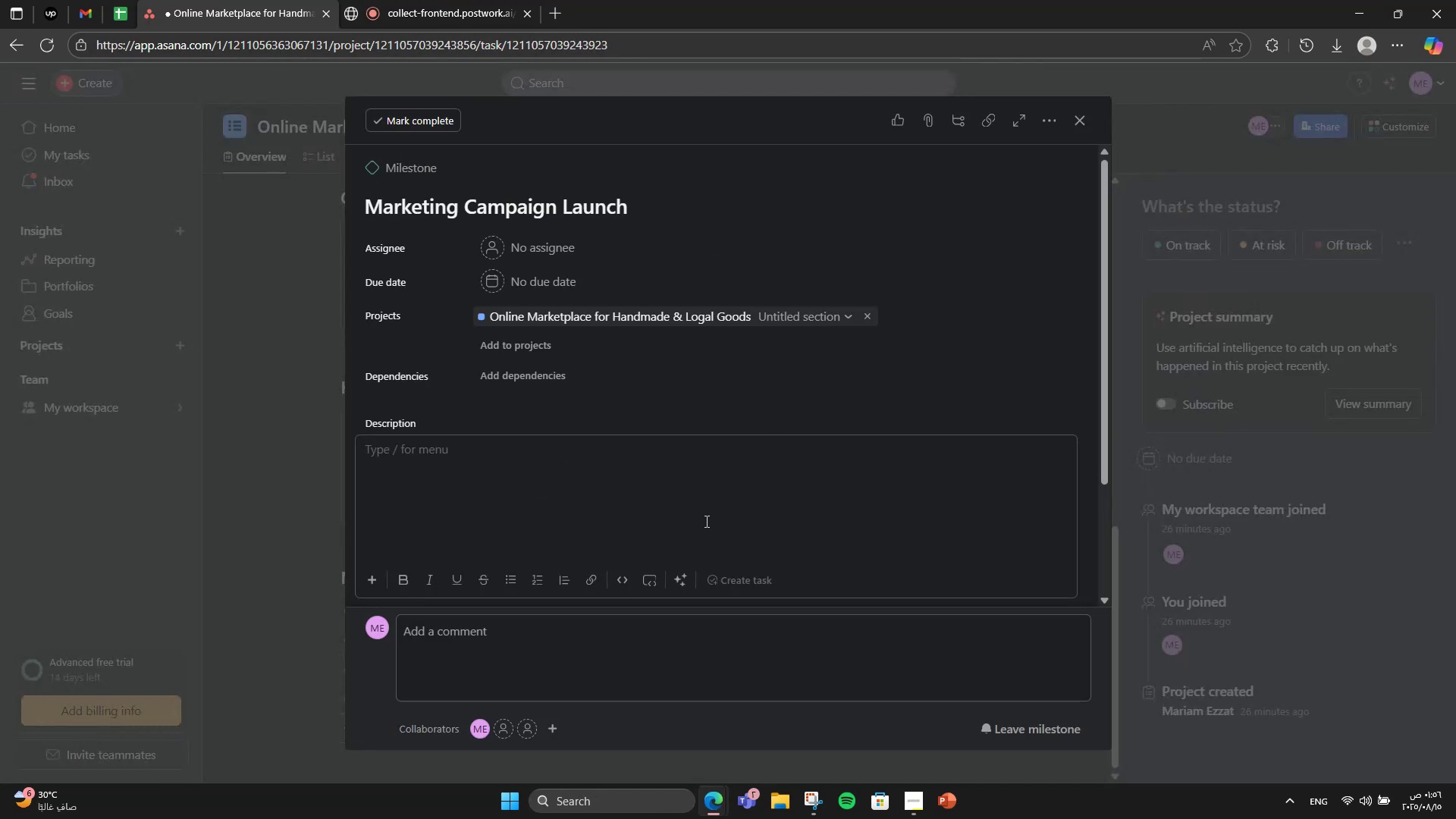 
type(Alln)
key(Backspace)
type( pre-launch campaigns t)
key(Backspace)
type(running ar)
key(Backspace)
type(cross social channels.)
 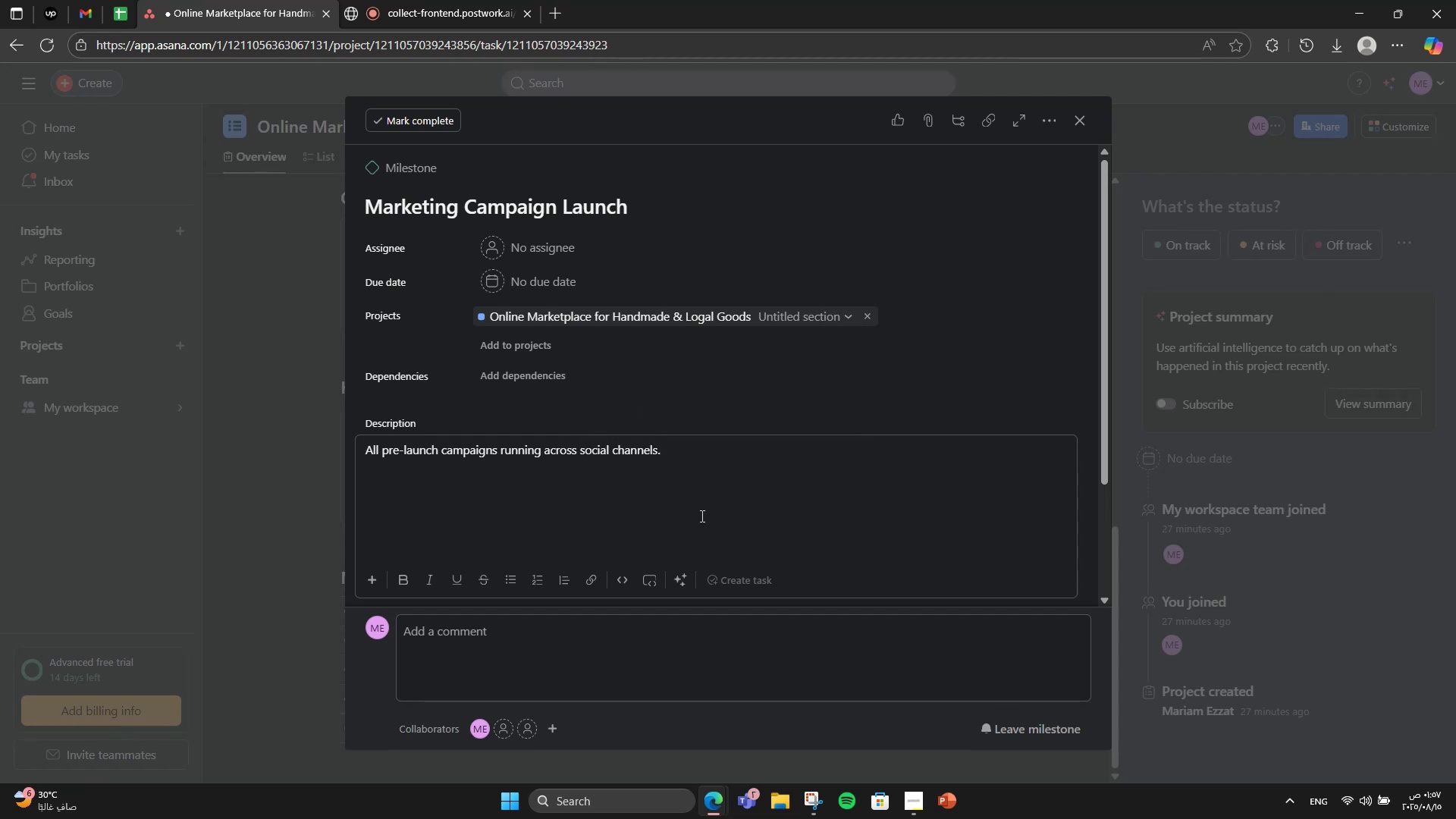 
left_click([532, 290])
 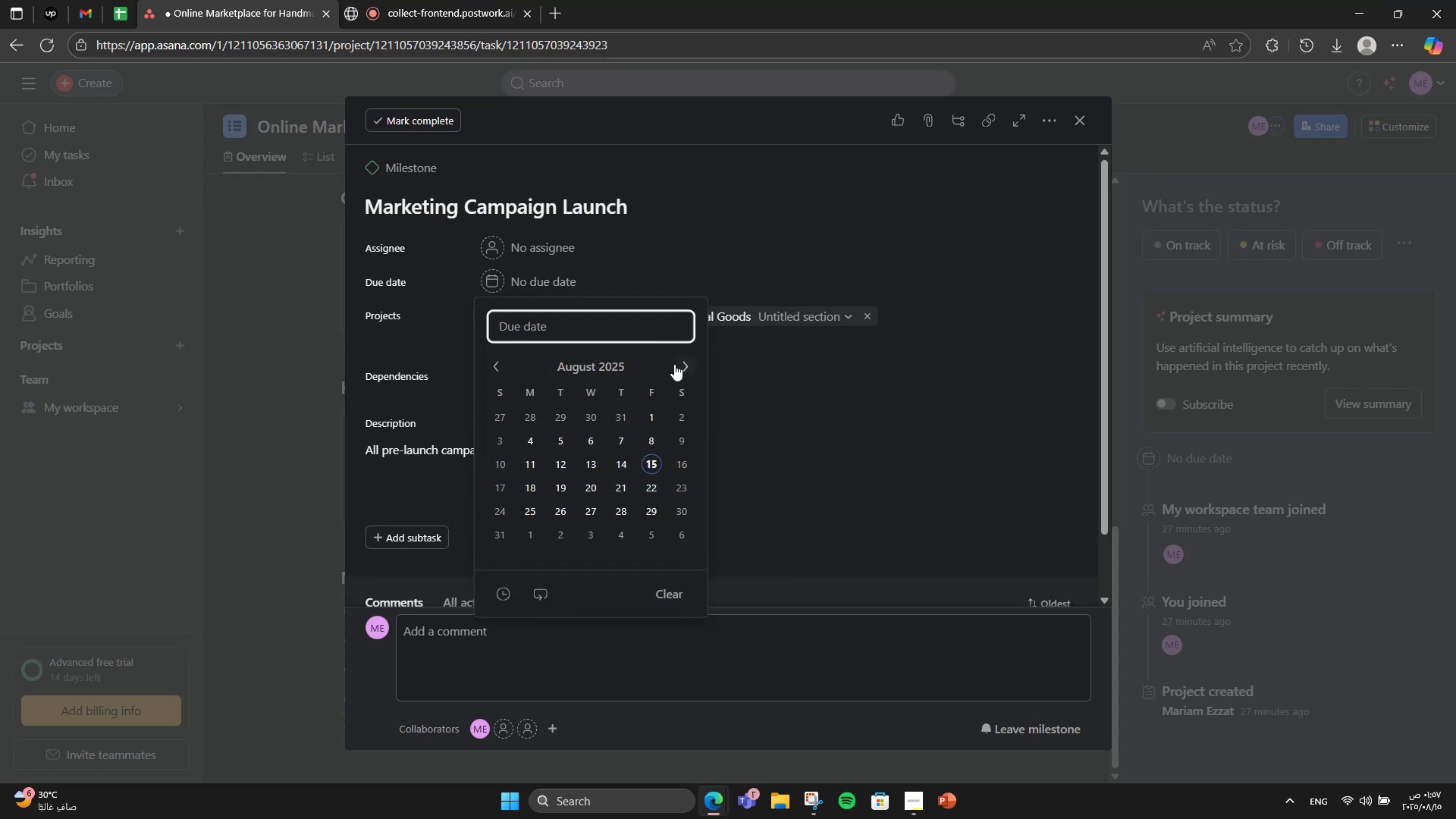 
double_click([680, 367])
 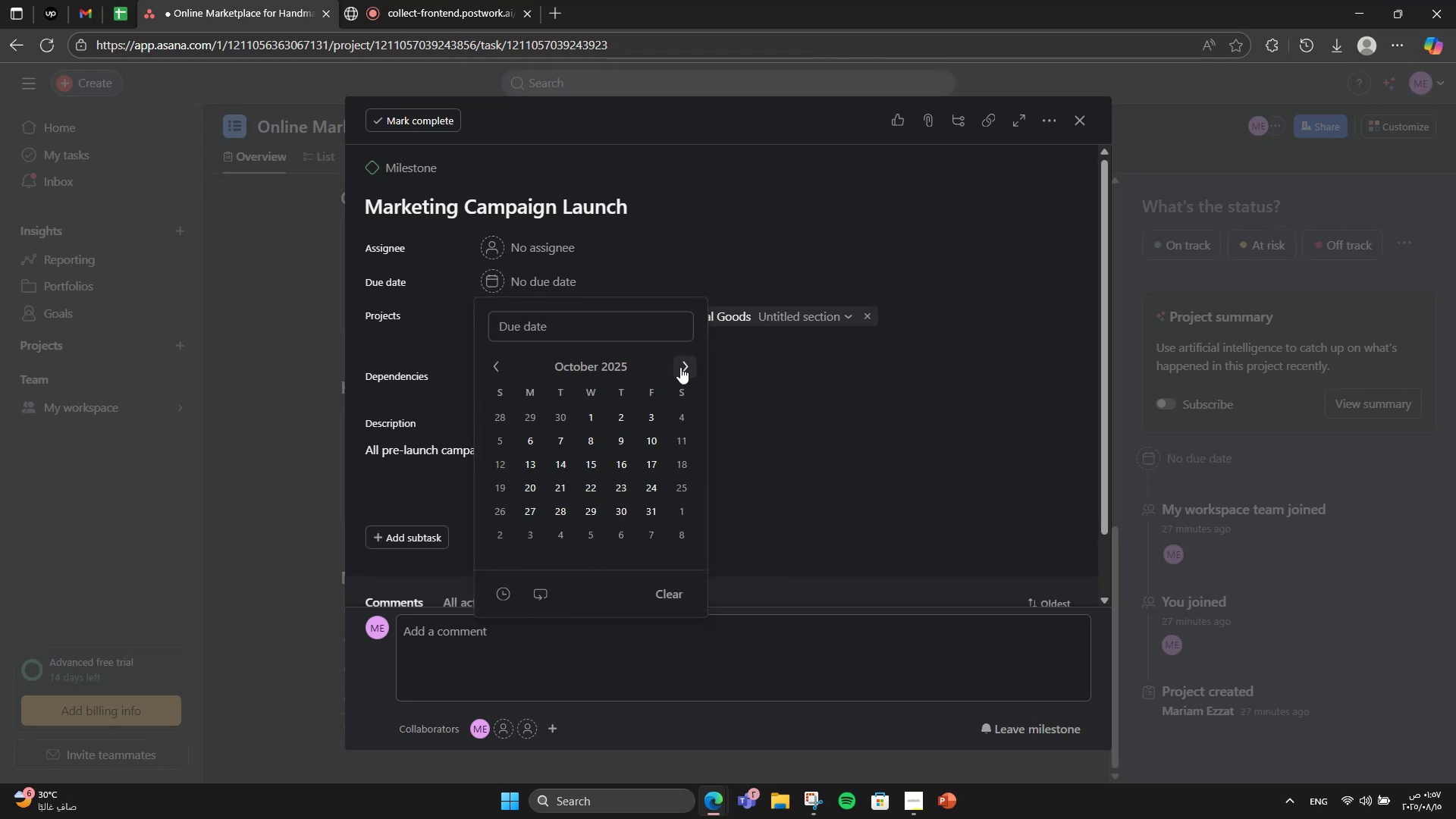 
left_click([680, 367])
 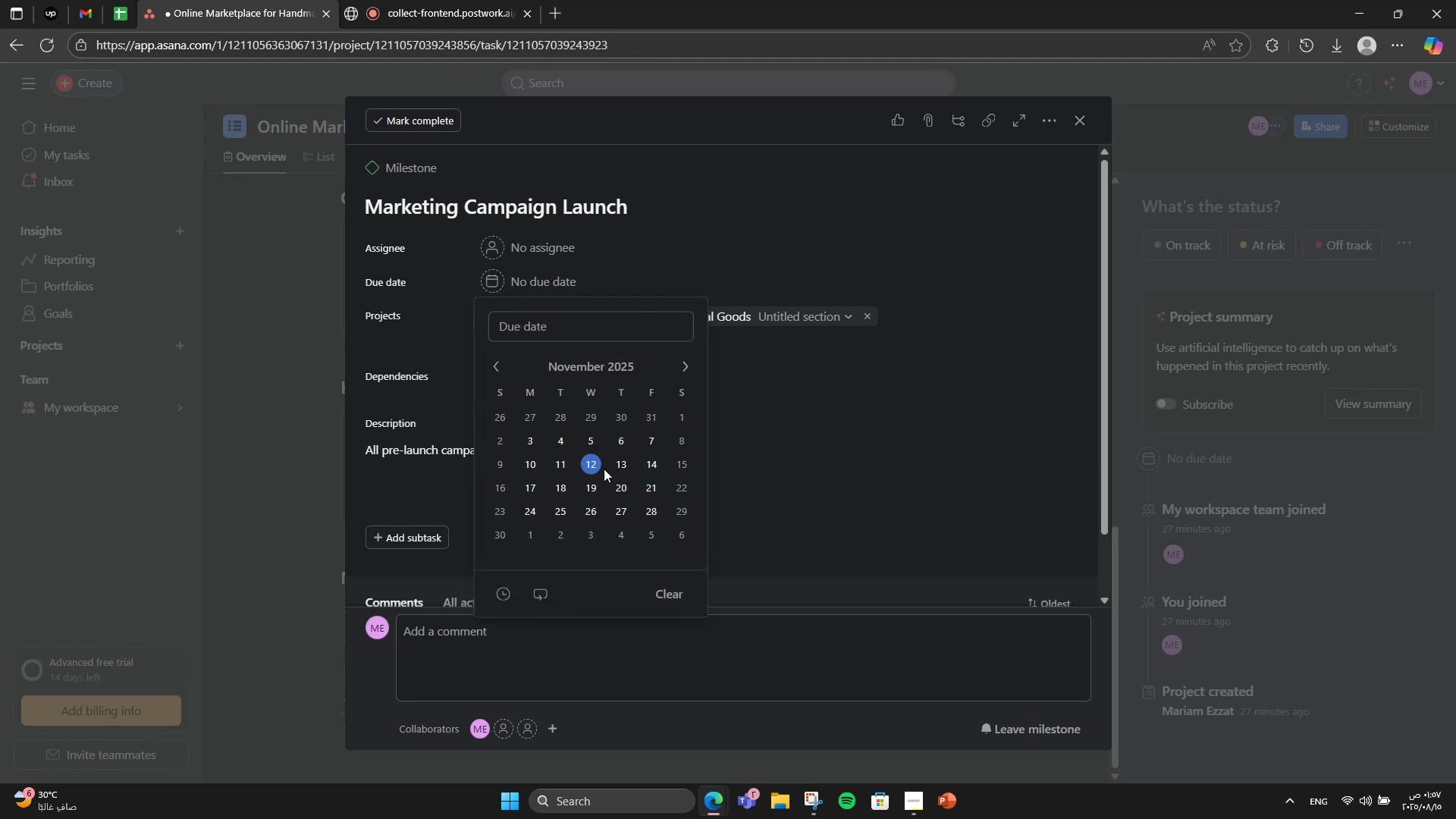 
left_click([676, 467])
 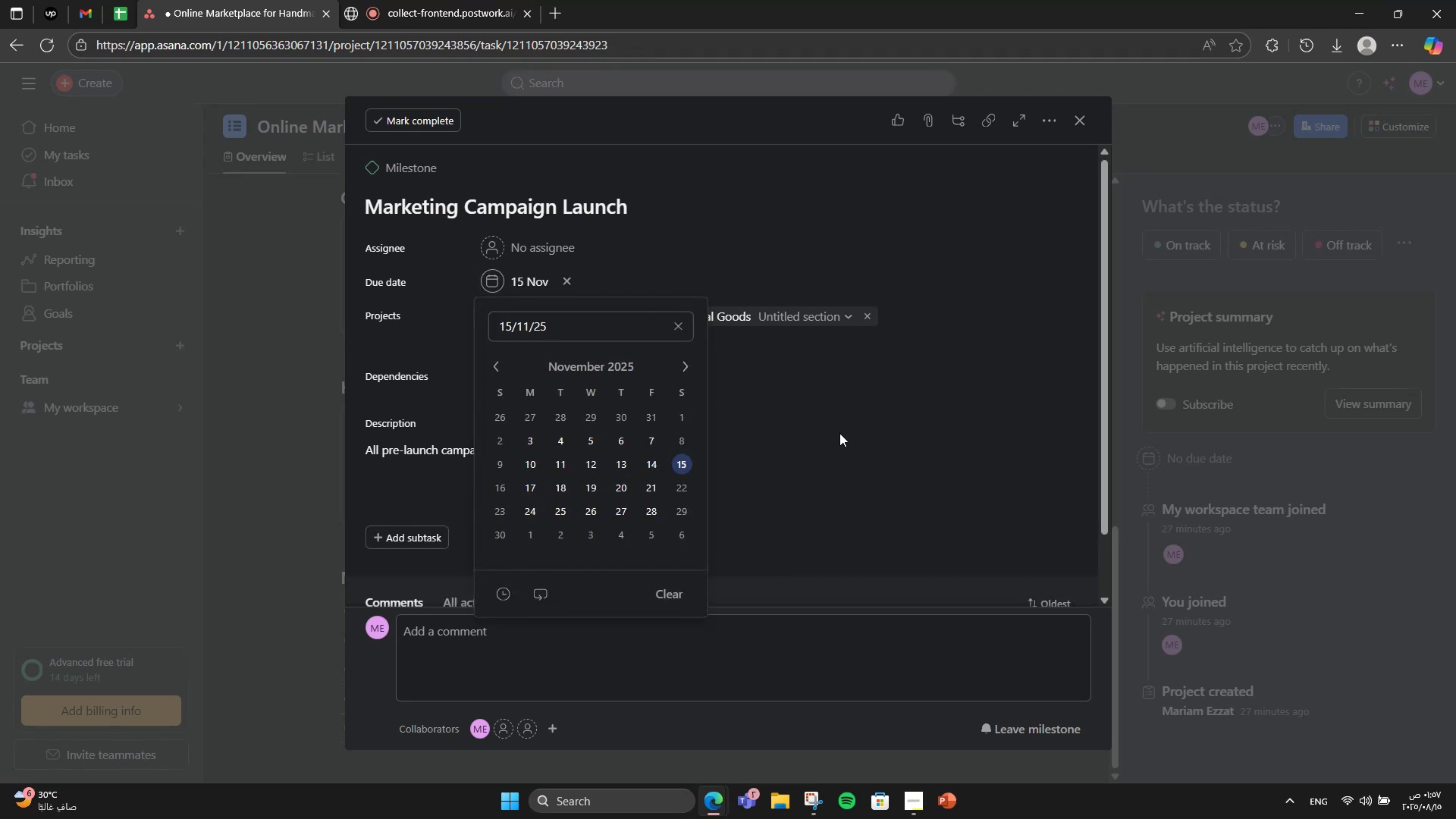 
left_click([839, 433])
 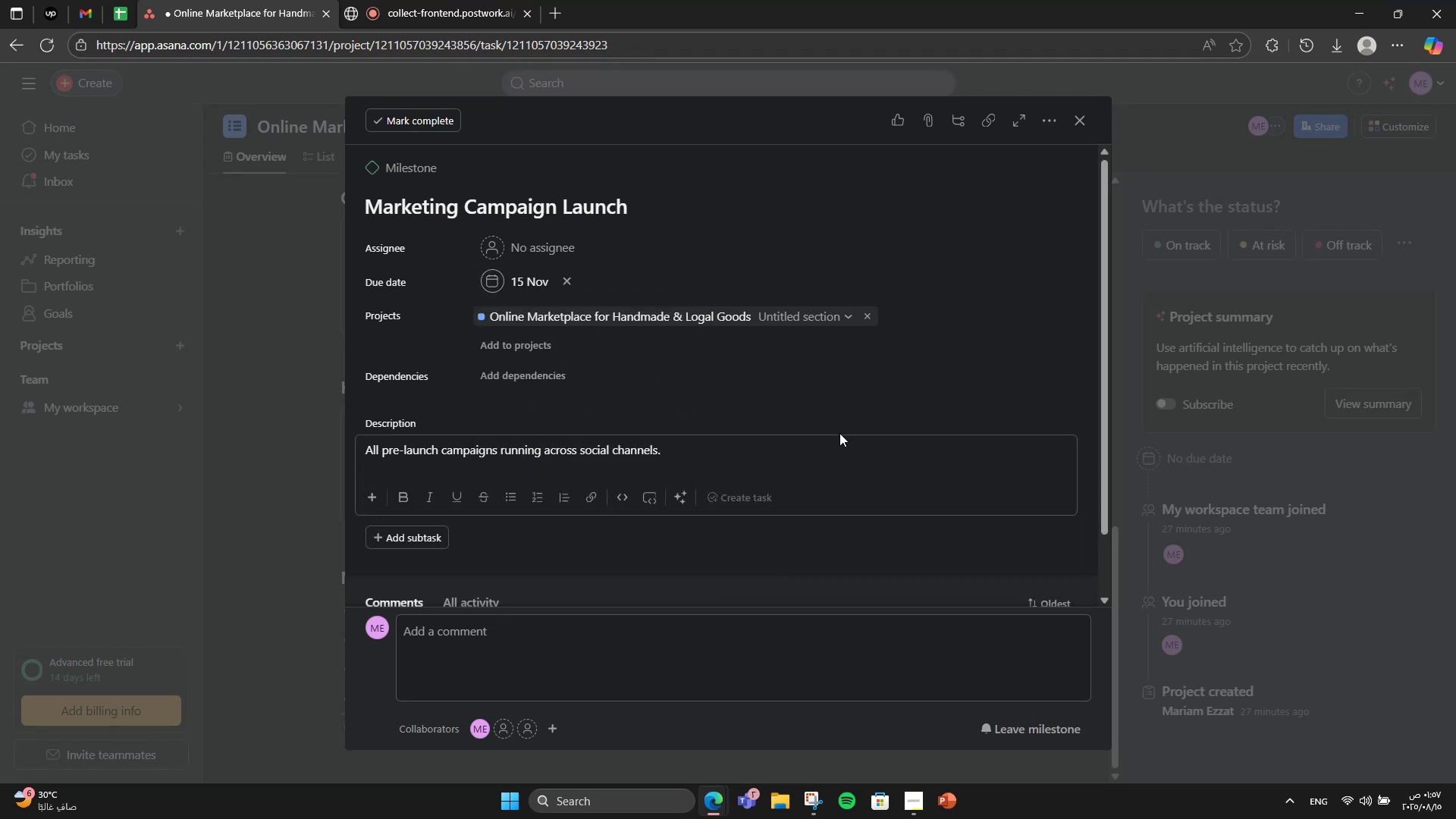 
scroll: coordinate [840, 428], scroll_direction: down, amount: 4.0
 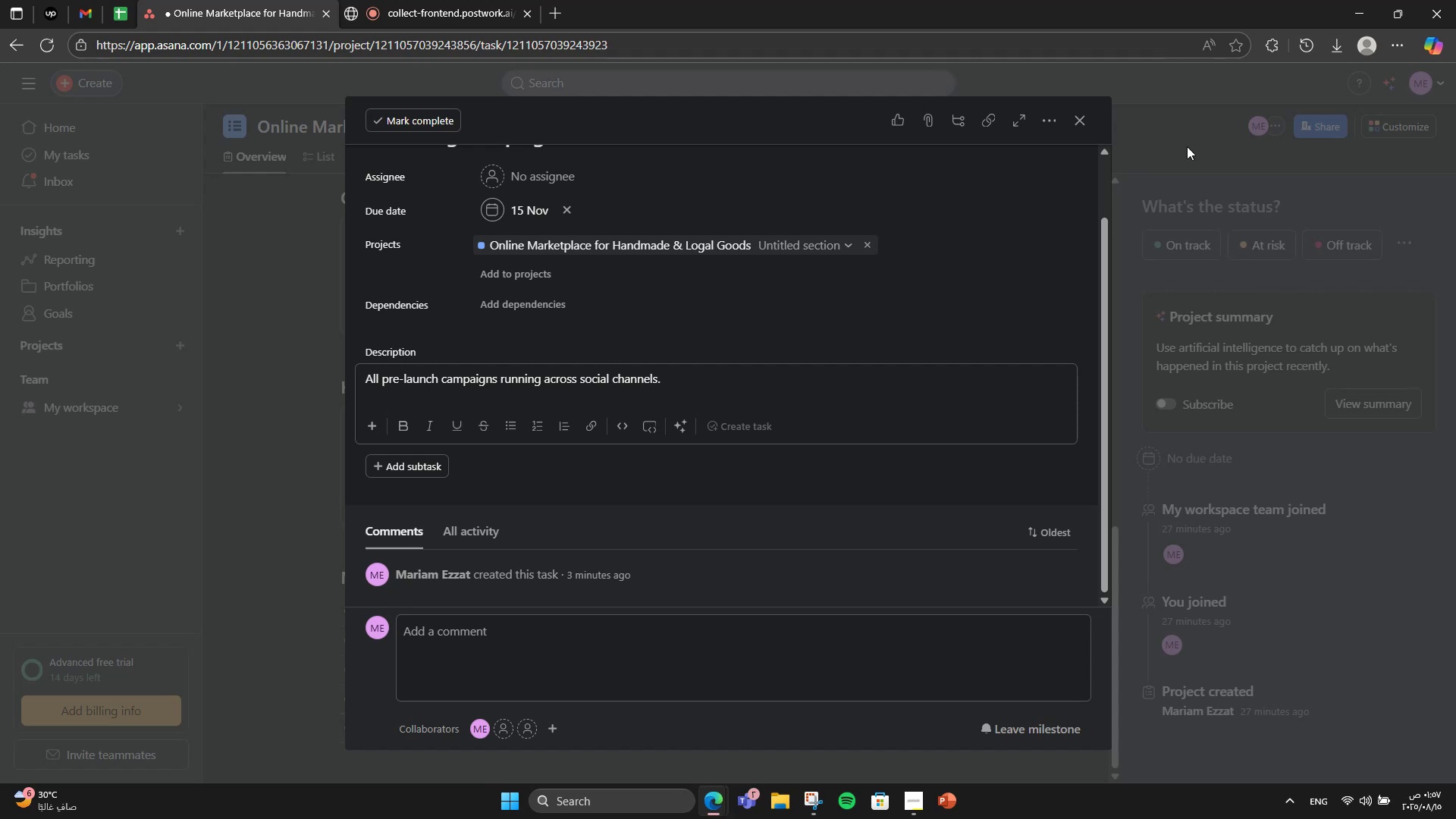 
left_click([1079, 127])
 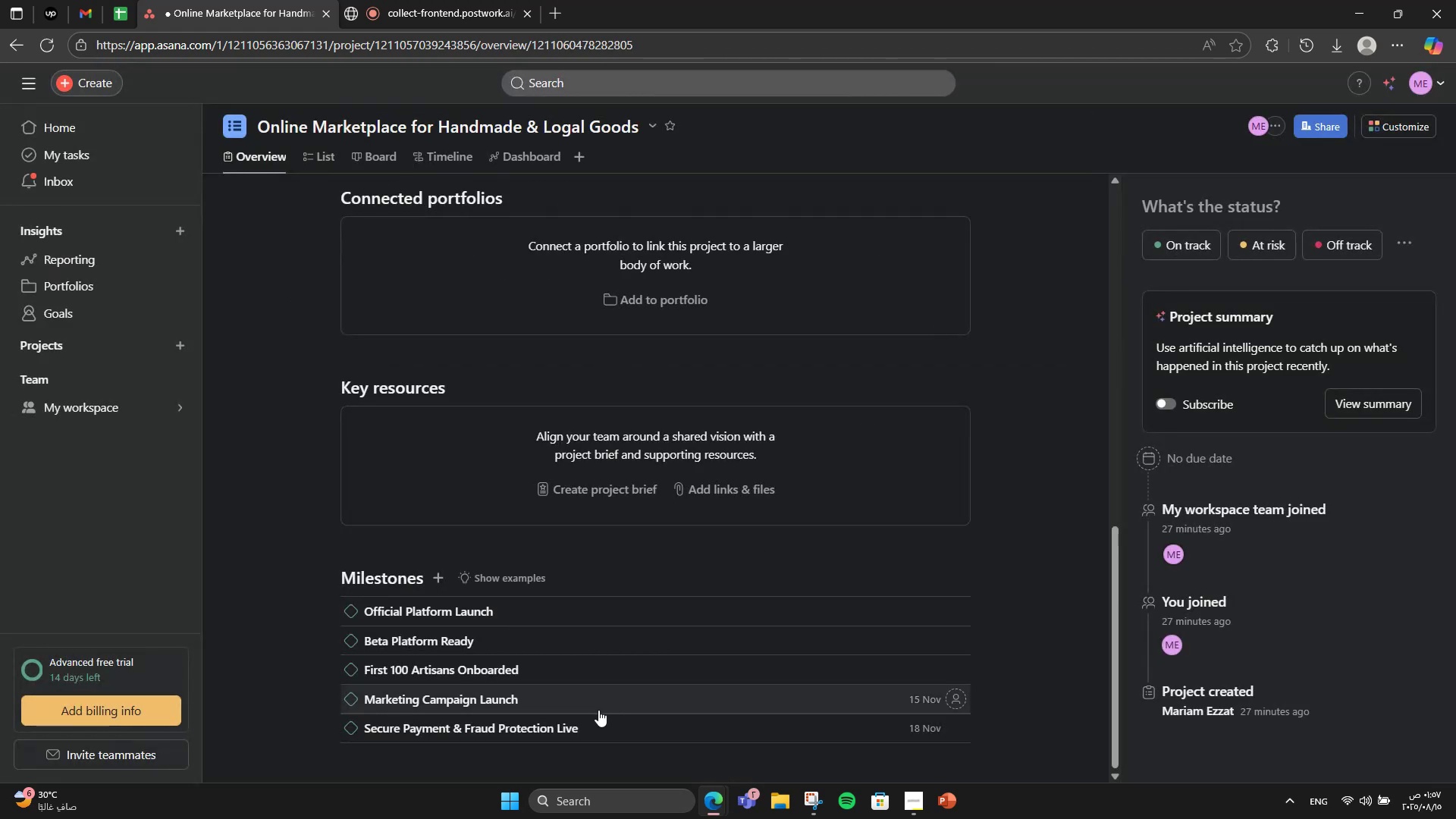 
left_click([552, 681])
 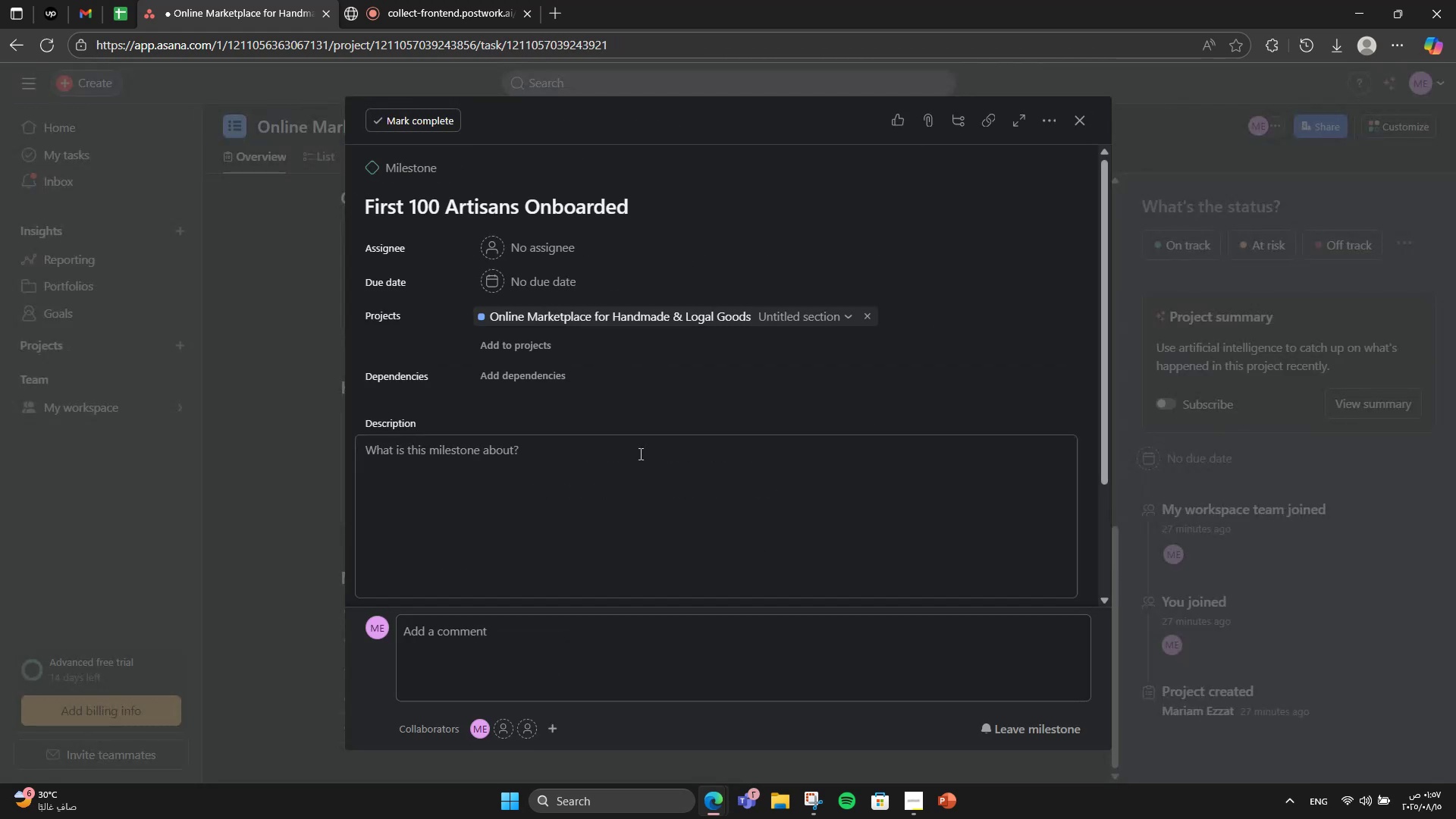 
left_click([635, 464])
 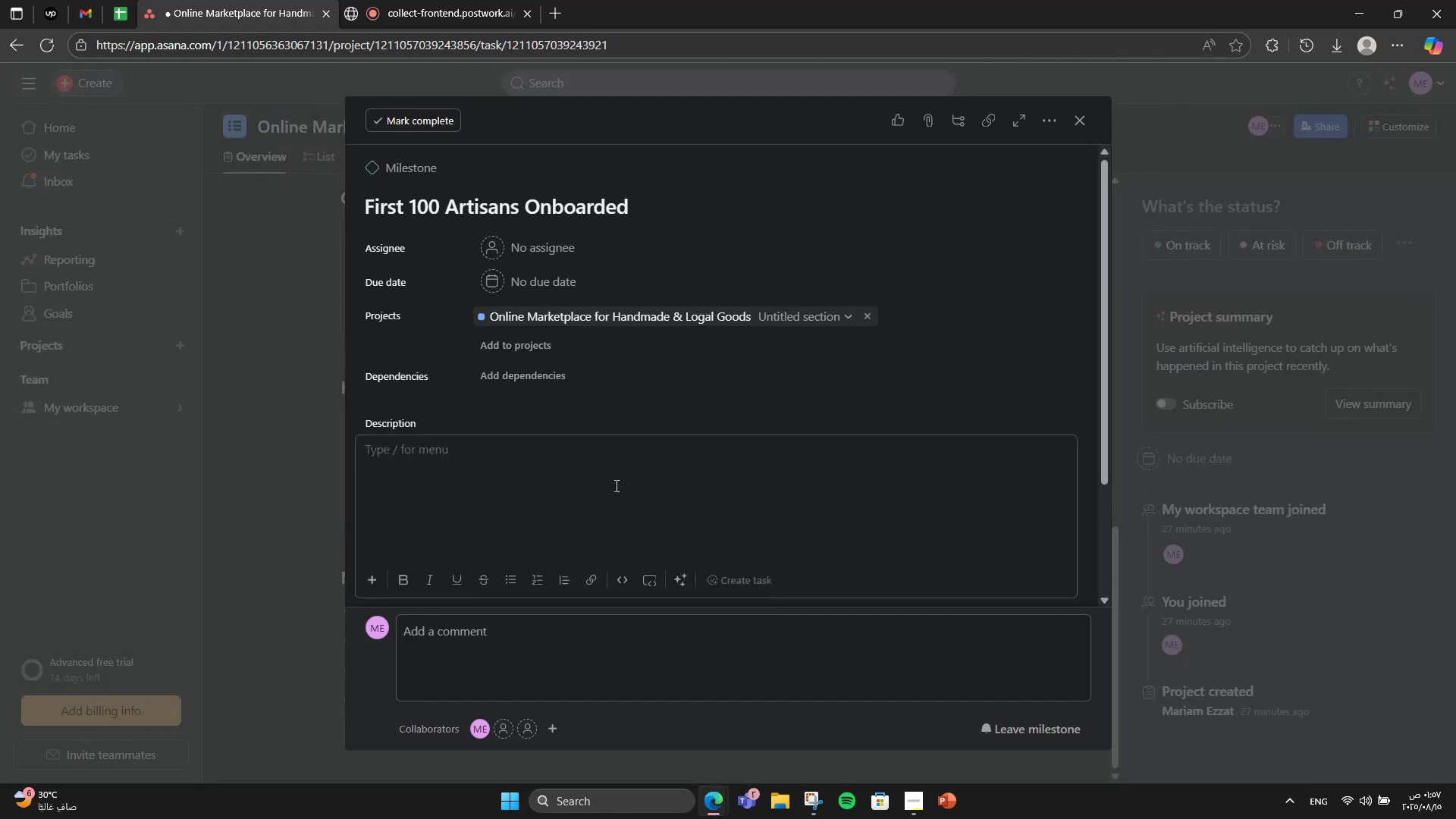 
left_click([614, 486])
 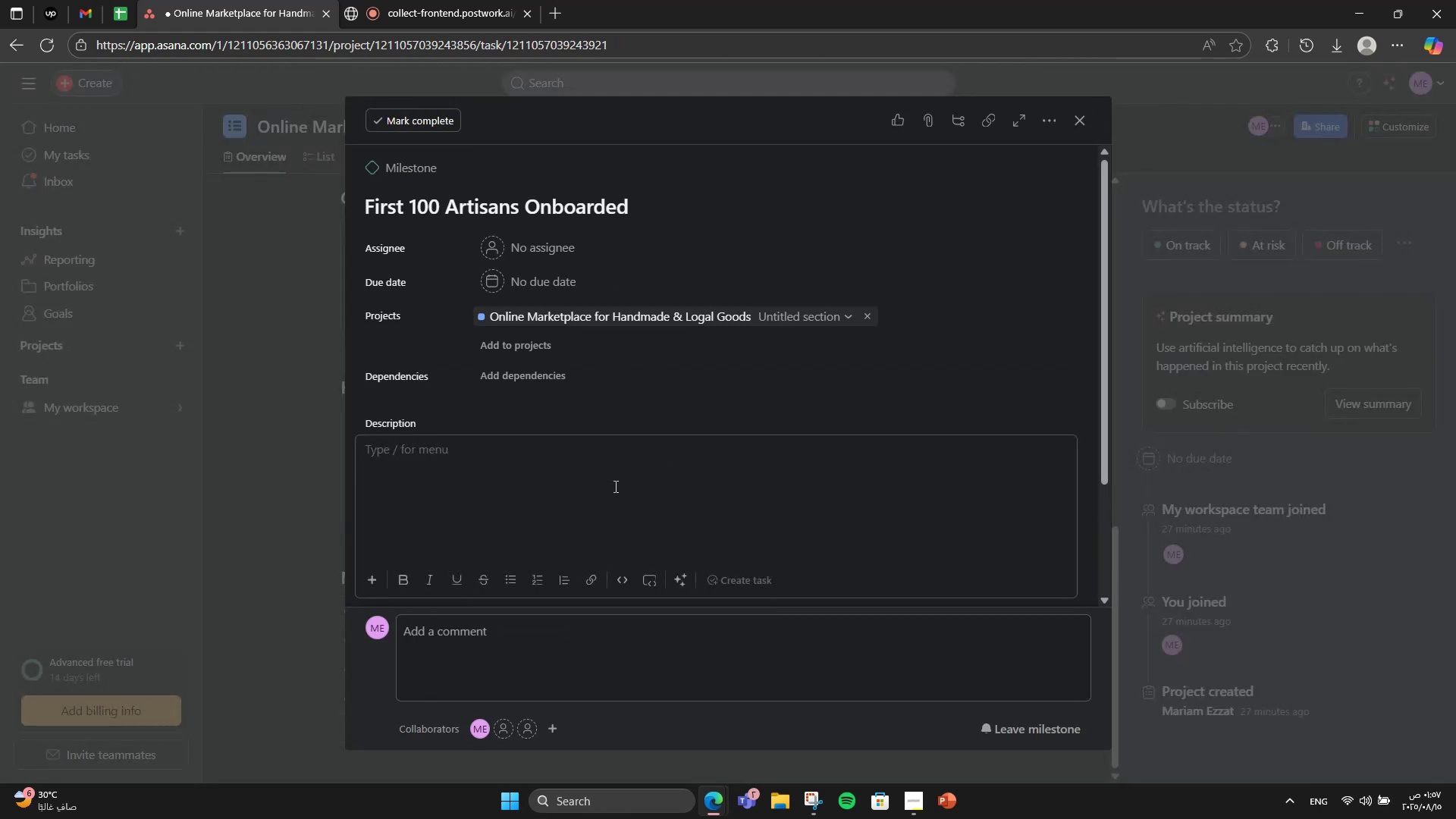 
type(Verified and selling on the platform.)
 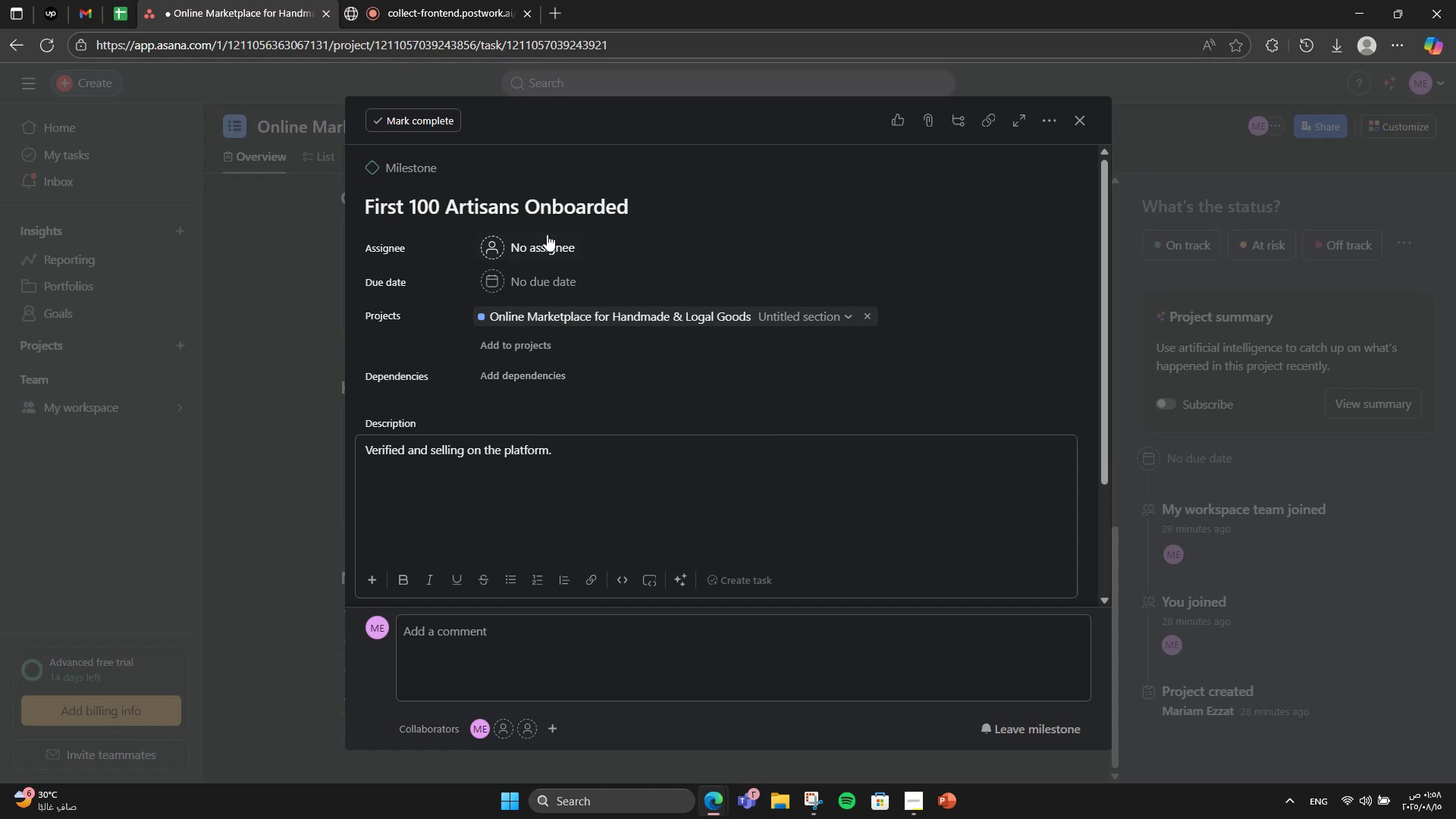 
left_click([544, 276])
 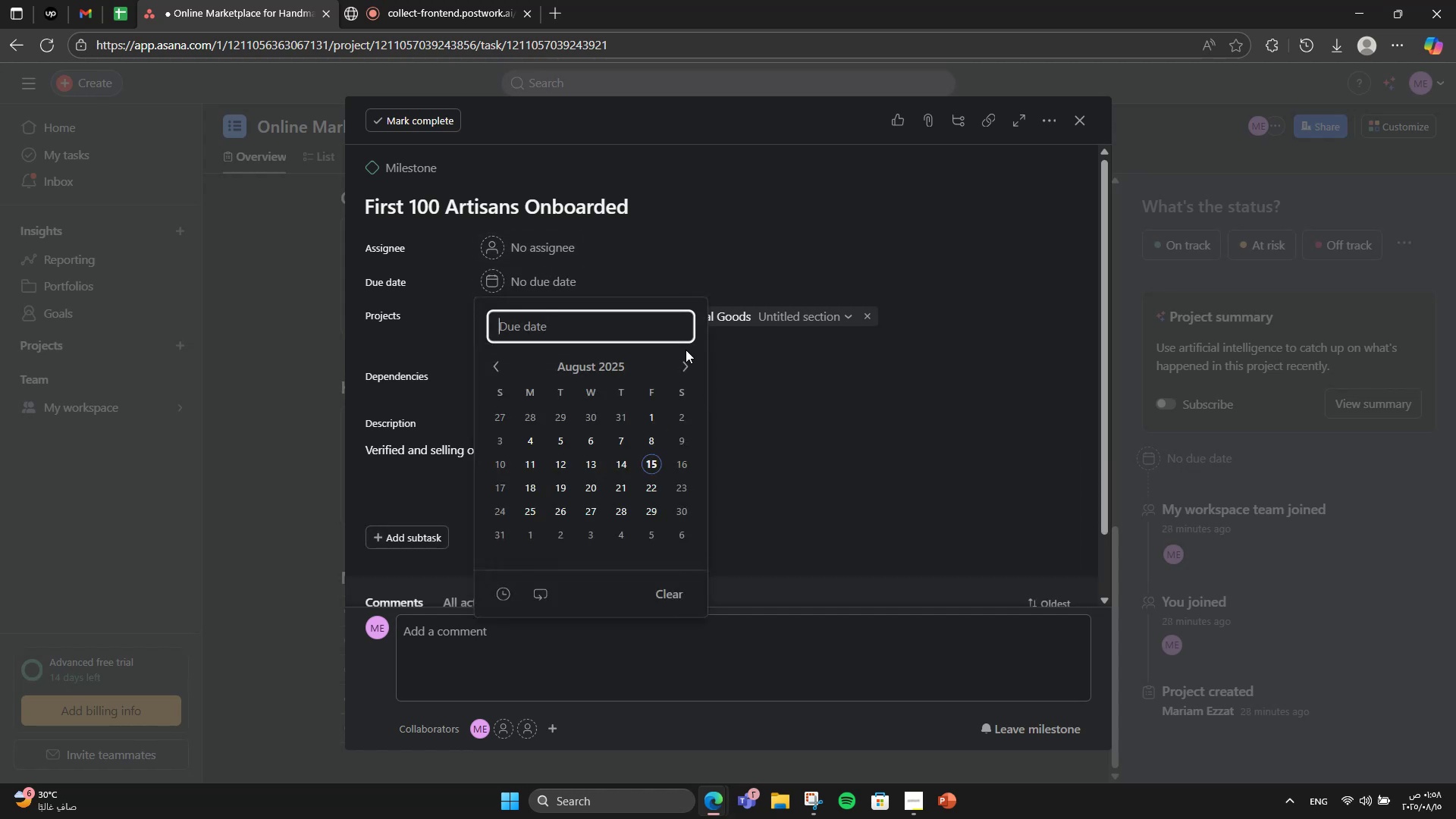 
double_click([684, 364])
 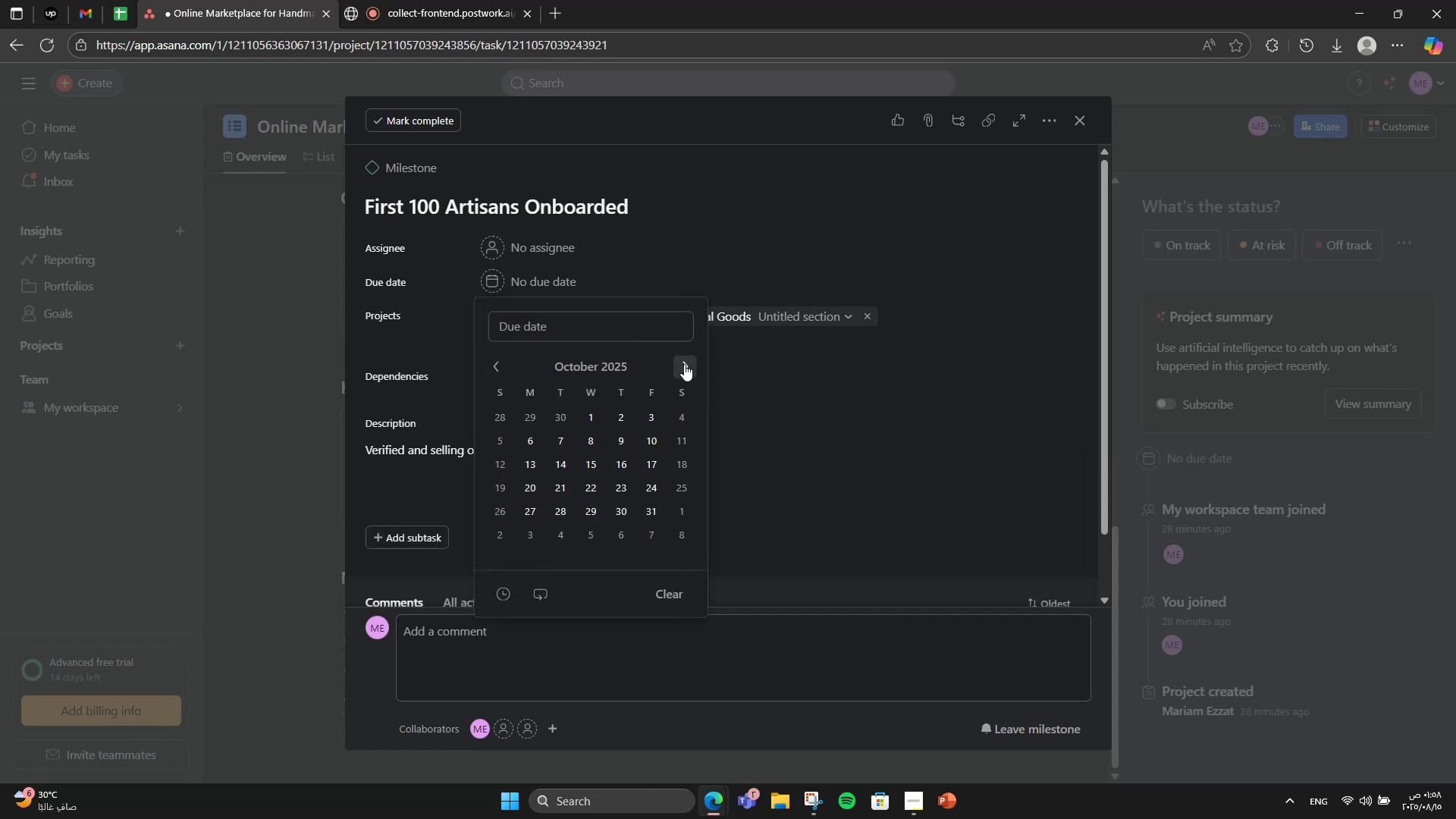 
triple_click([684, 364])
 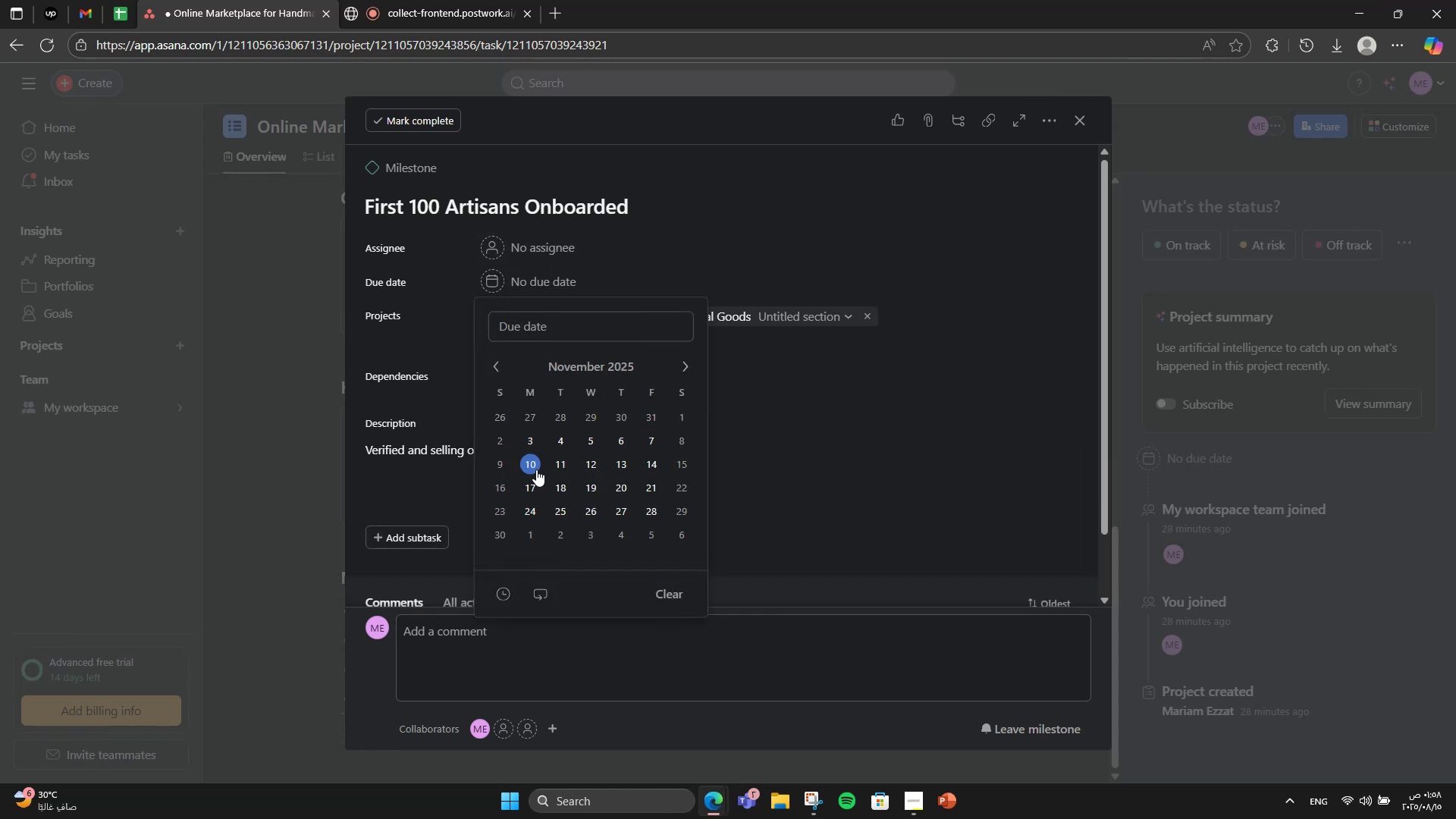 
double_click([851, 236])
 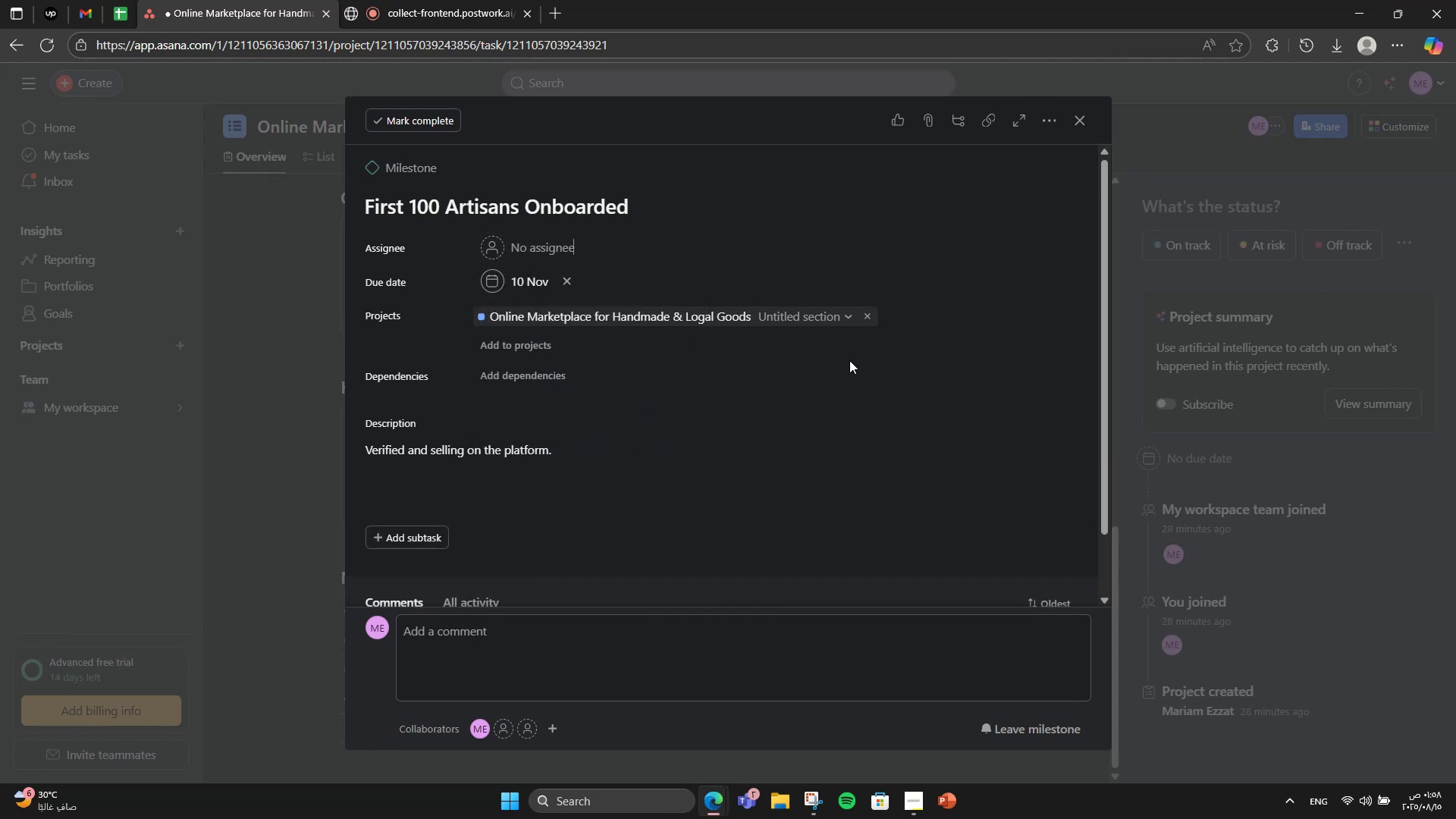 
scroll: coordinate [860, 421], scroll_direction: down, amount: 4.0
 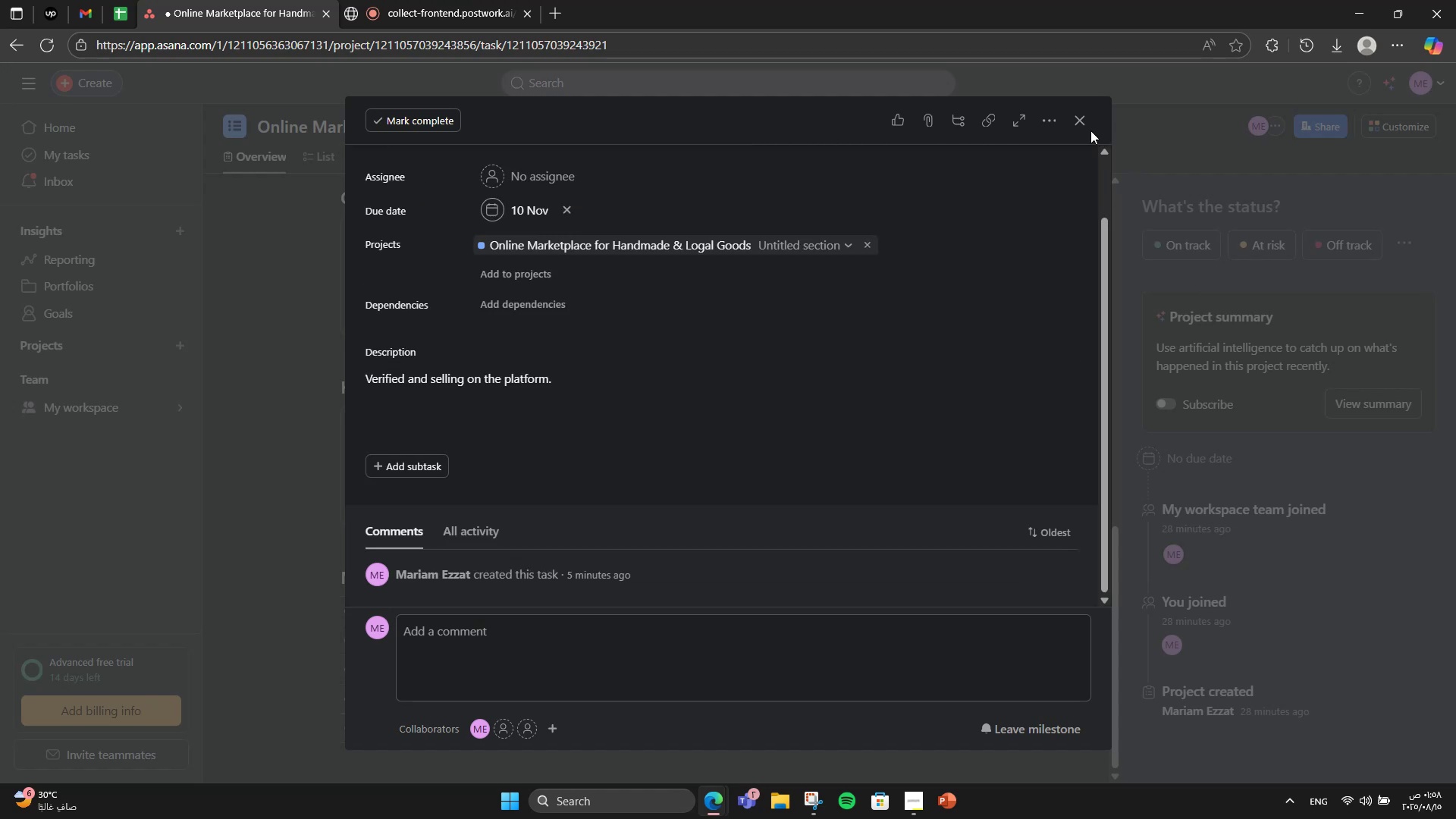 
double_click([1074, 121])
 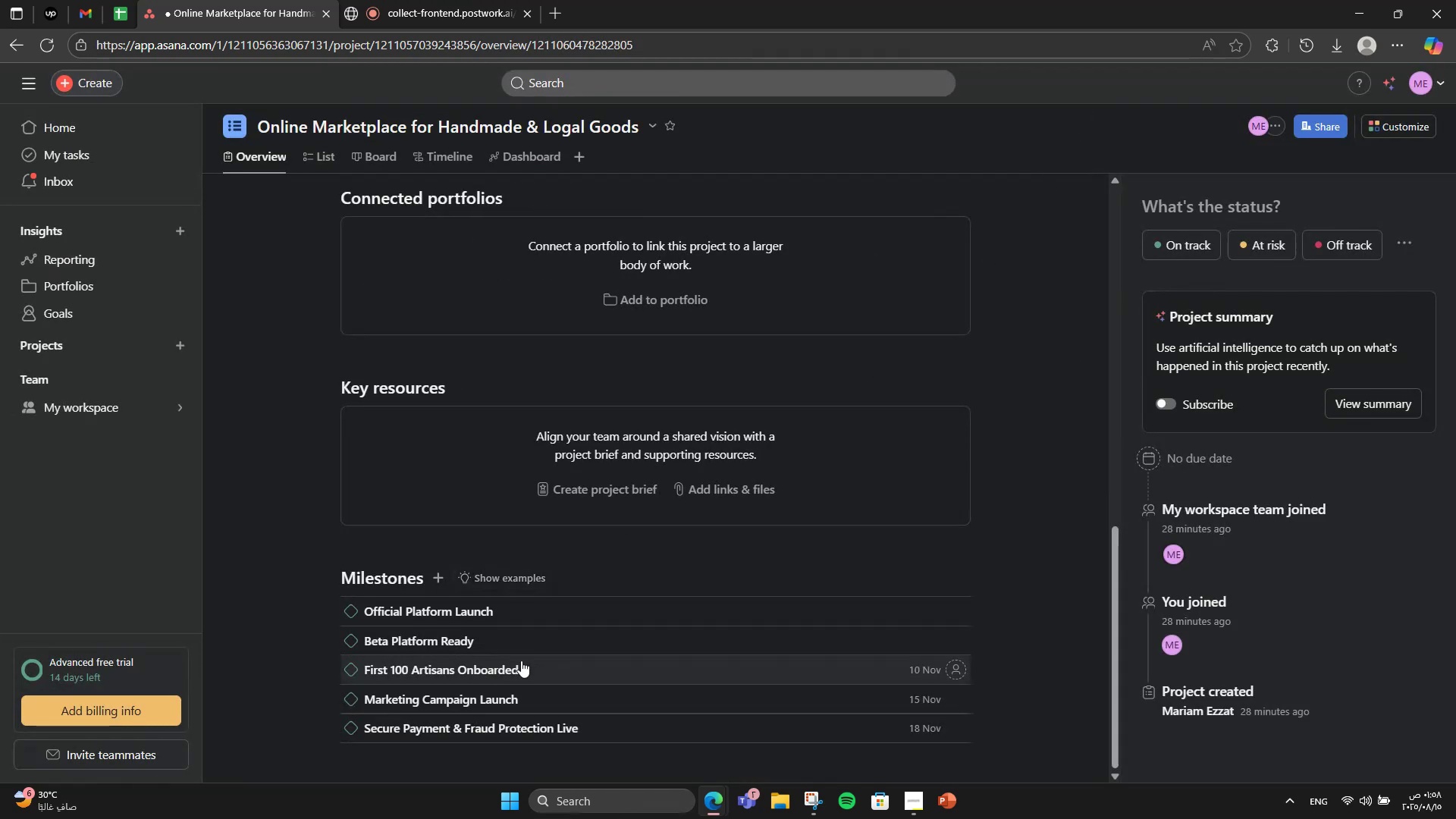 
left_click([512, 642])
 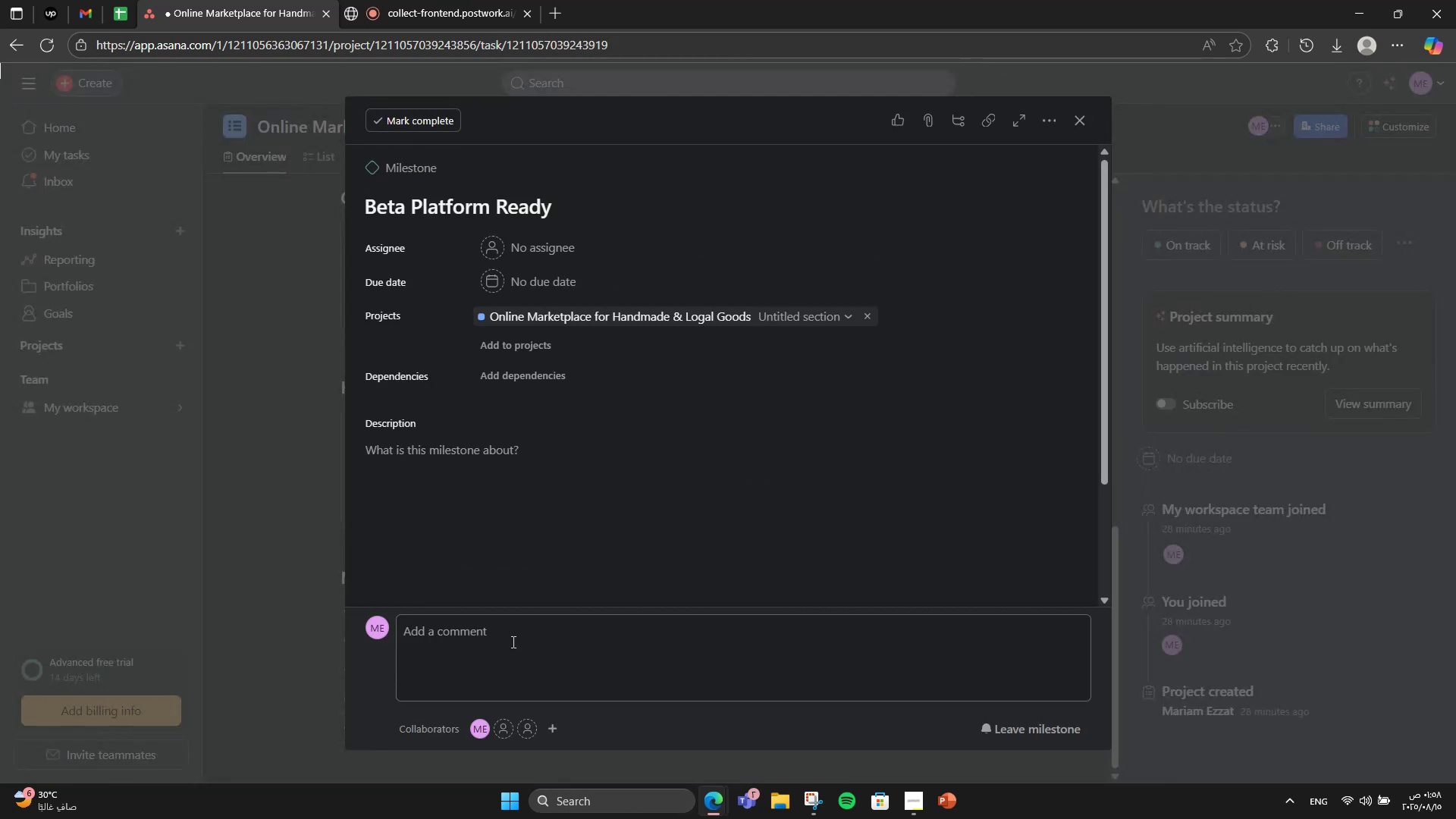 
wait(5.81)
 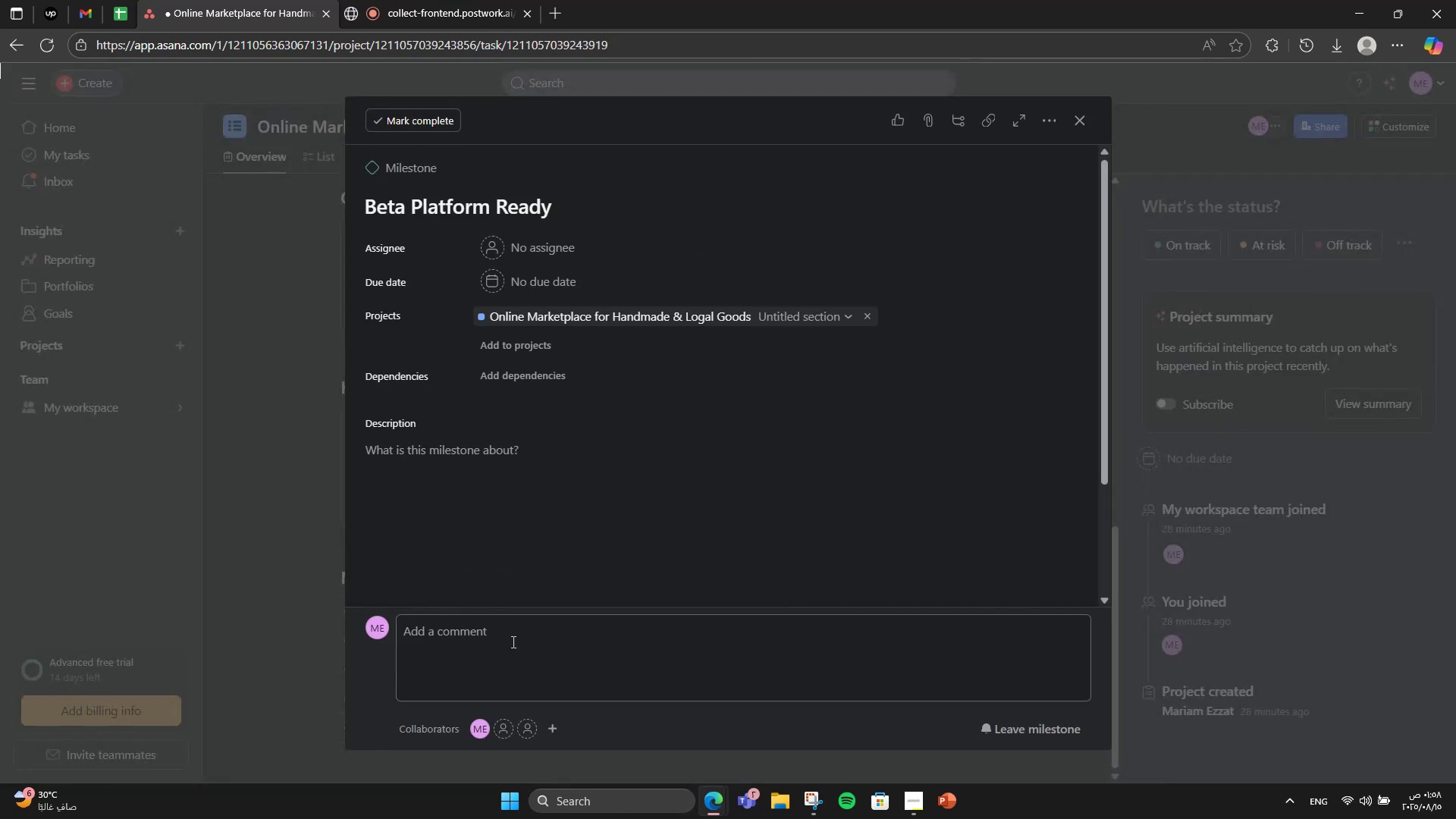 
left_click([604, 553])
 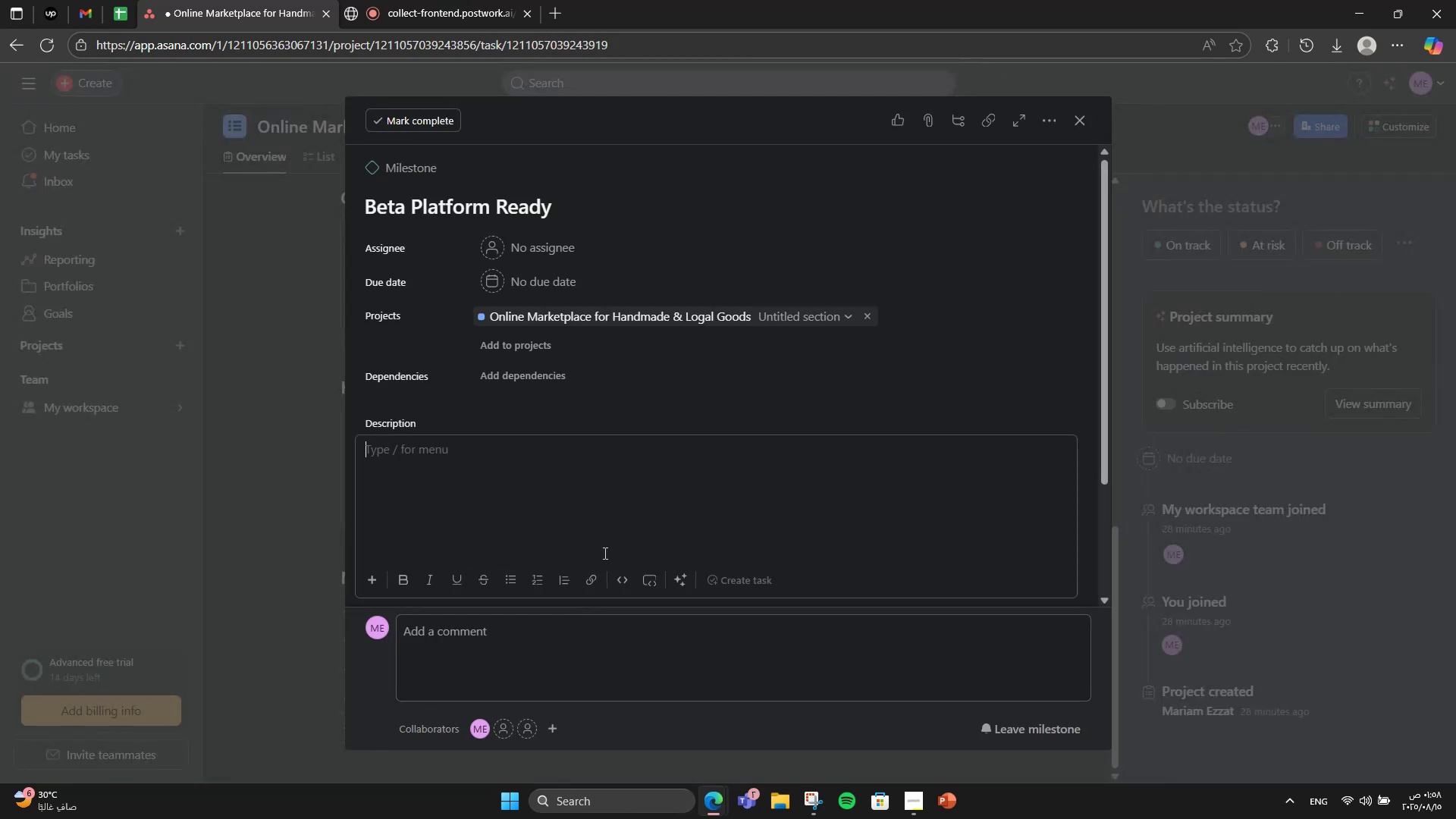 
type(Functional platform with seller & buyer accounts ready for testing.)
 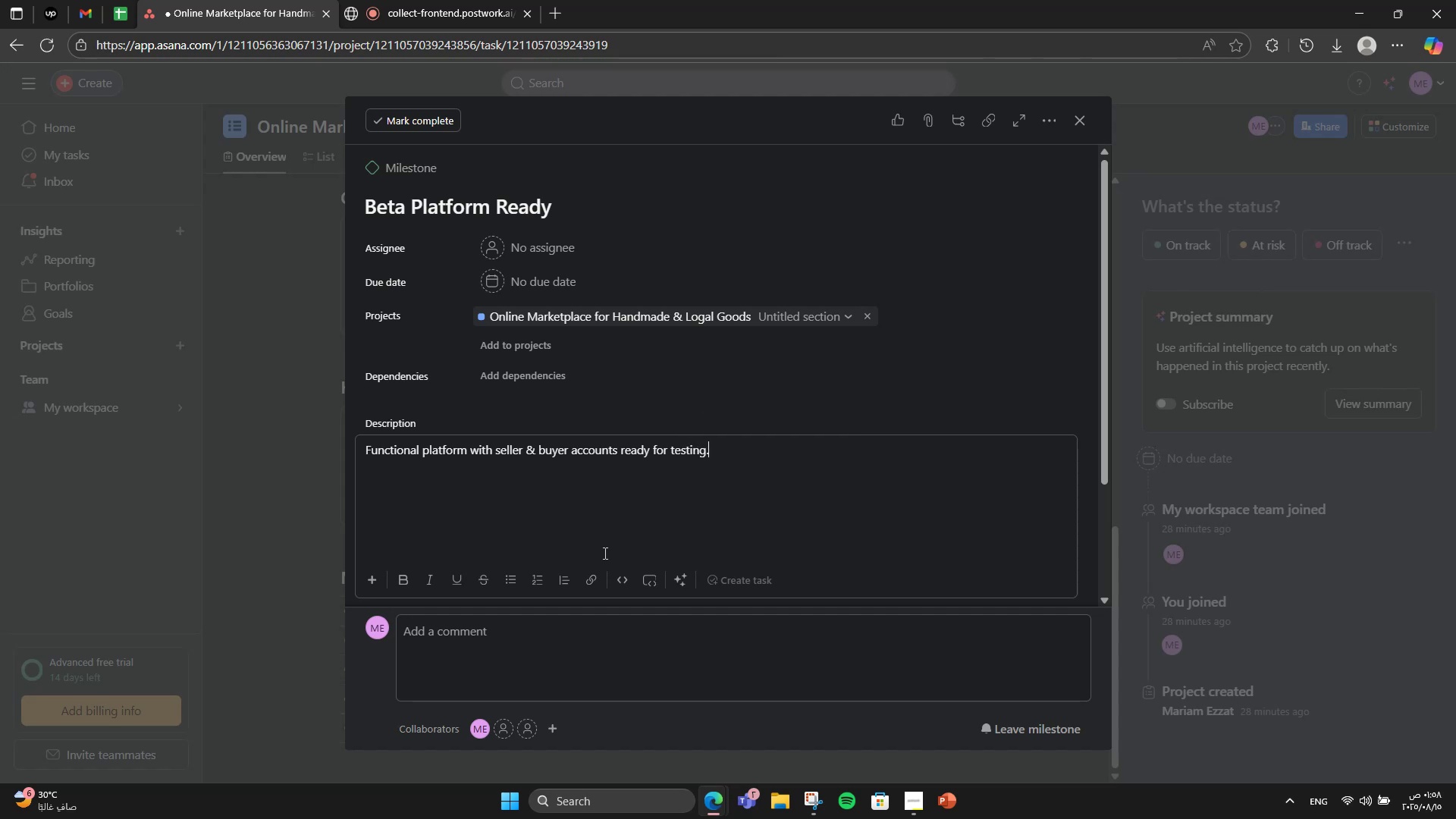 
left_click([560, 267])
 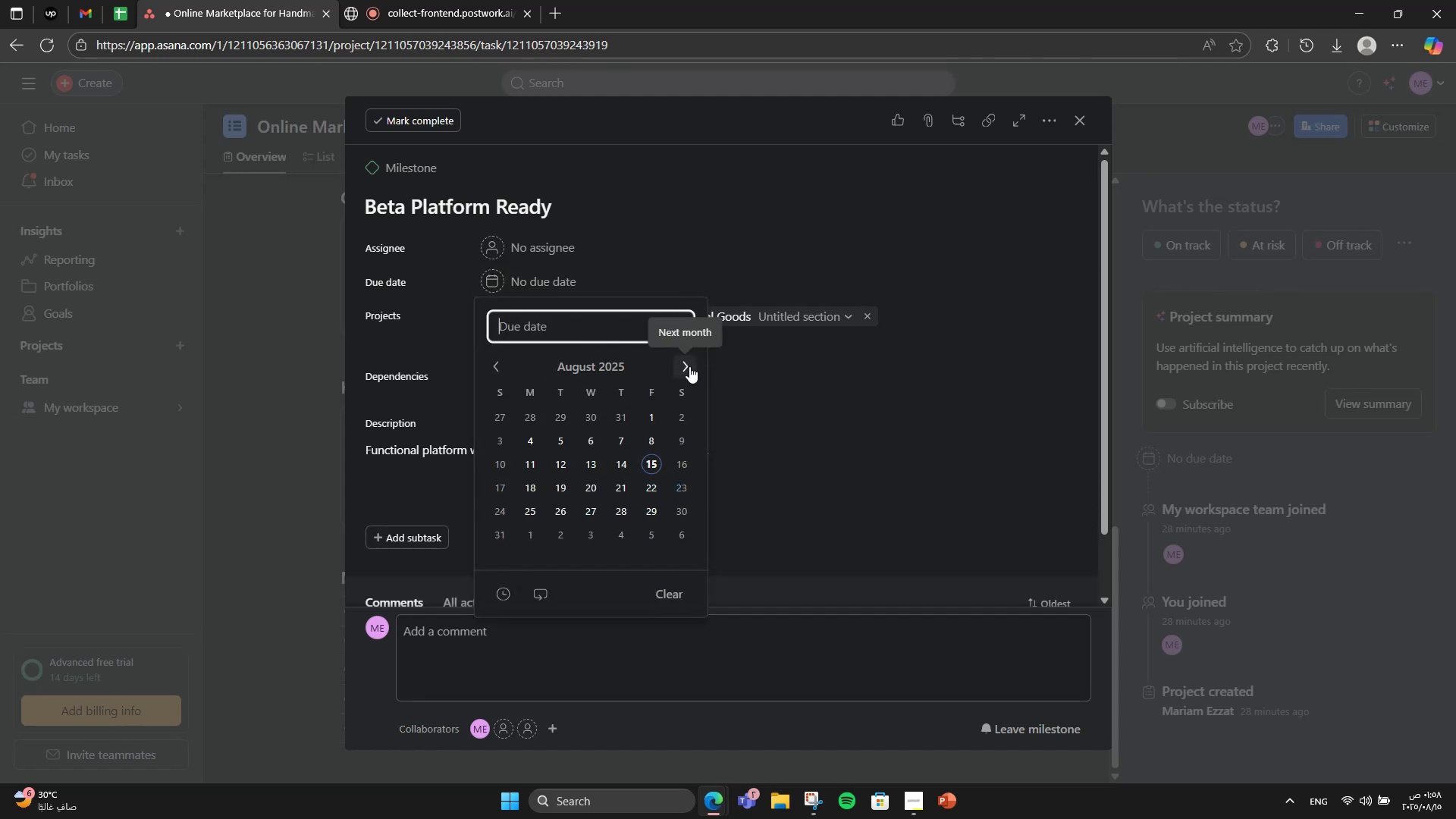 
double_click([689, 366])
 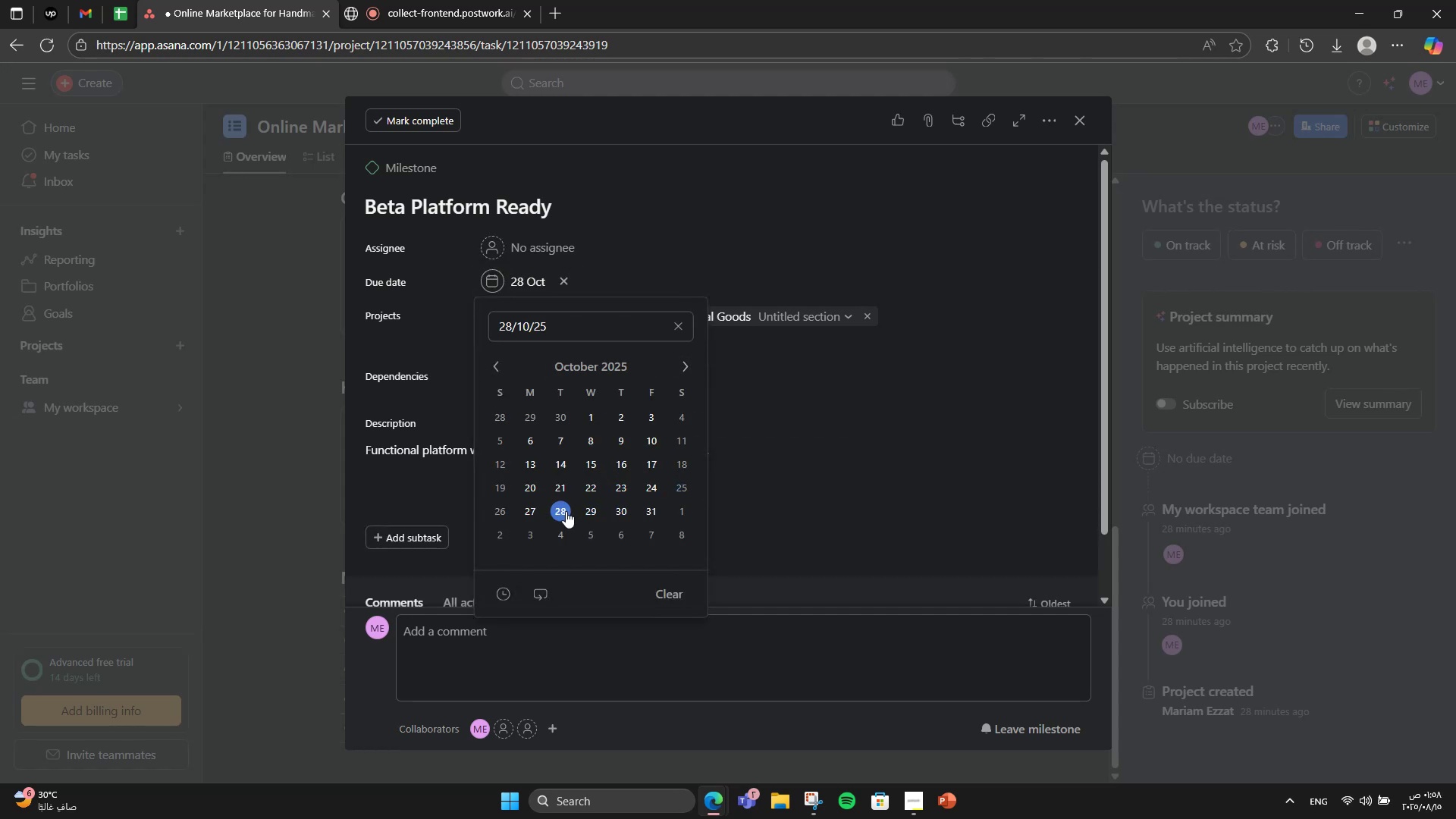 
double_click([916, 417])
 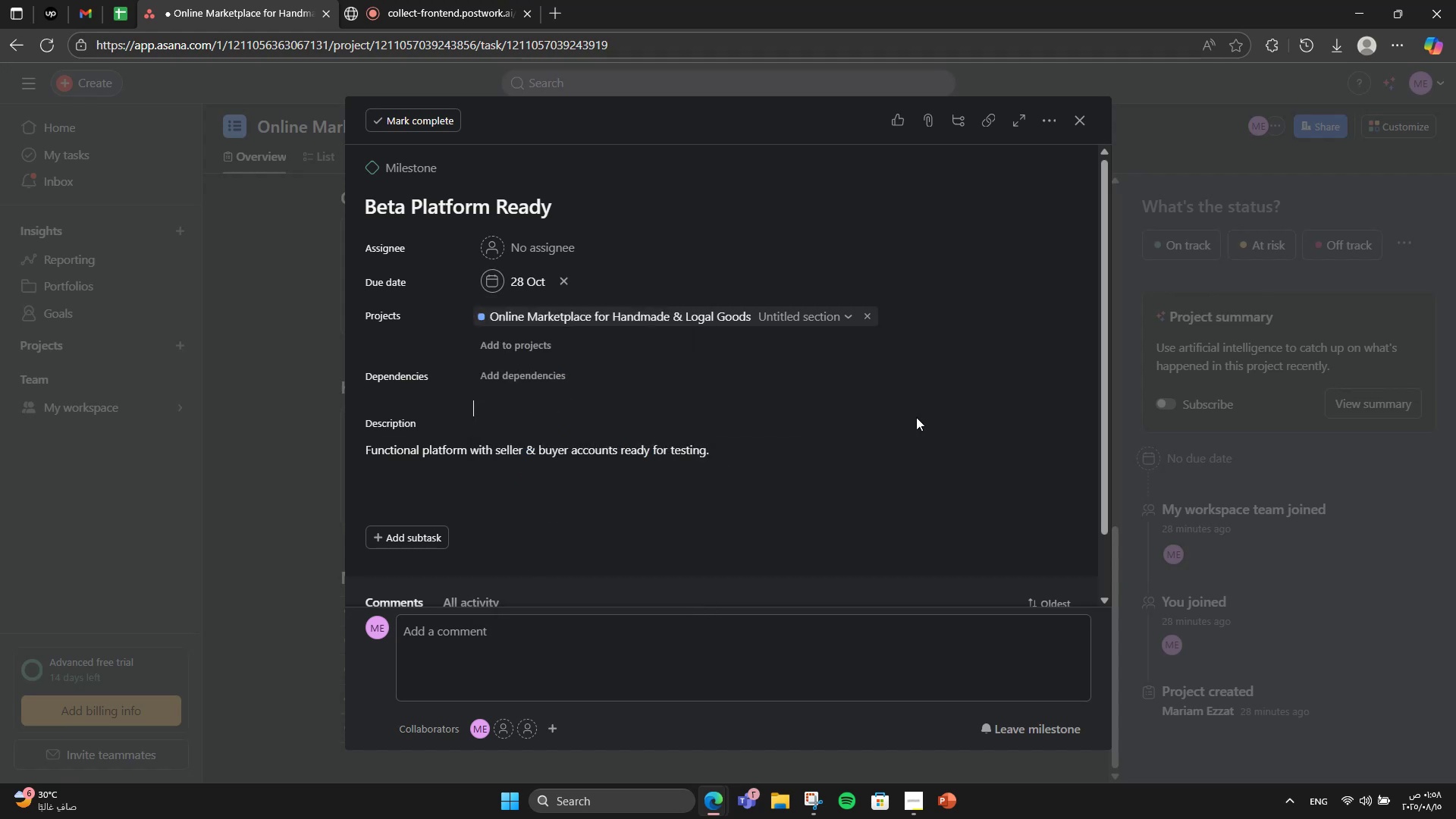 
scroll: coordinate [916, 417], scroll_direction: down, amount: 4.0
 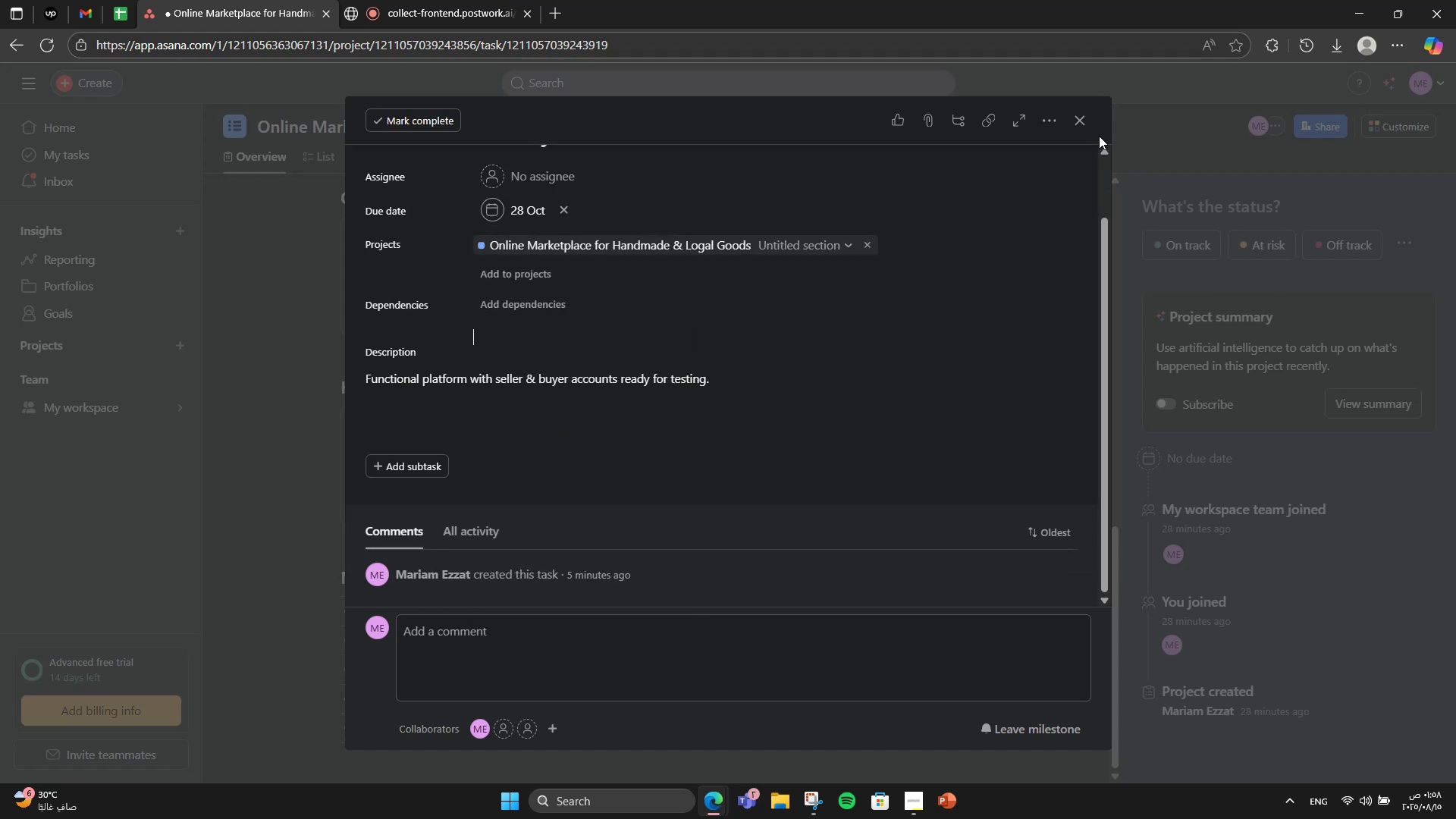 
left_click([1075, 116])
 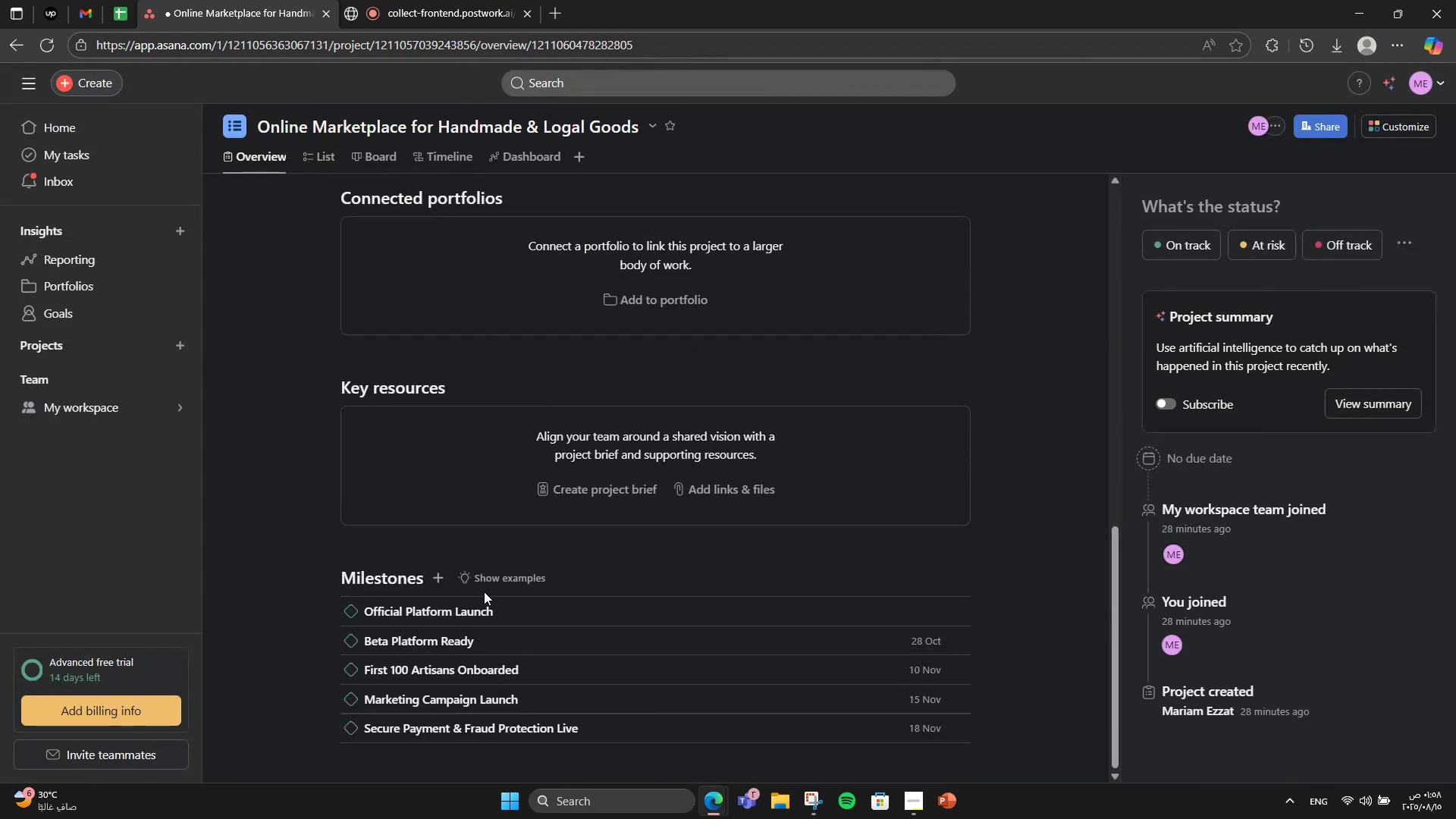 
left_click([566, 603])
 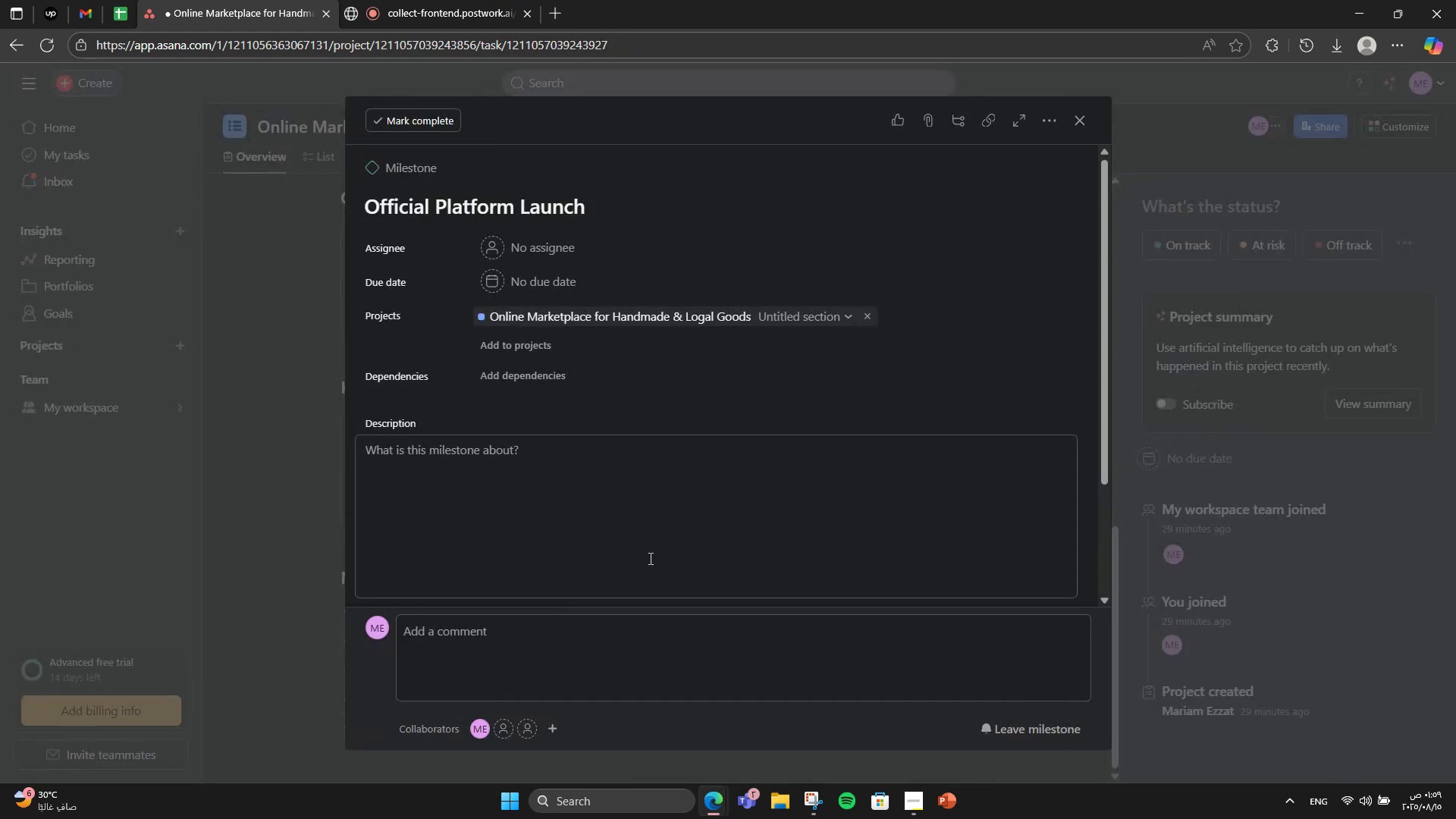 
left_click([649, 558])
 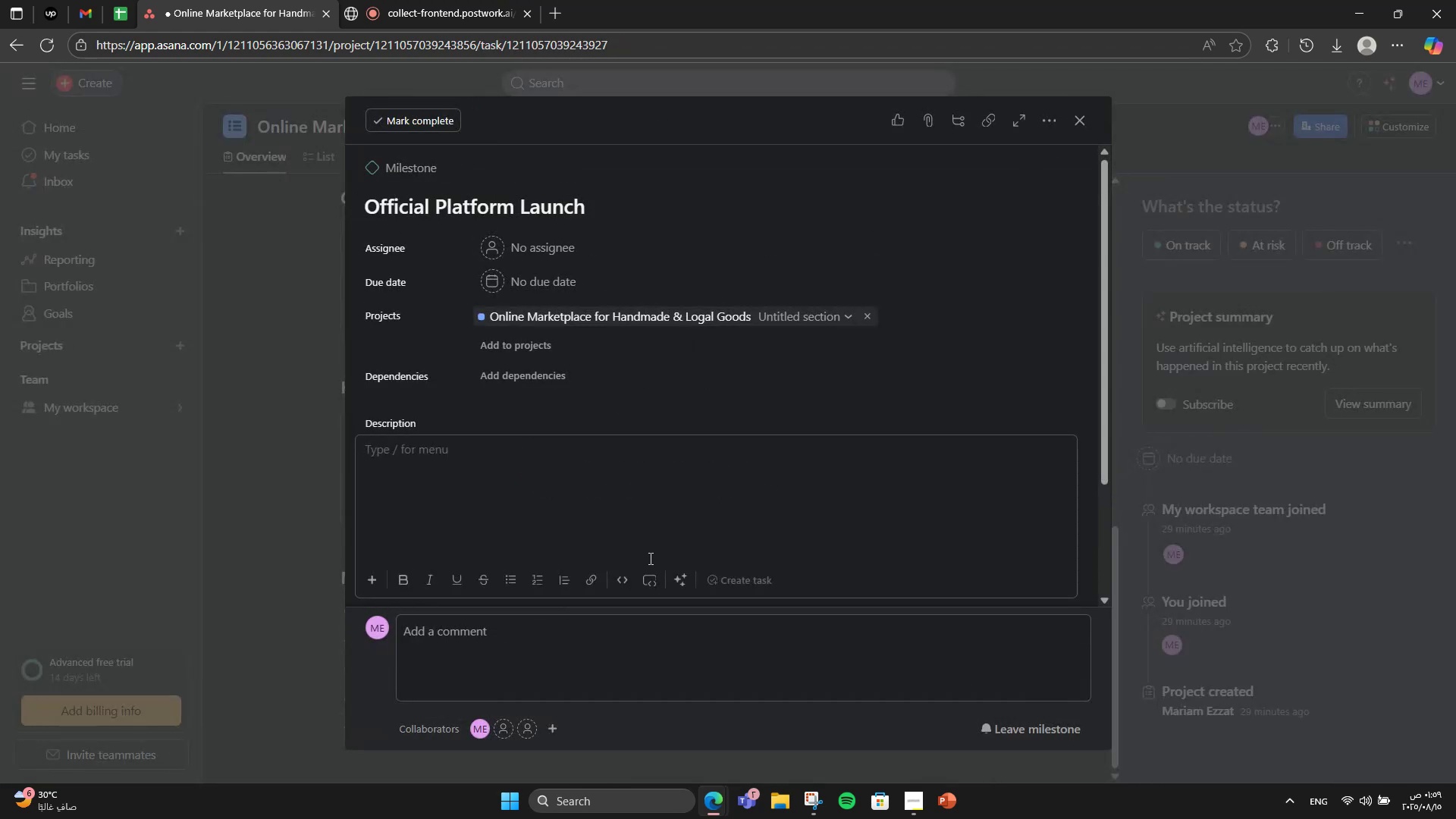 
type(Marketplace live to public with both wb)
key(Backspace)
type(eb and app versions.)
 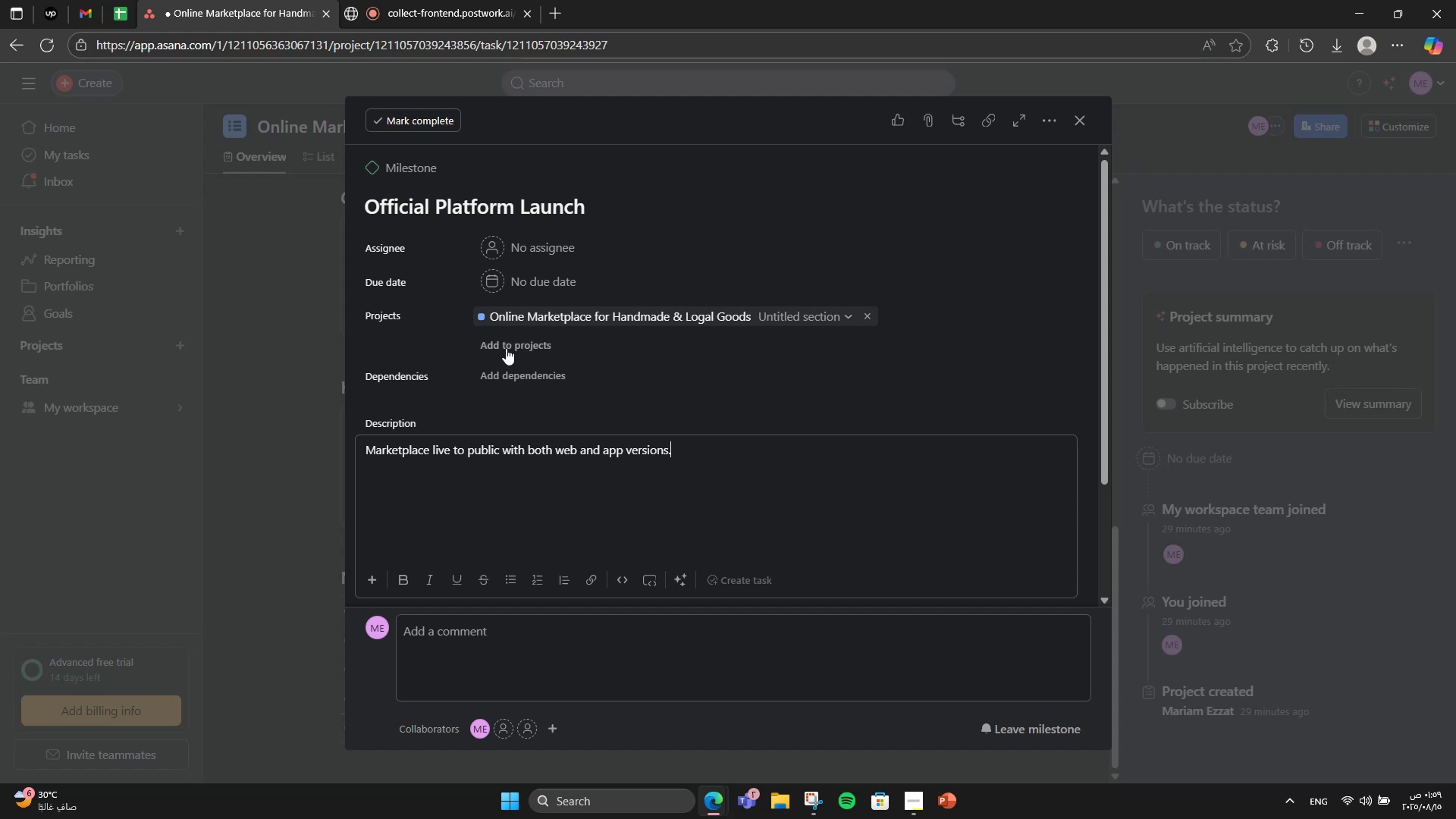 
left_click([512, 284])
 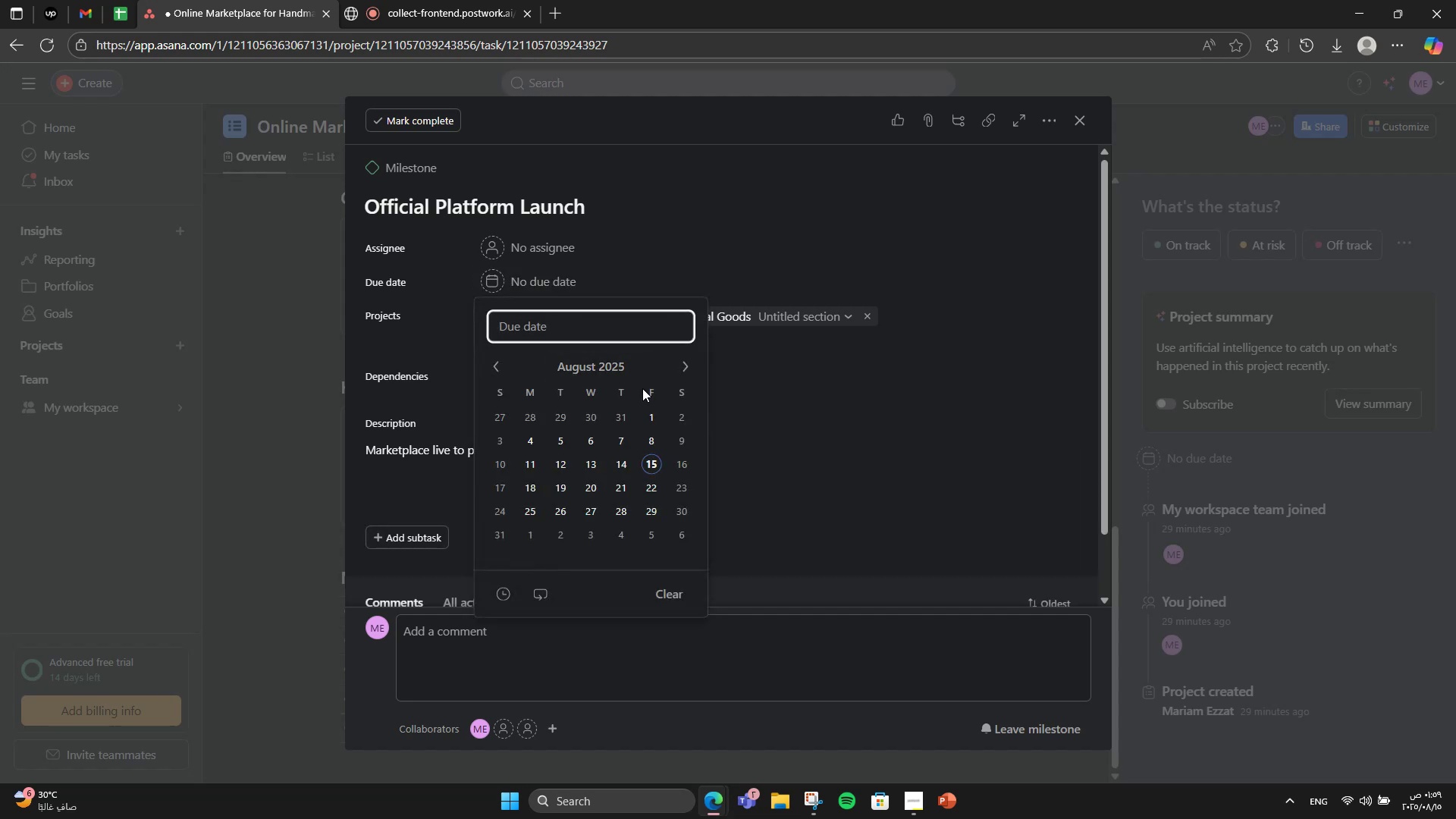 
double_click([689, 372])
 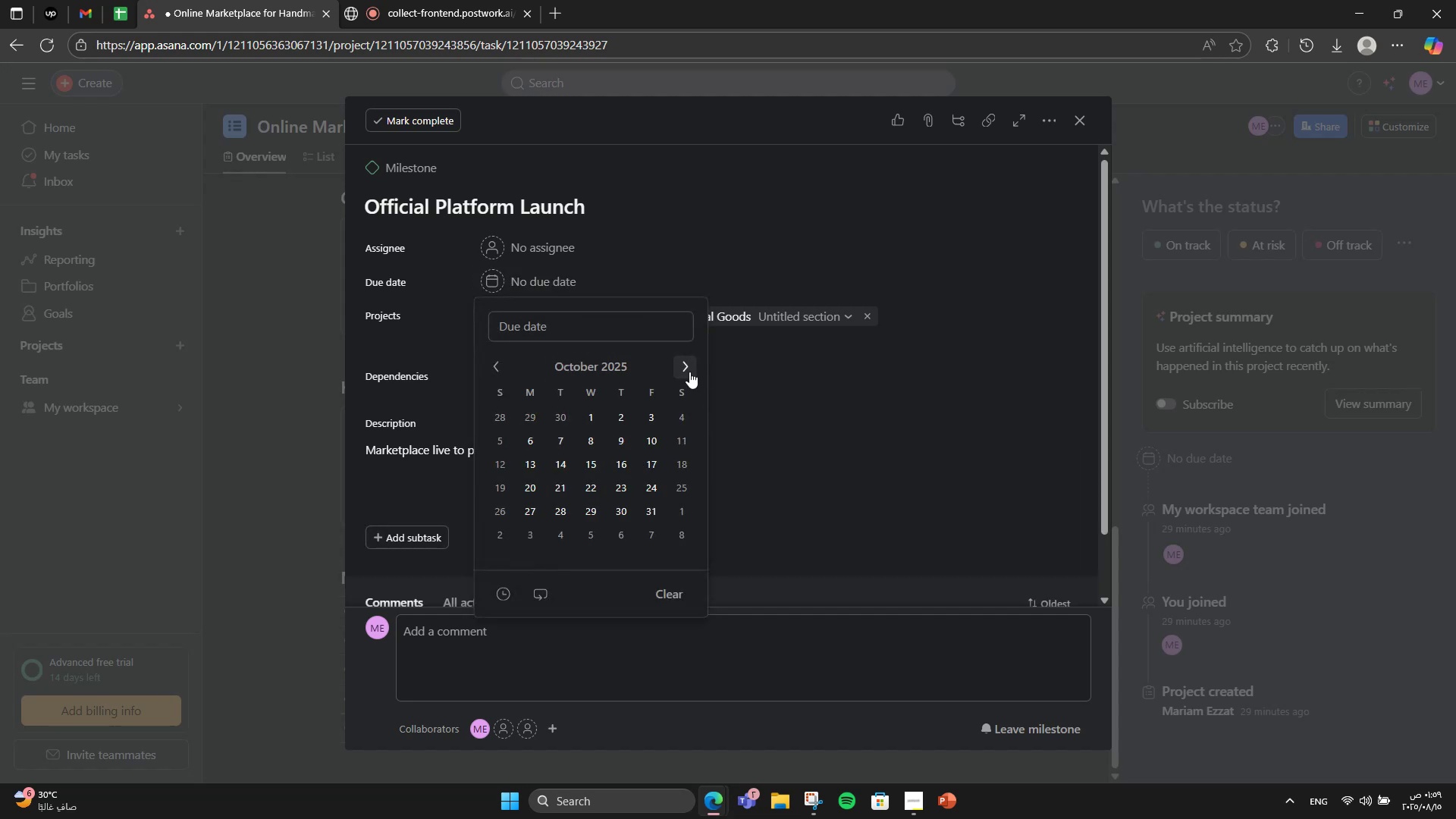 
left_click([689, 372])
 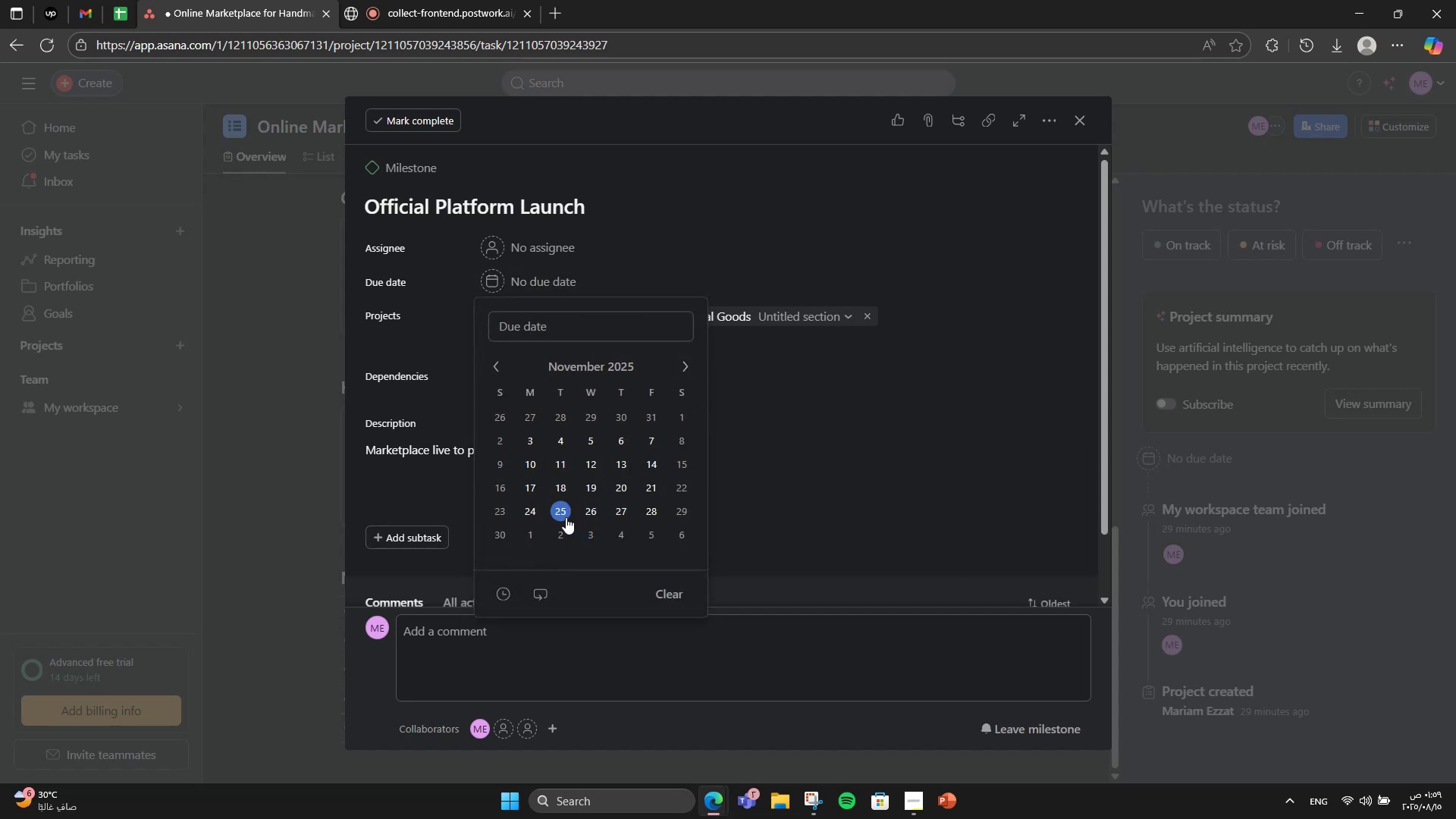 
double_click([888, 426])
 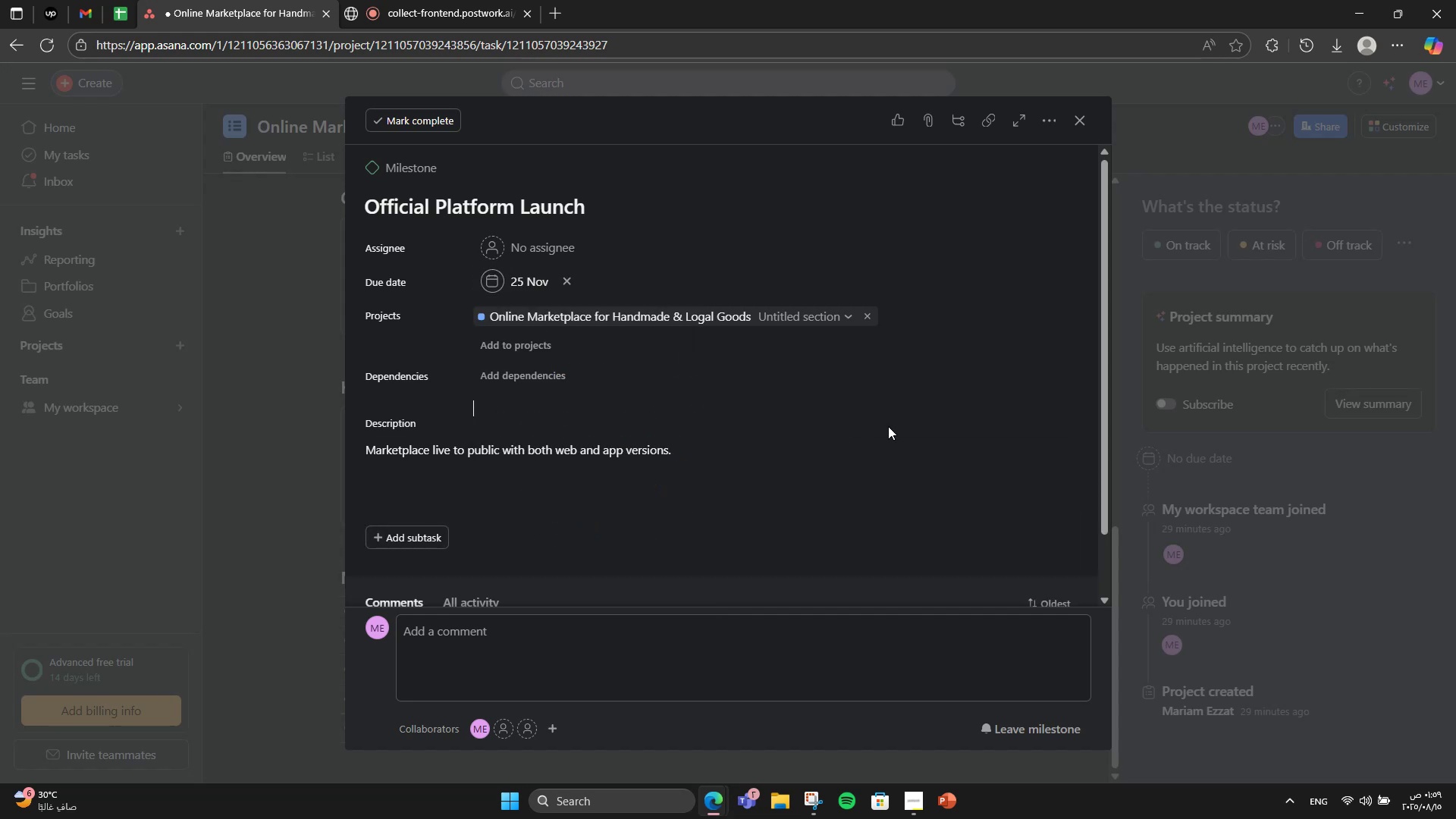 
scroll: coordinate [888, 426], scroll_direction: down, amount: 5.0
 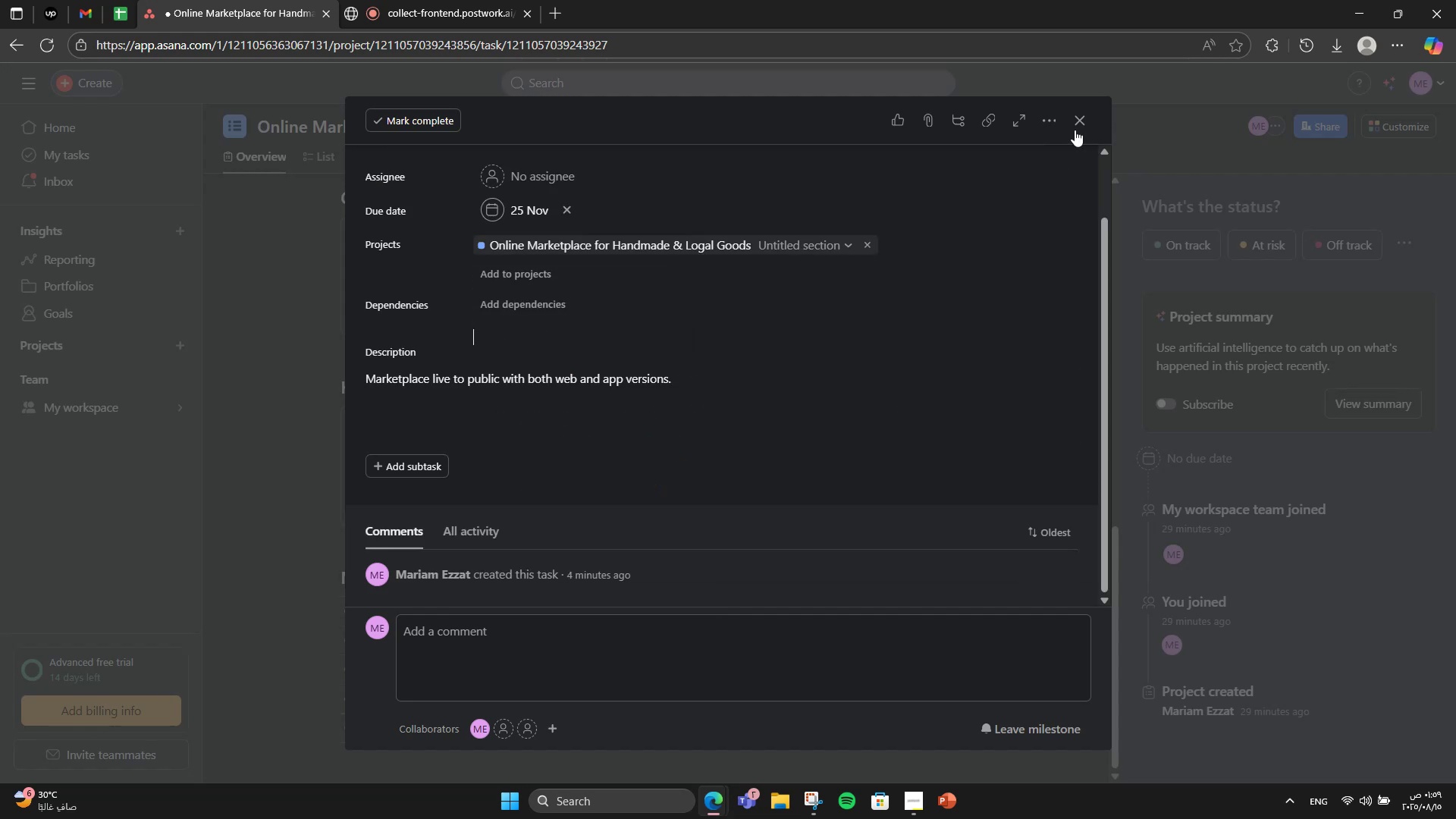 
left_click([1083, 120])
 